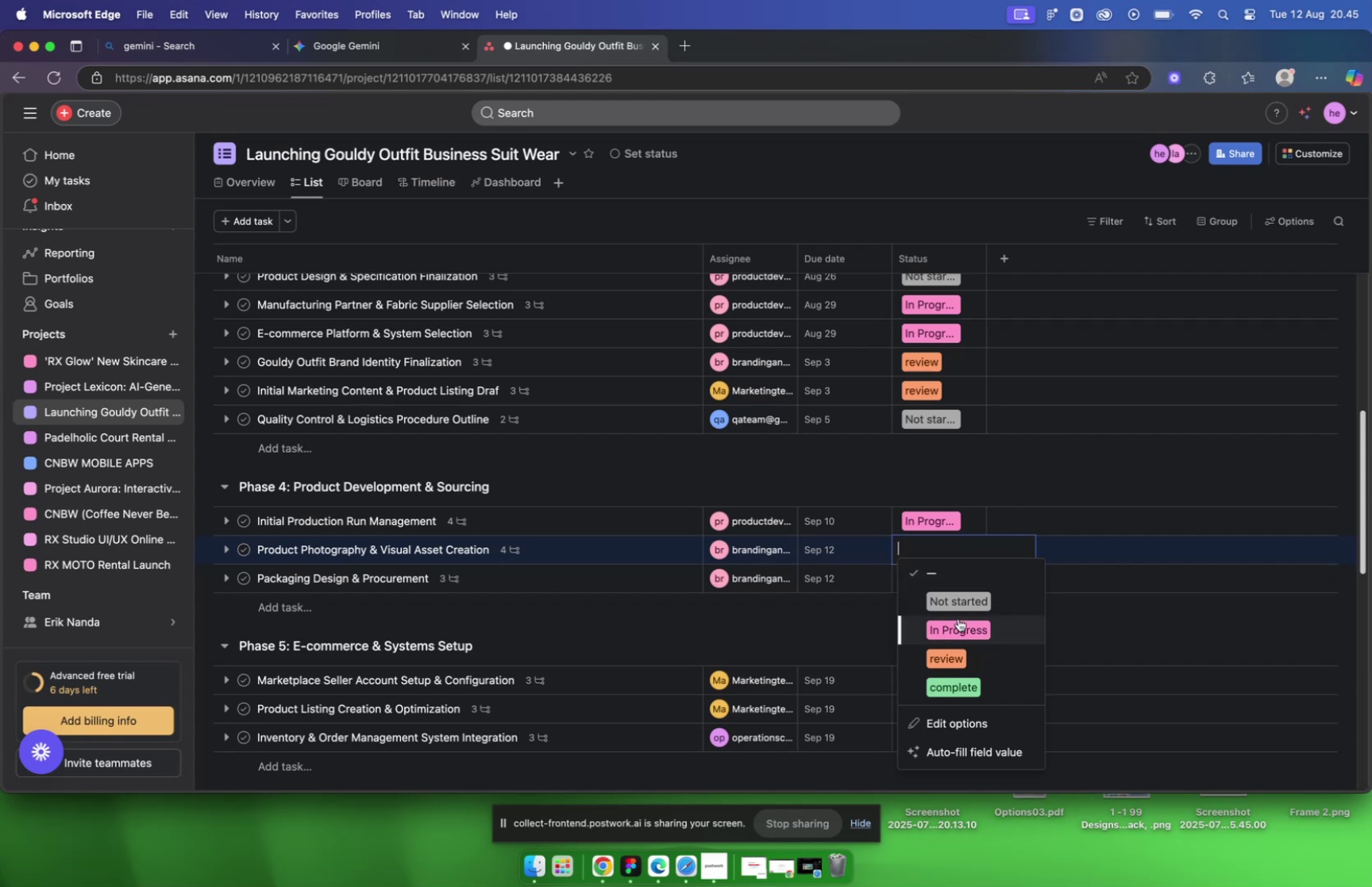 
left_click([958, 625])
 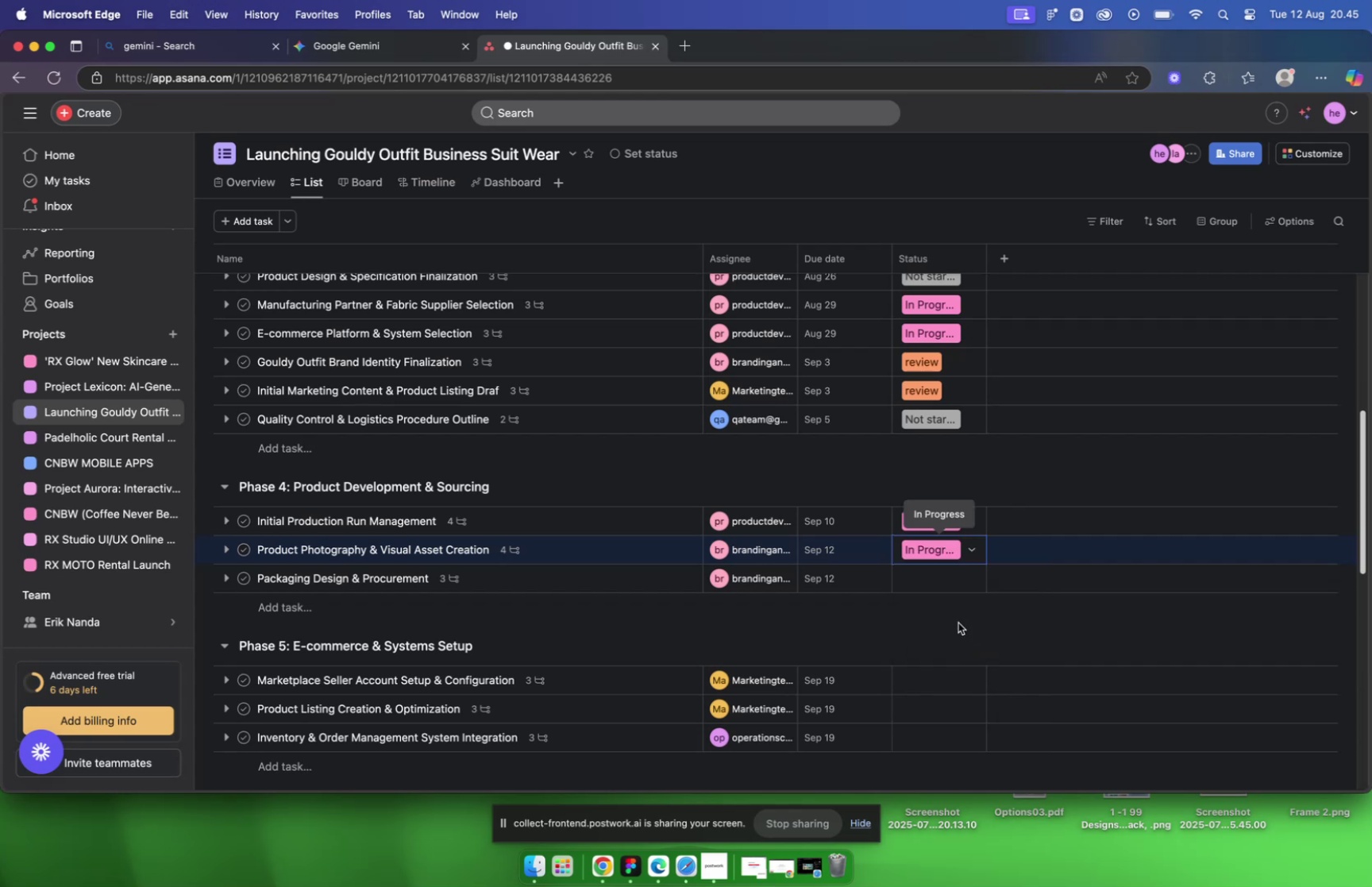 
mouse_move([956, 553])
 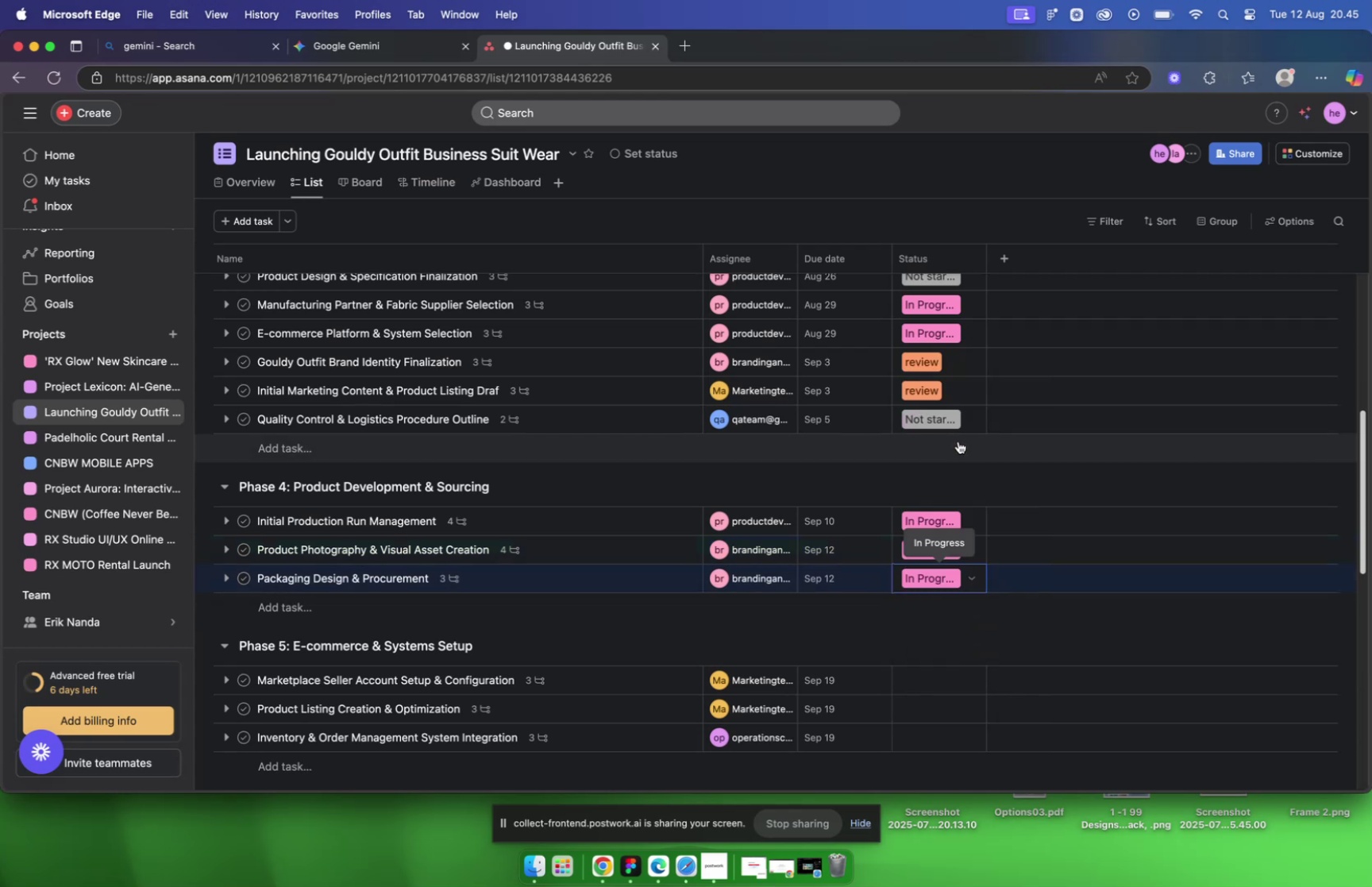 
scroll: coordinate [934, 581], scroll_direction: down, amount: 7.0
 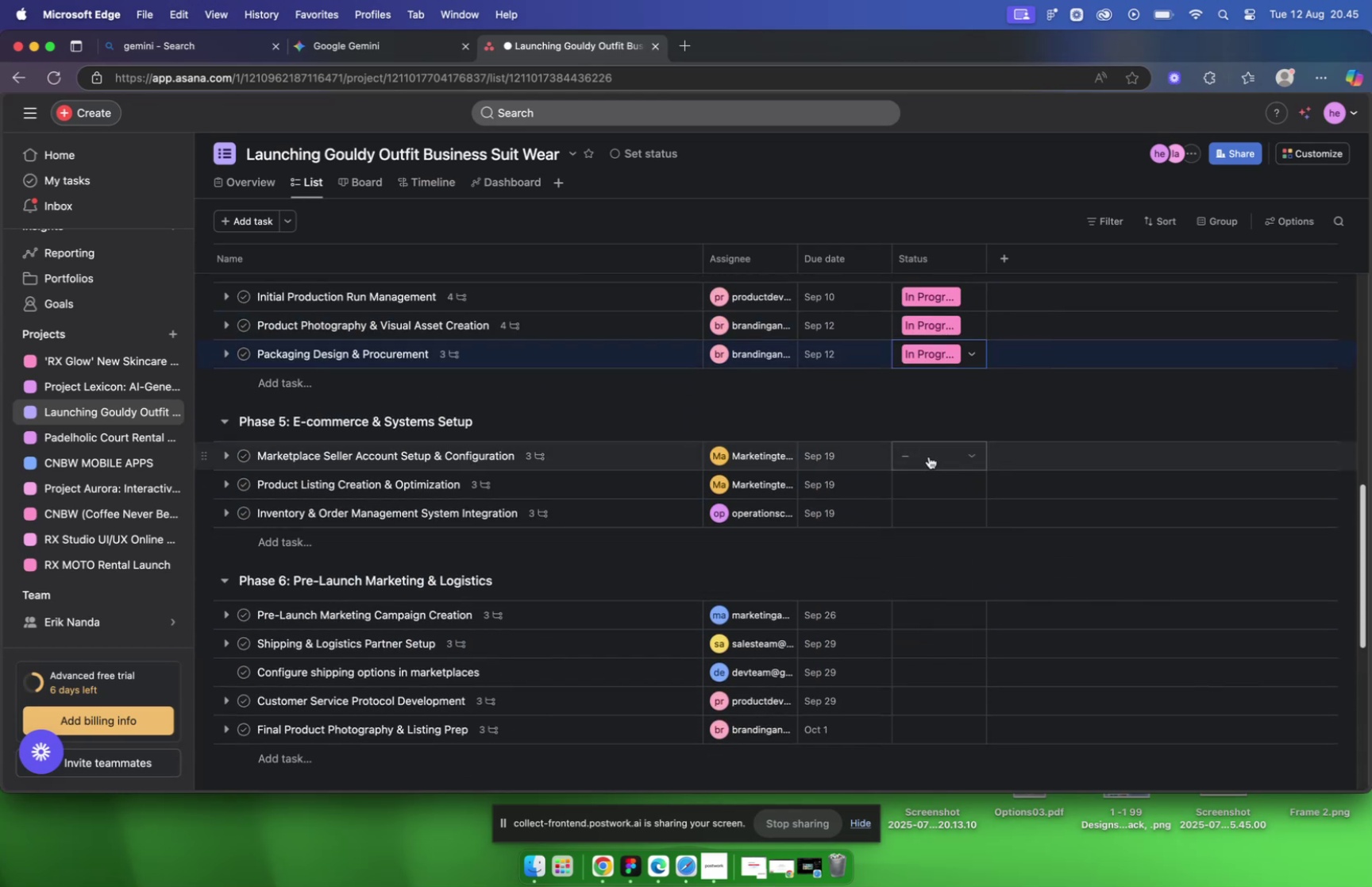 
left_click([929, 456])
 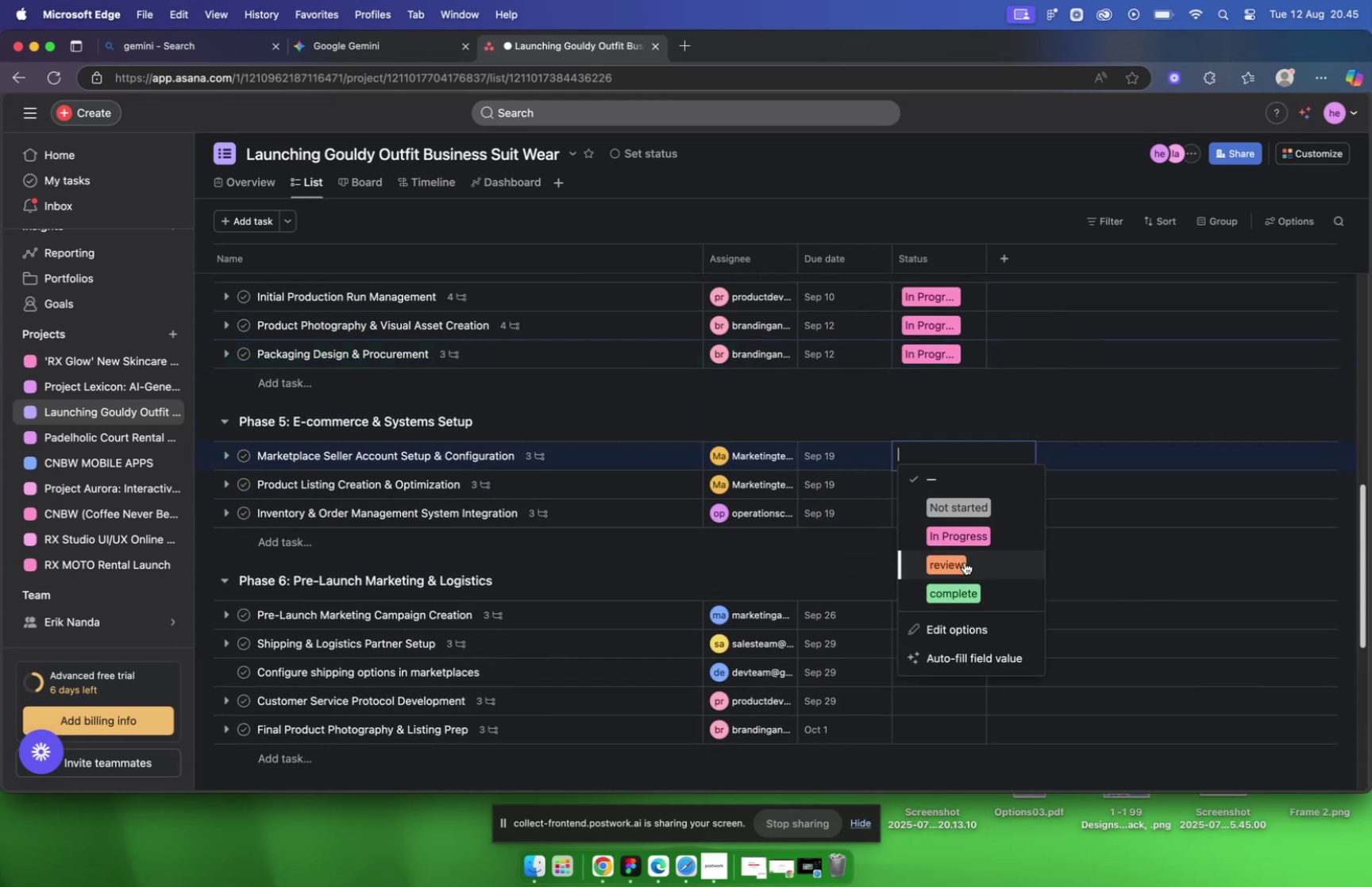 
left_click([965, 561])
 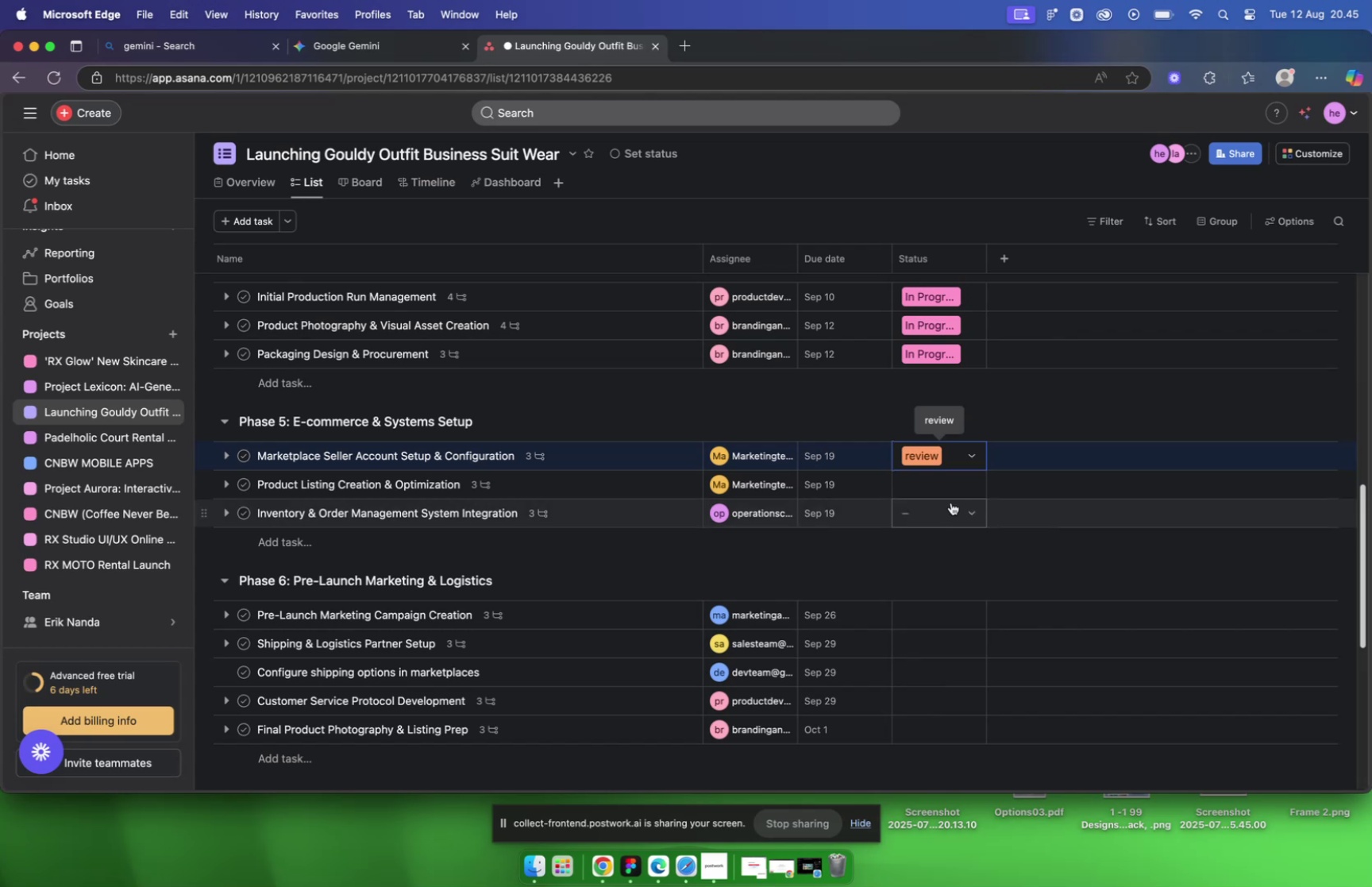 
left_click([943, 476])
 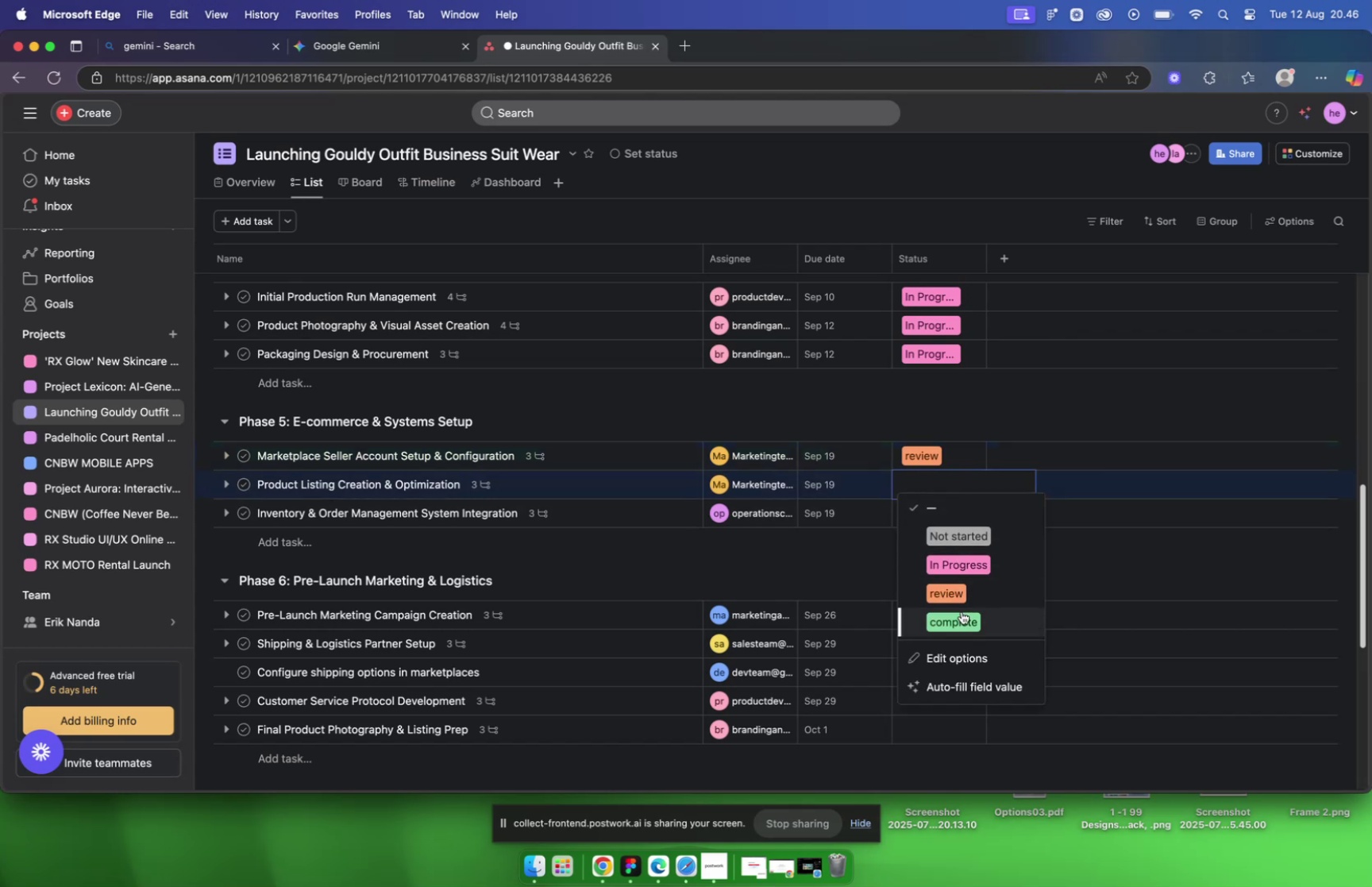 
left_click([953, 550])
 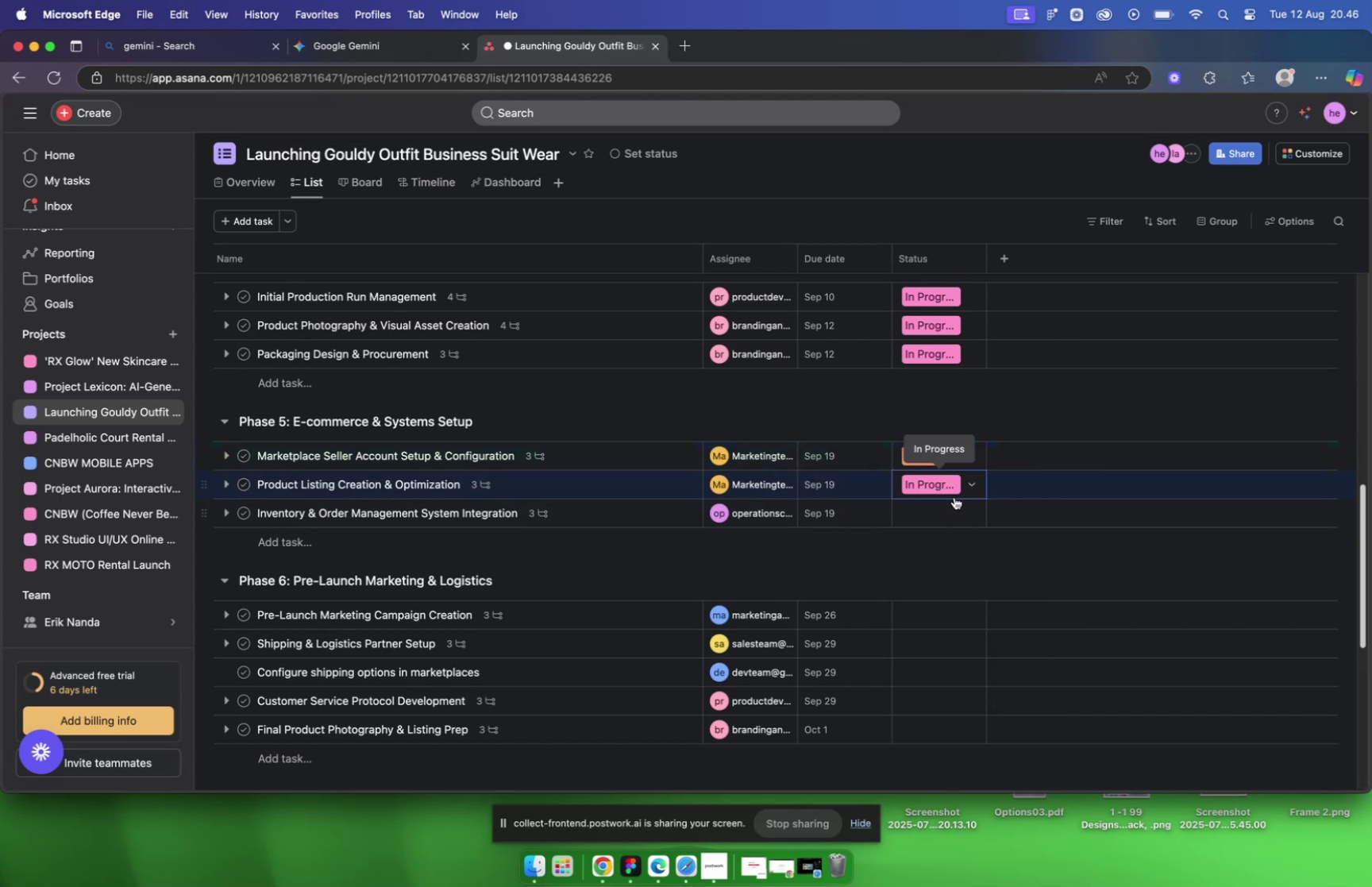 
left_click([954, 496])
 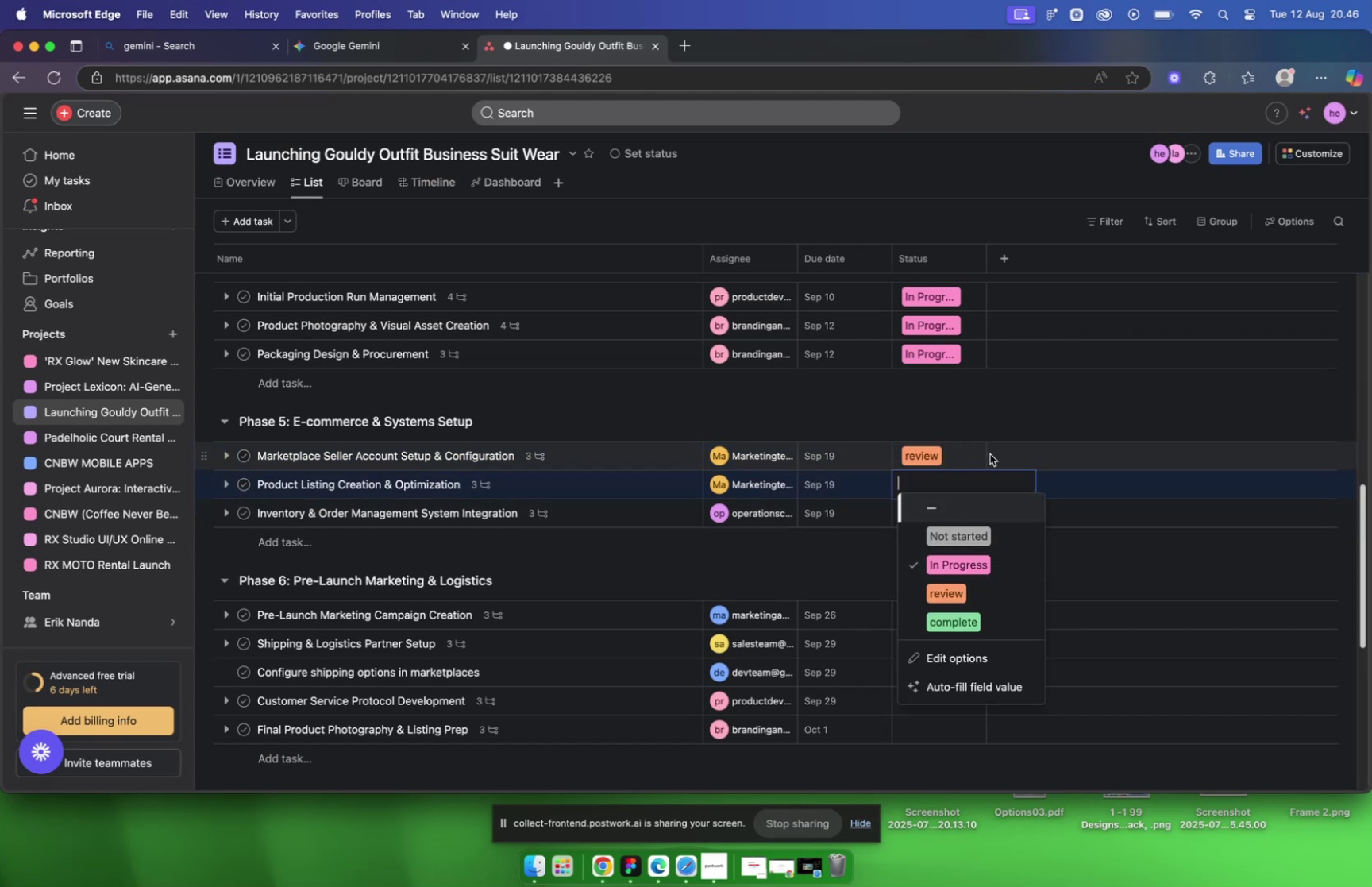 
left_click([1044, 452])
 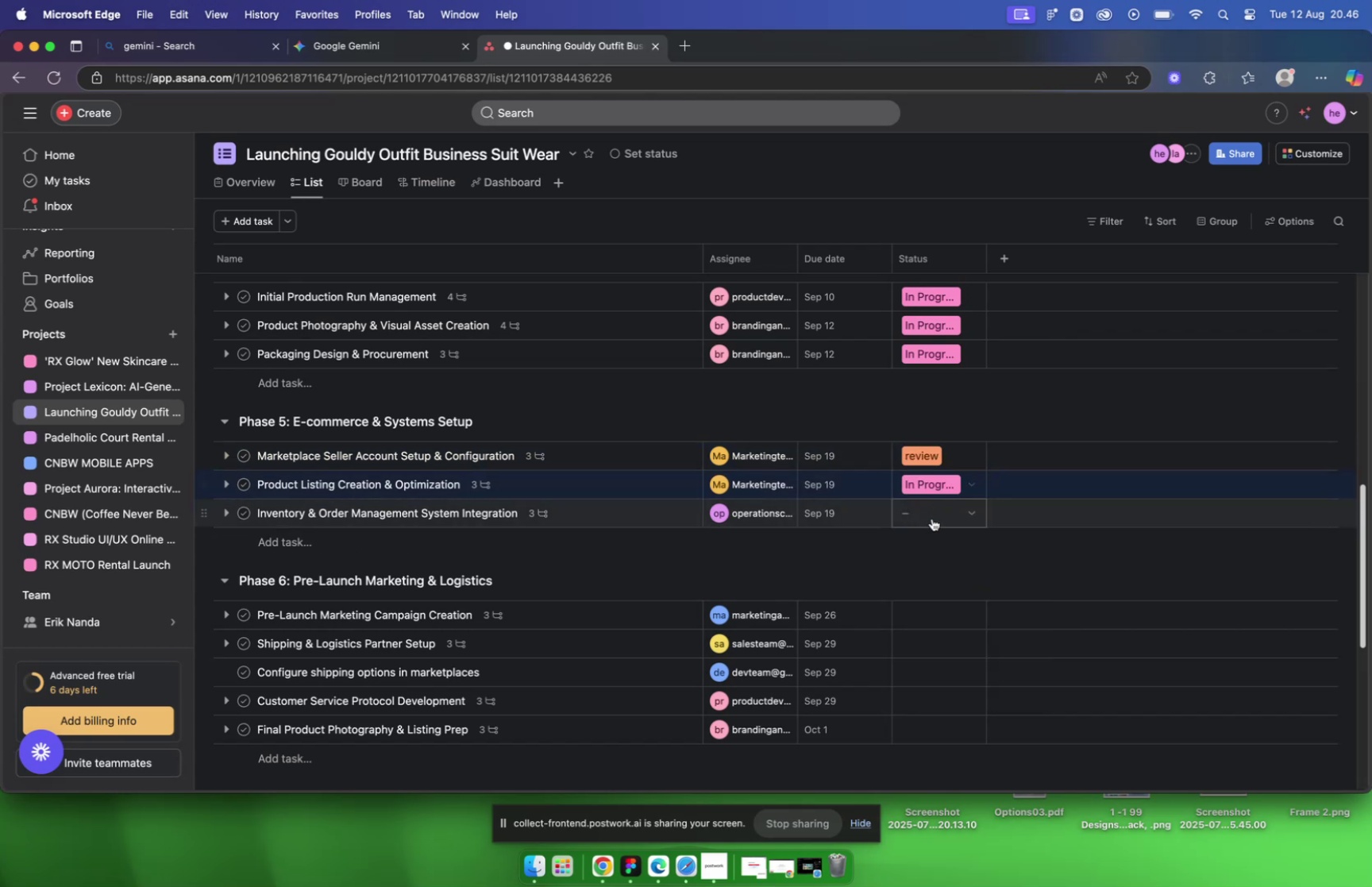 
left_click([932, 519])
 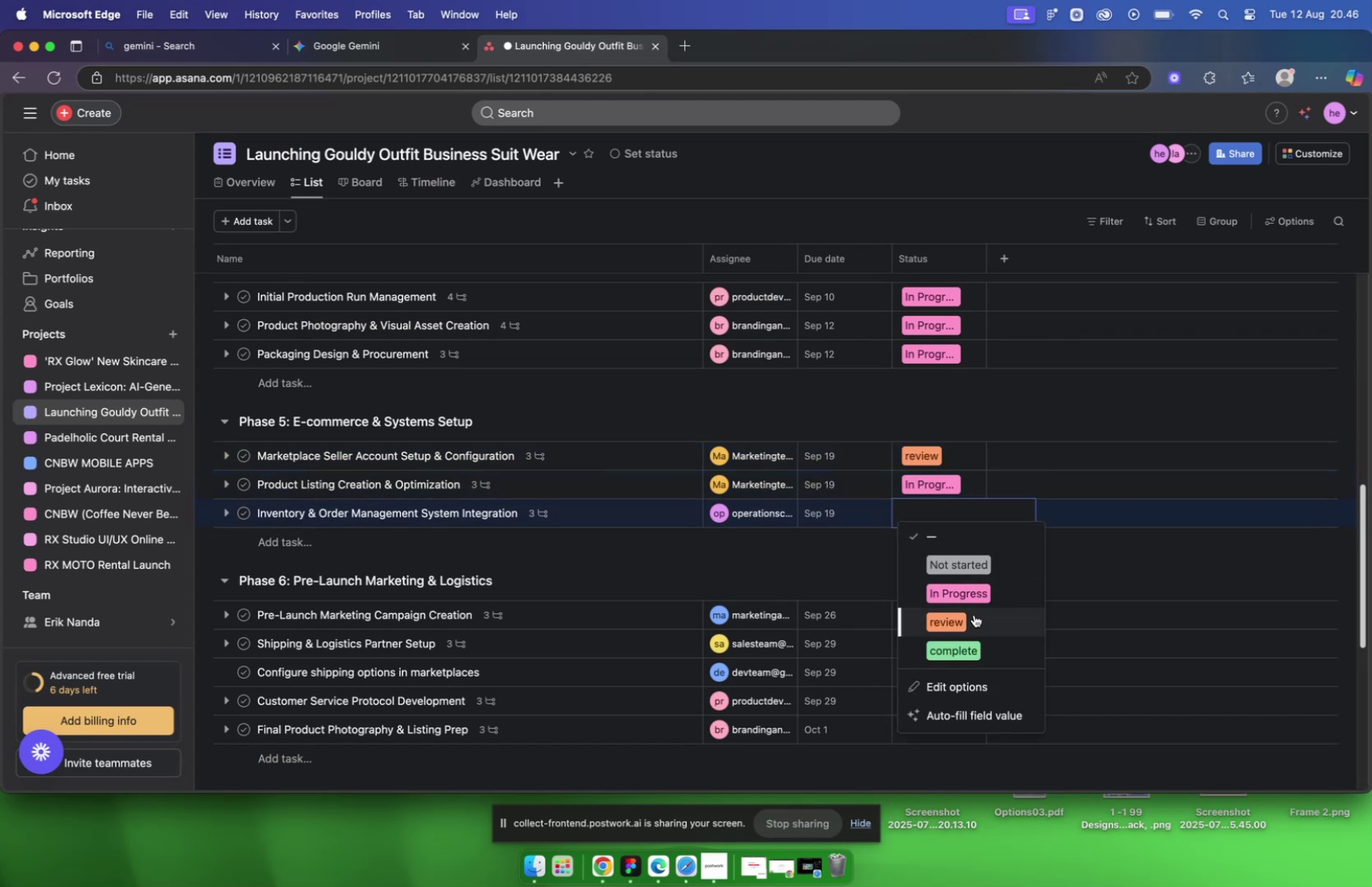 
left_click([973, 615])
 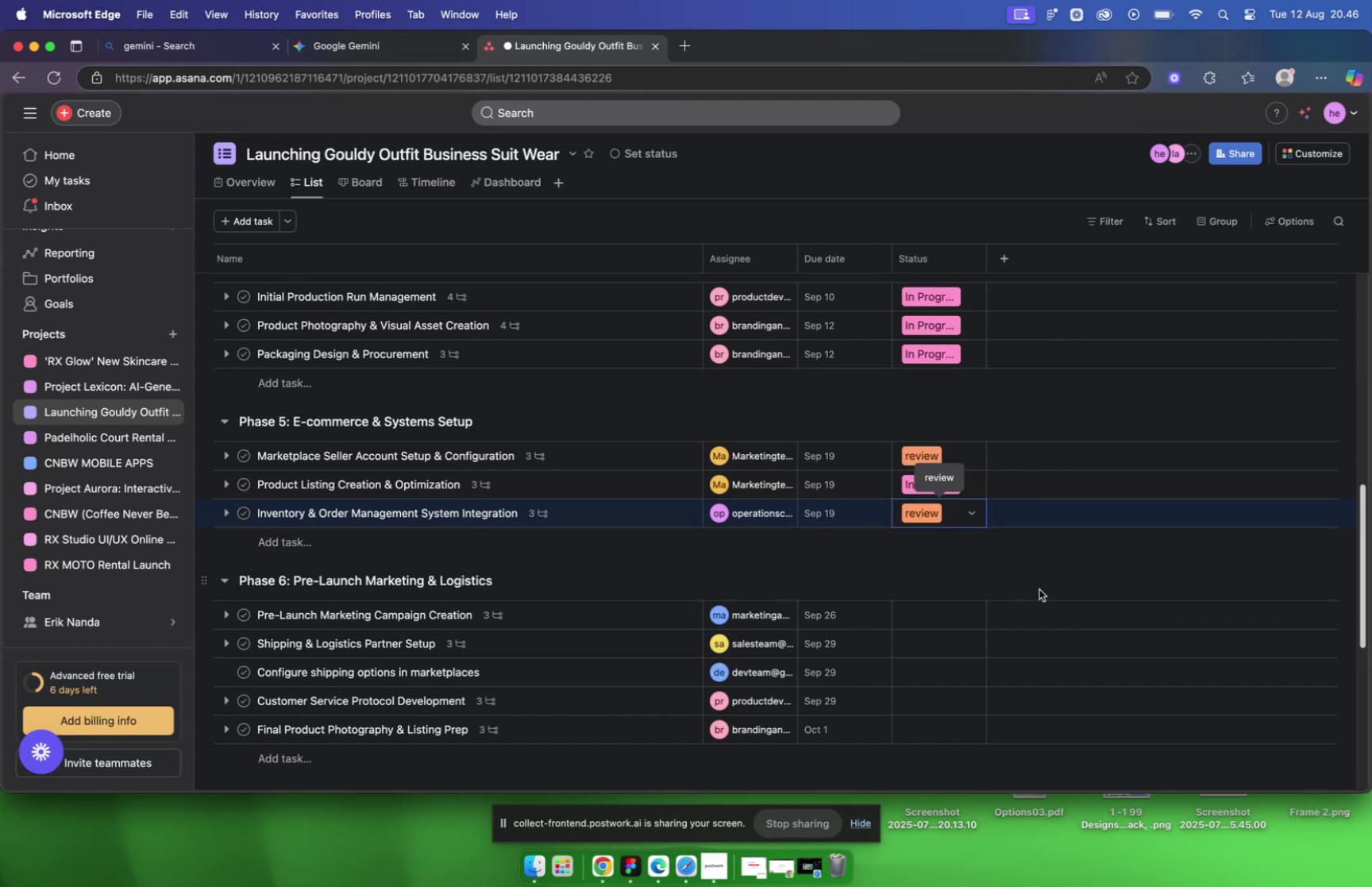 
wait(23.99)
 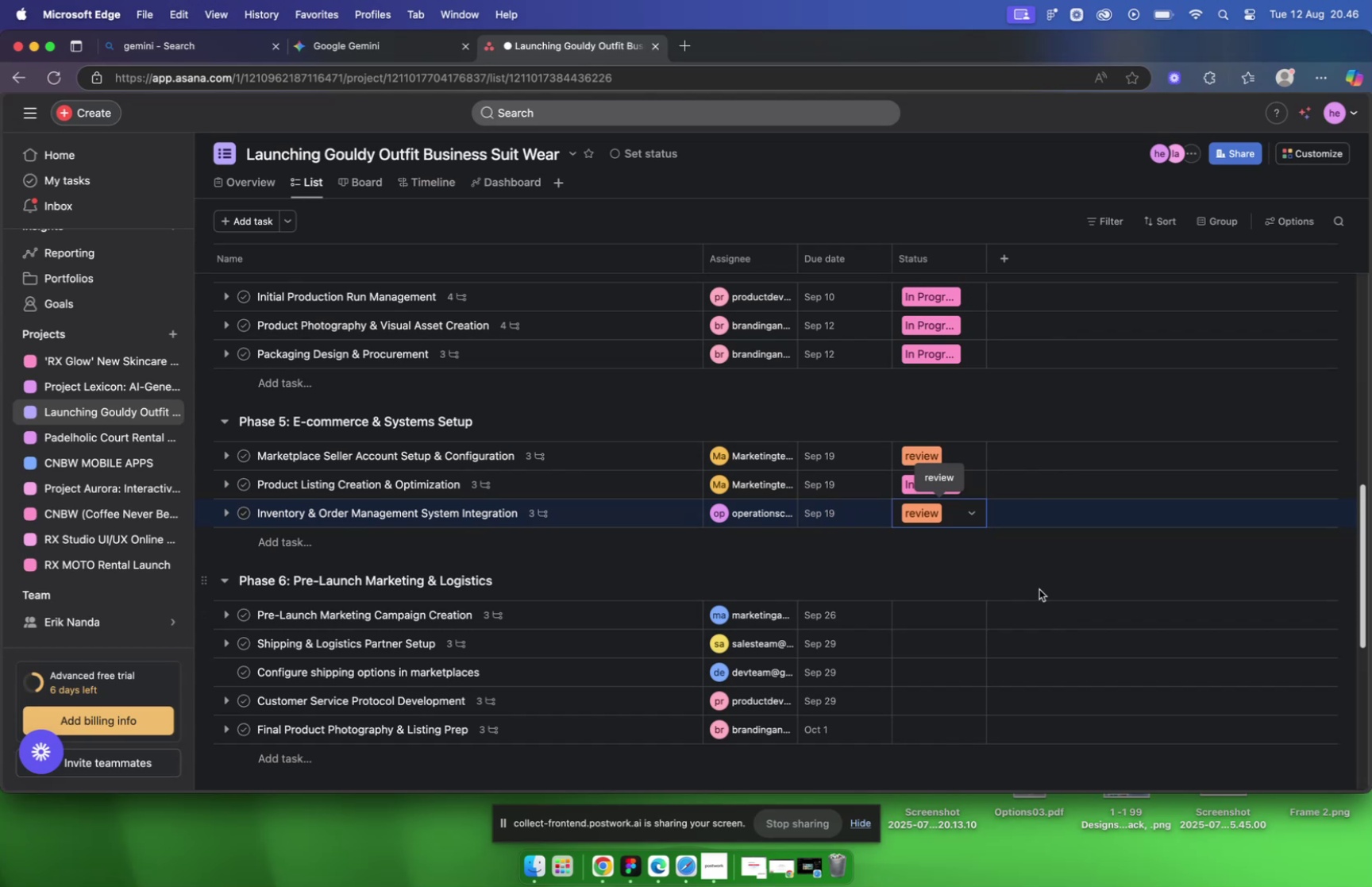 
key(PlayPause)
 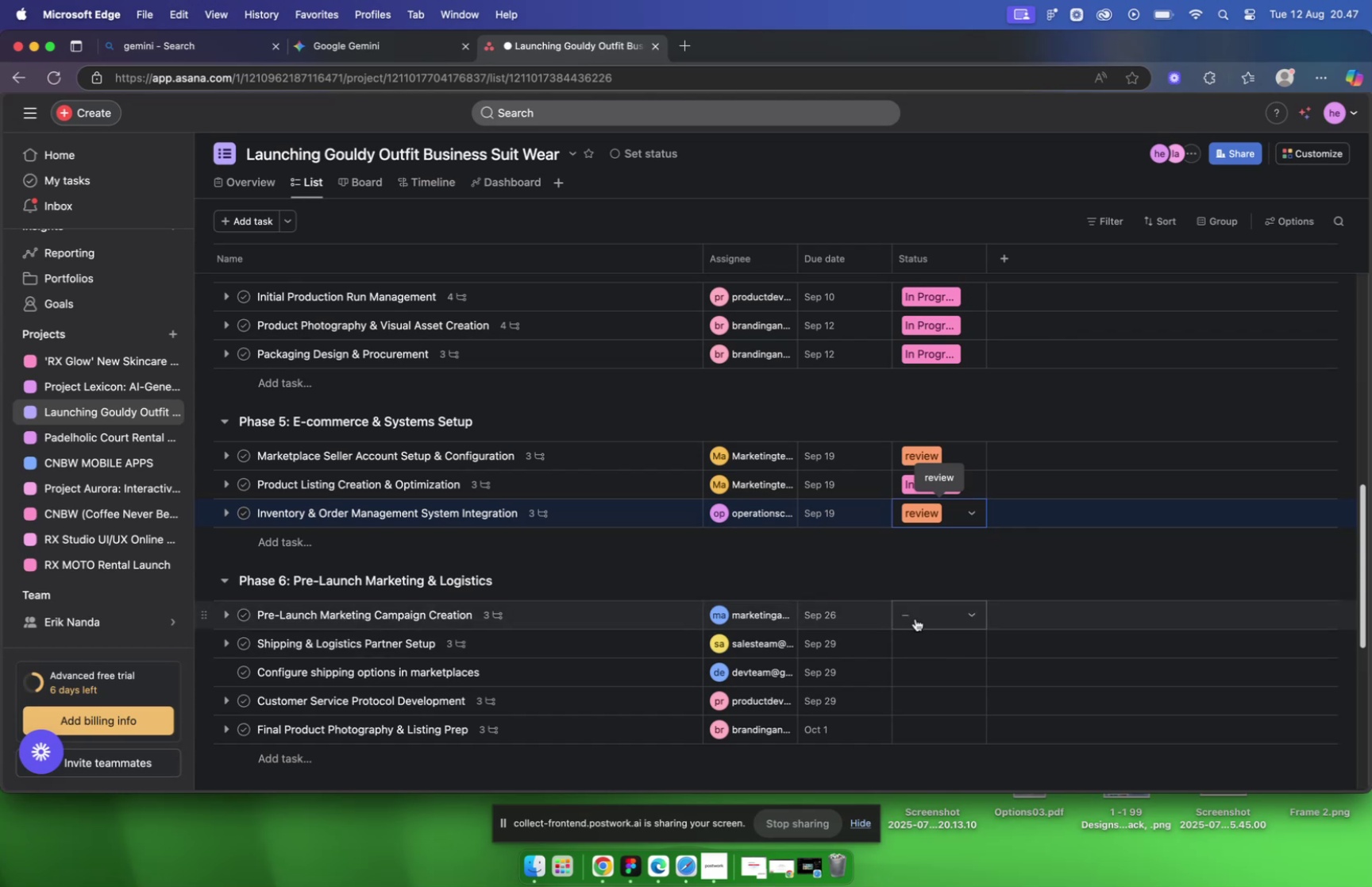 
wait(40.94)
 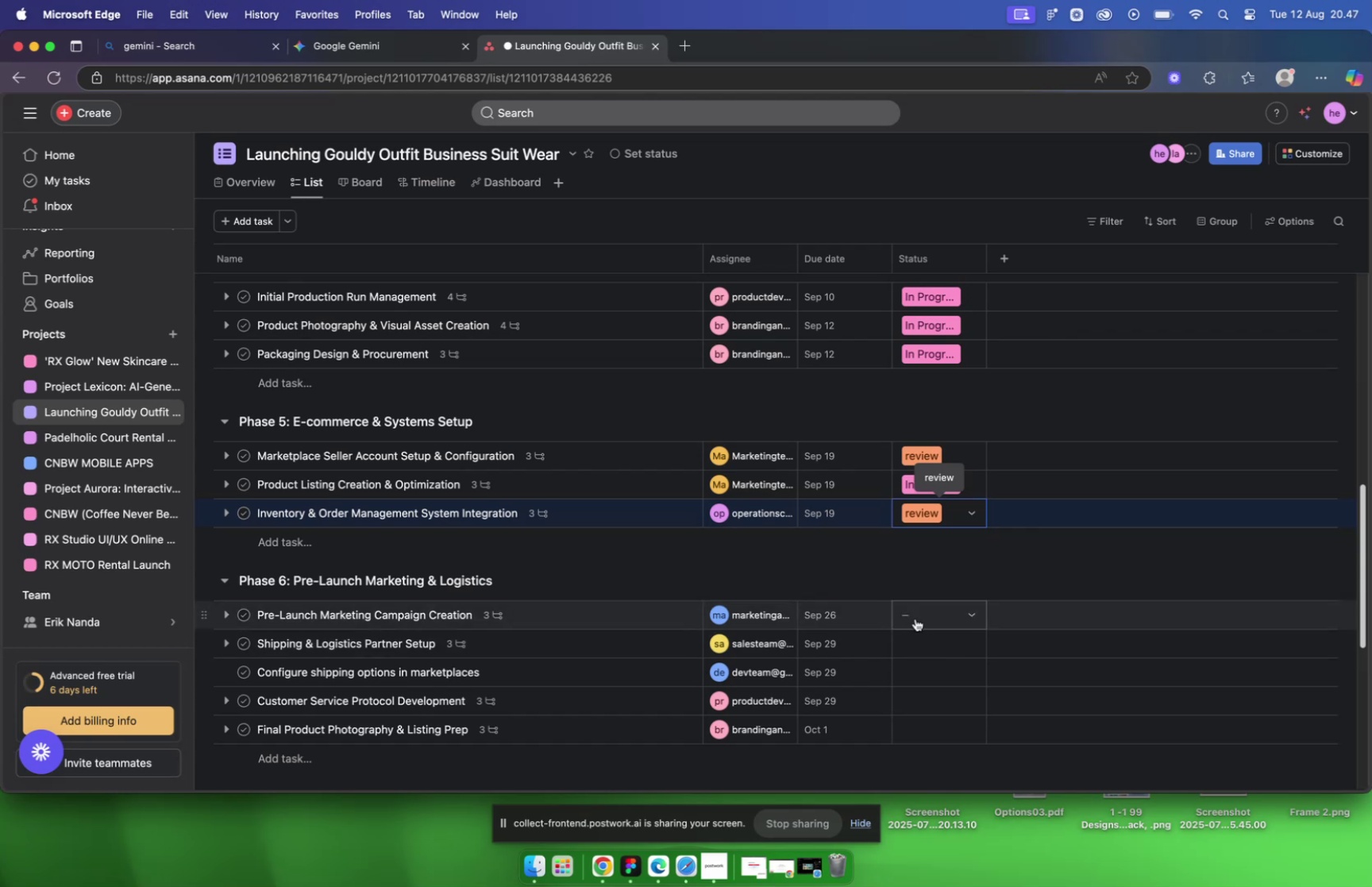 
left_click([916, 618])
 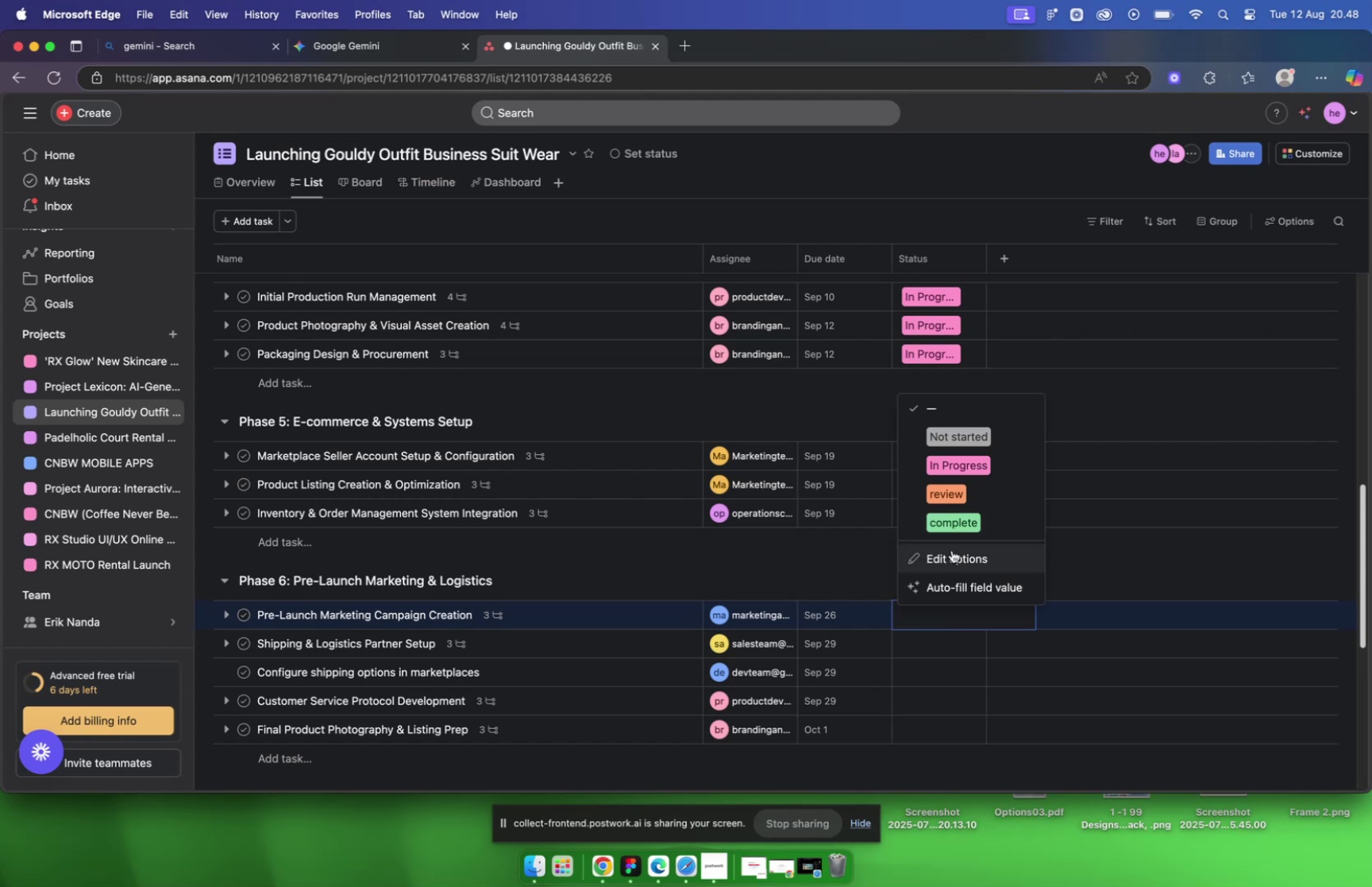 
wait(106.58)
 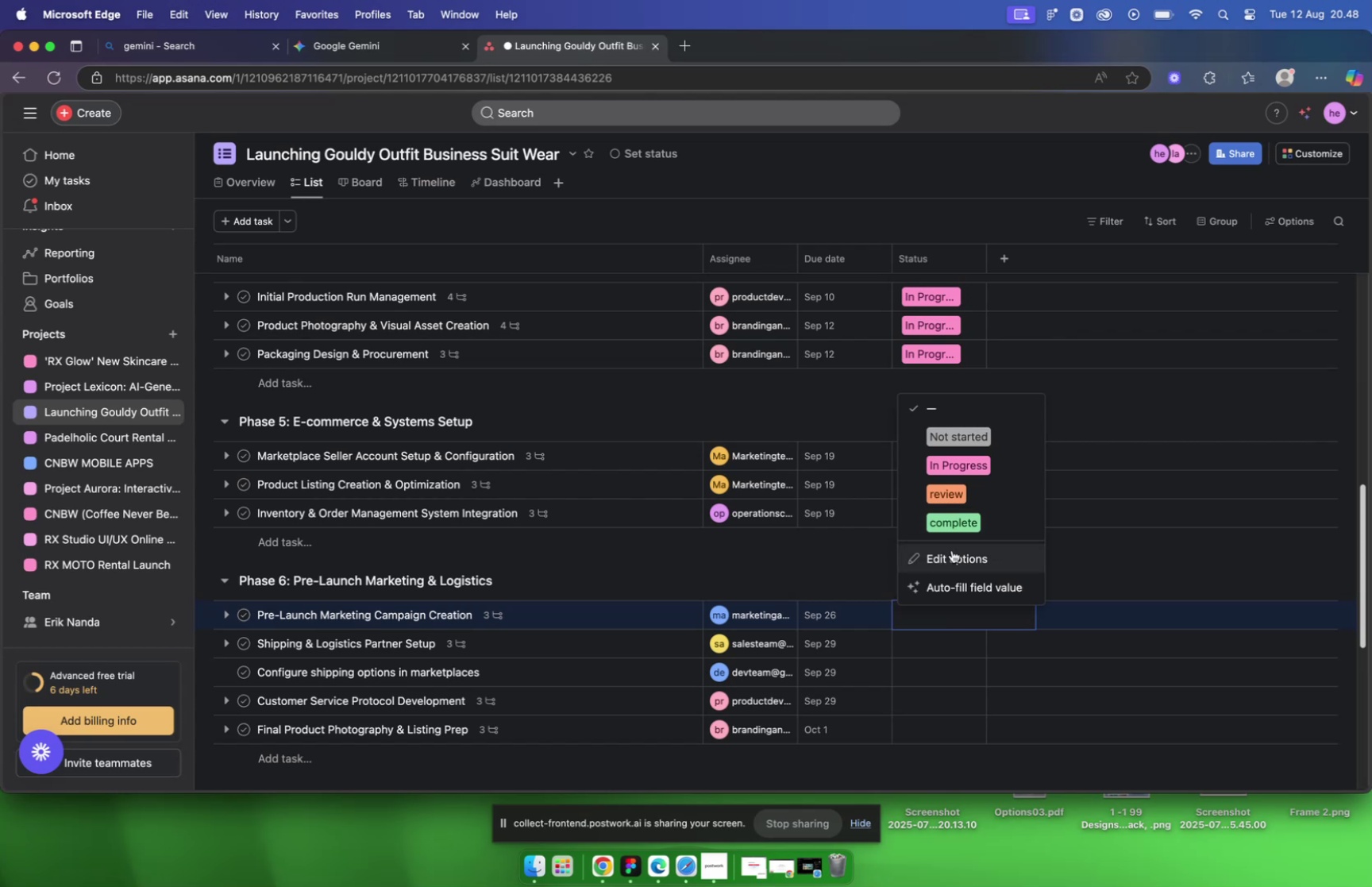 
left_click([960, 521])
 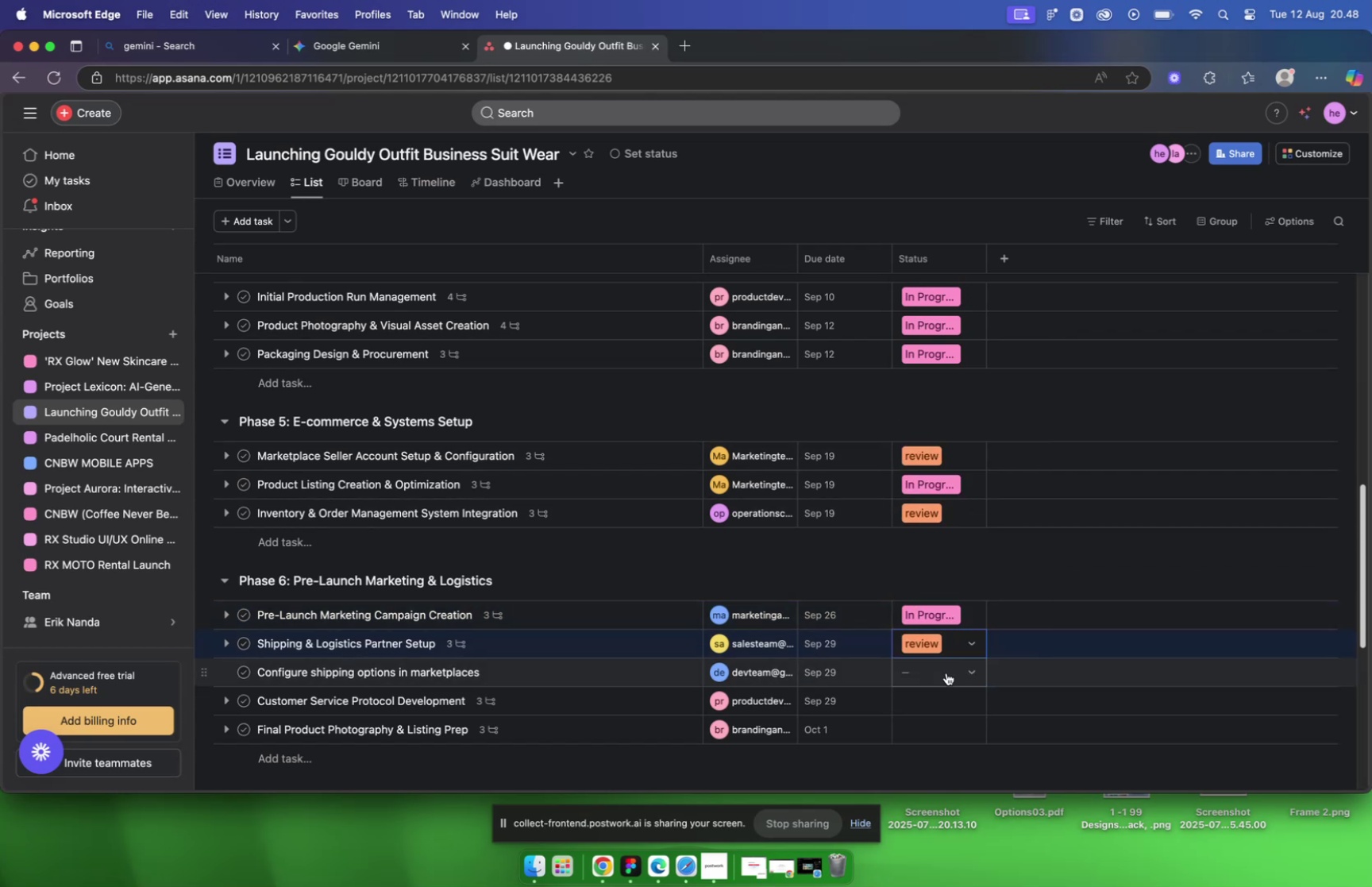 
left_click([946, 672])
 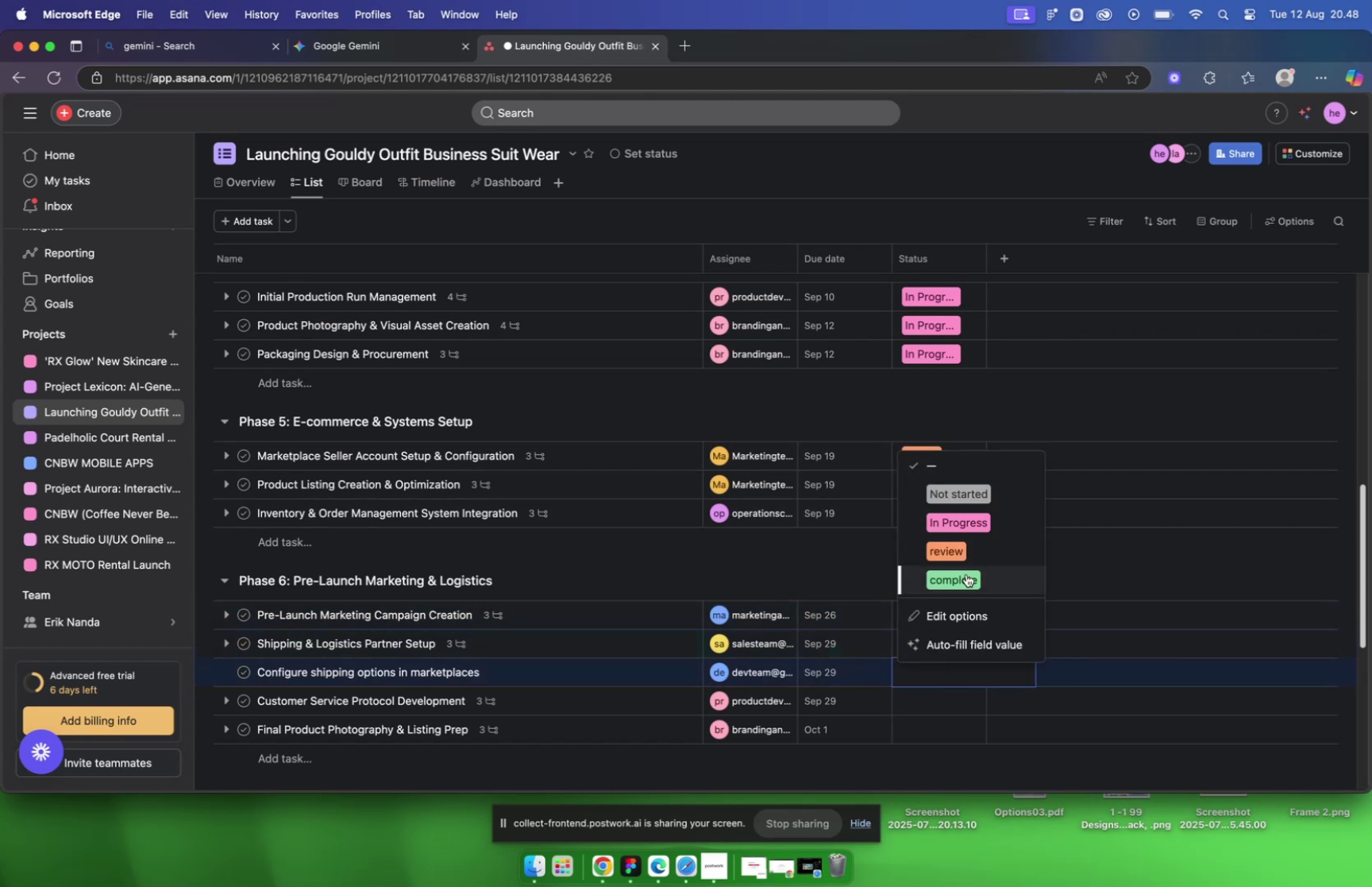 
left_click([966, 573])
 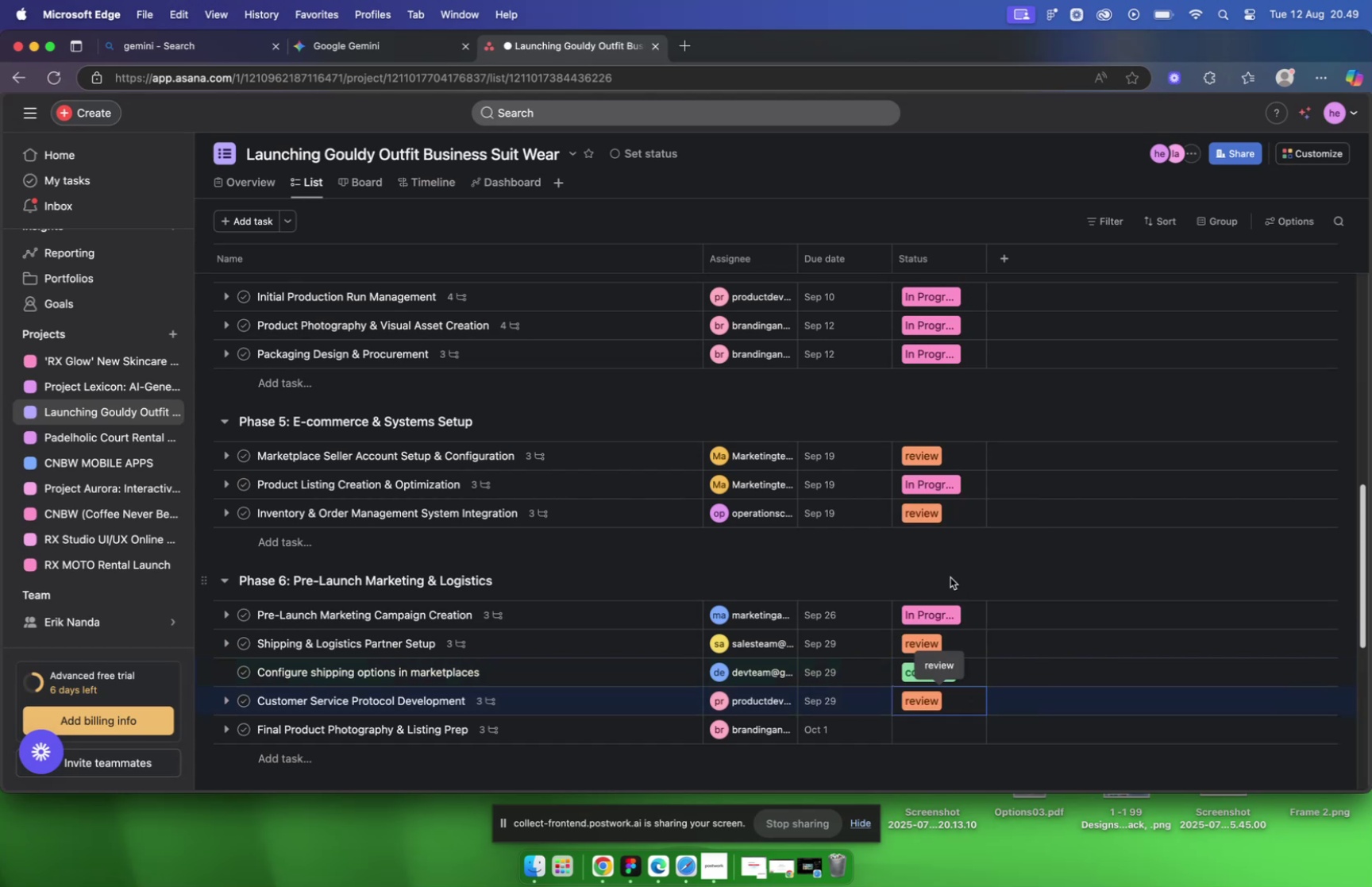 
left_click([949, 722])
 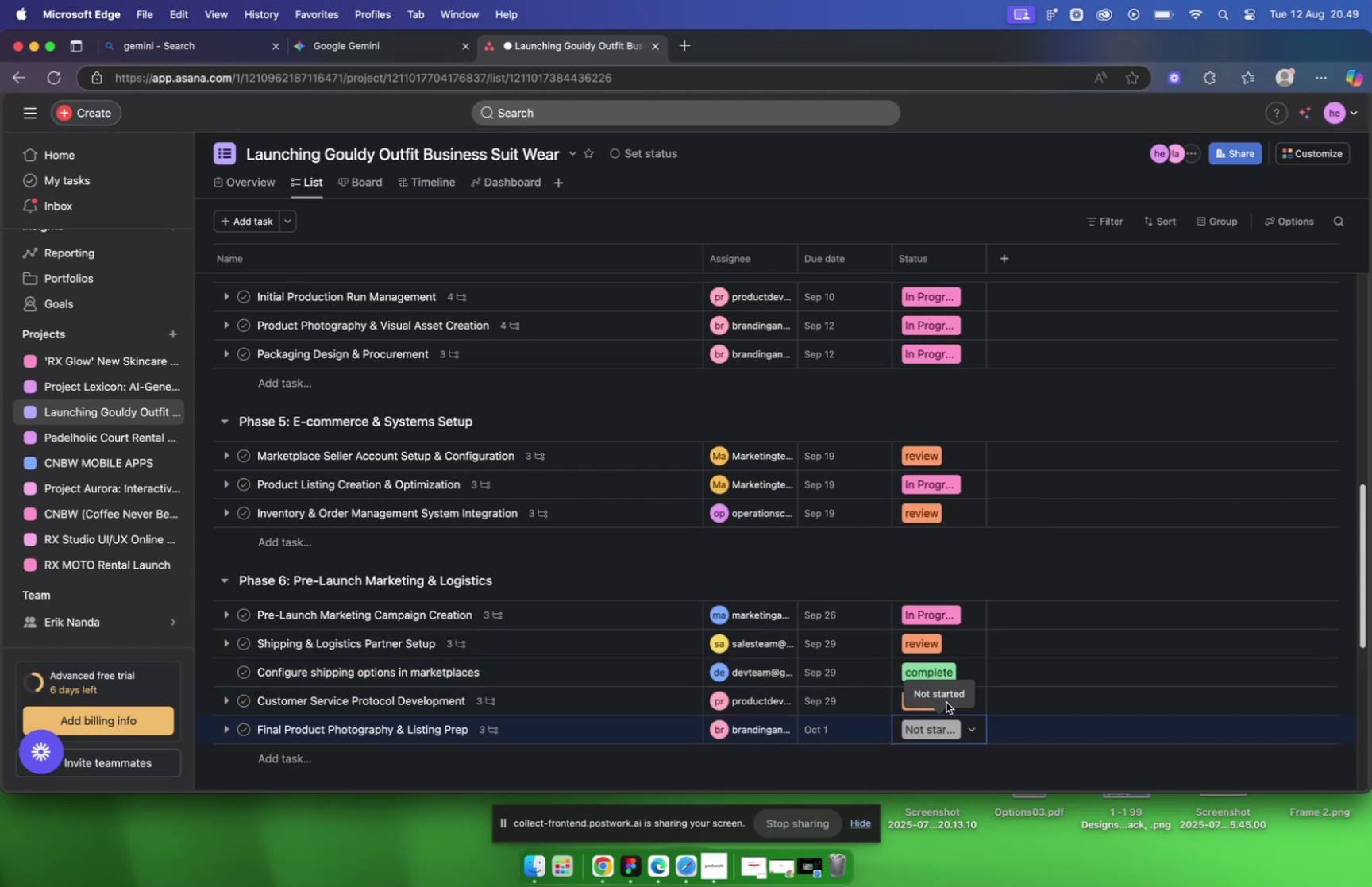 
left_click([908, 706])
 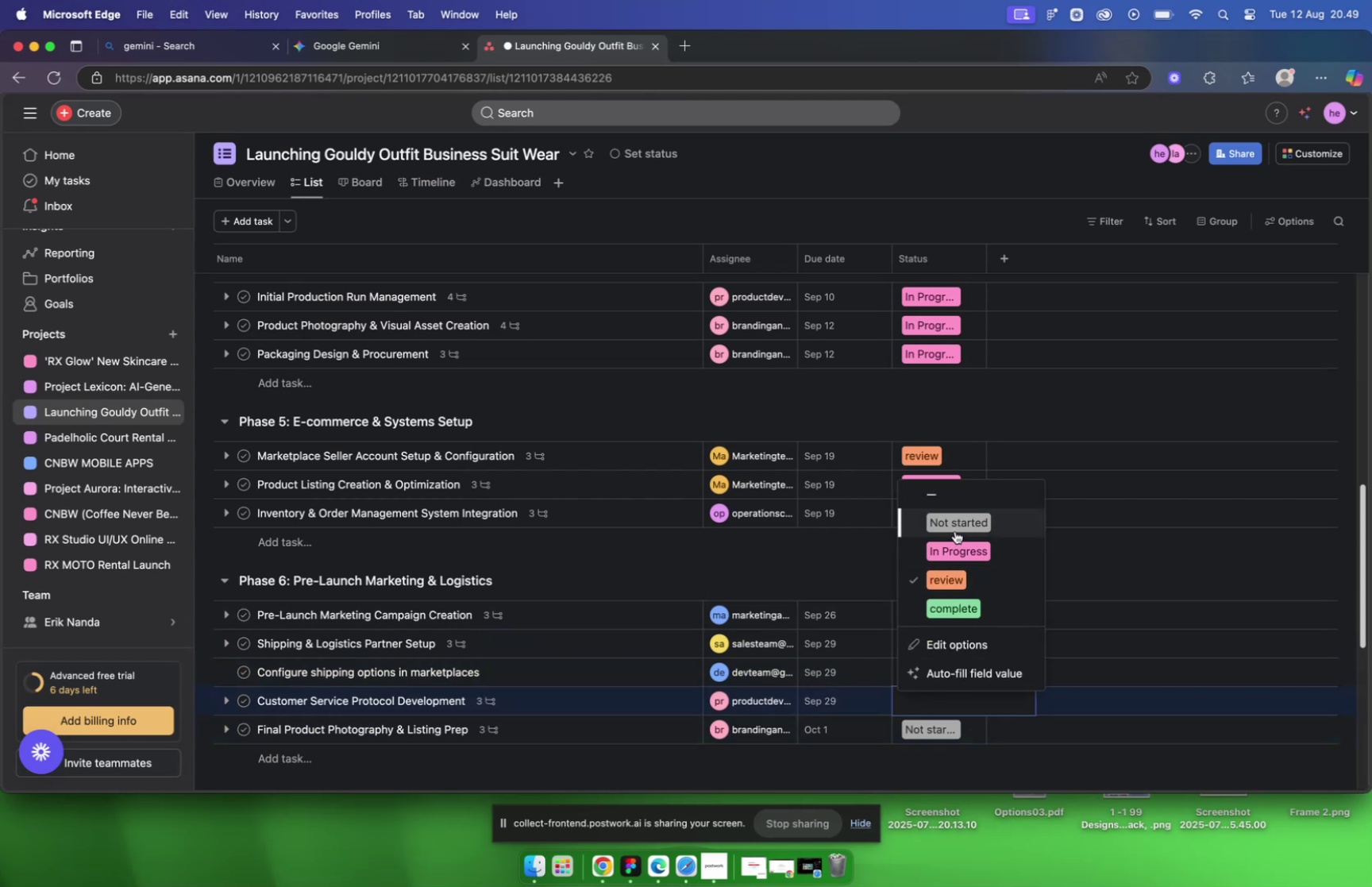 
left_click([955, 528])
 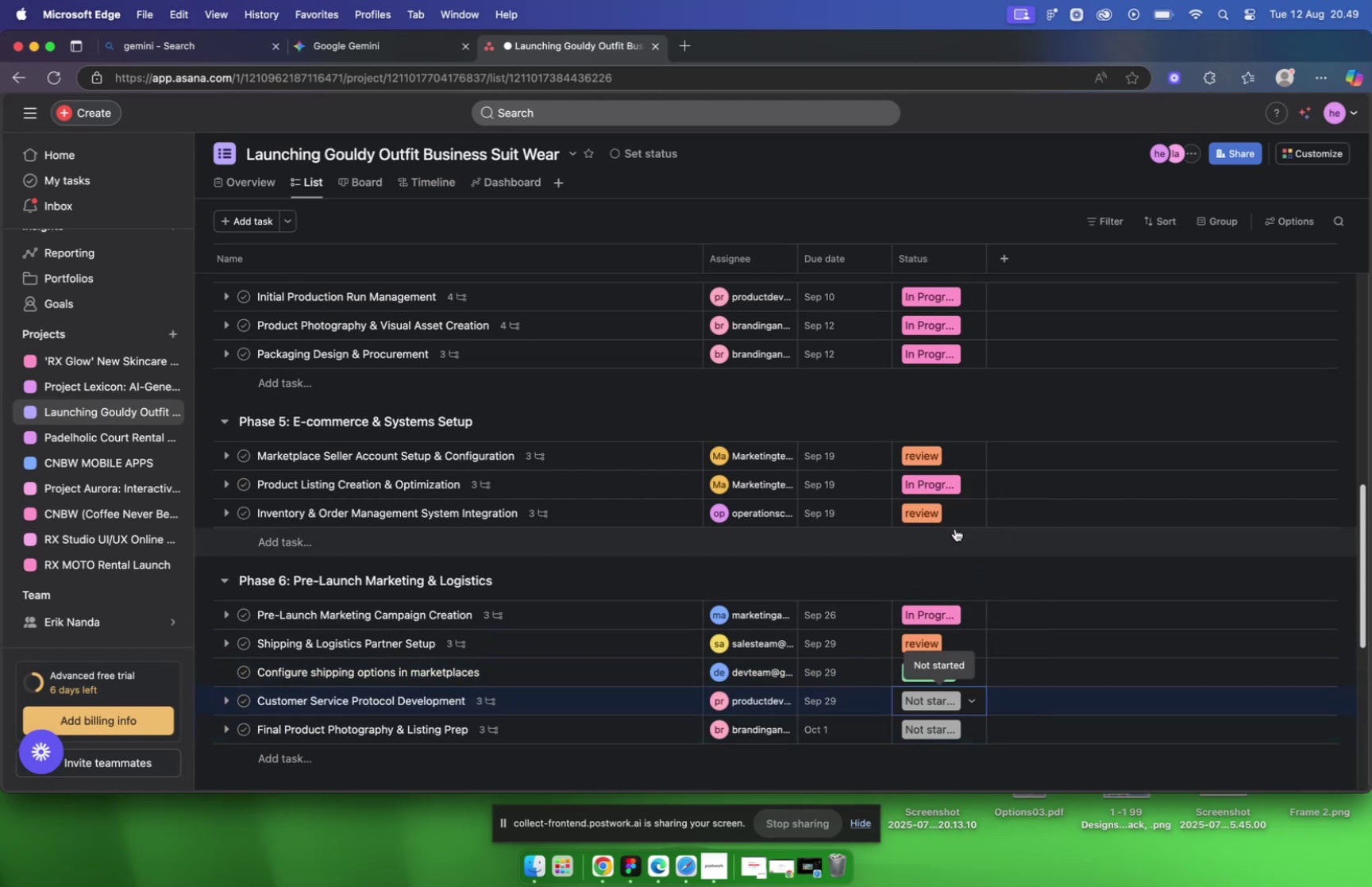 
scroll: coordinate [927, 445], scroll_direction: up, amount: 37.0
 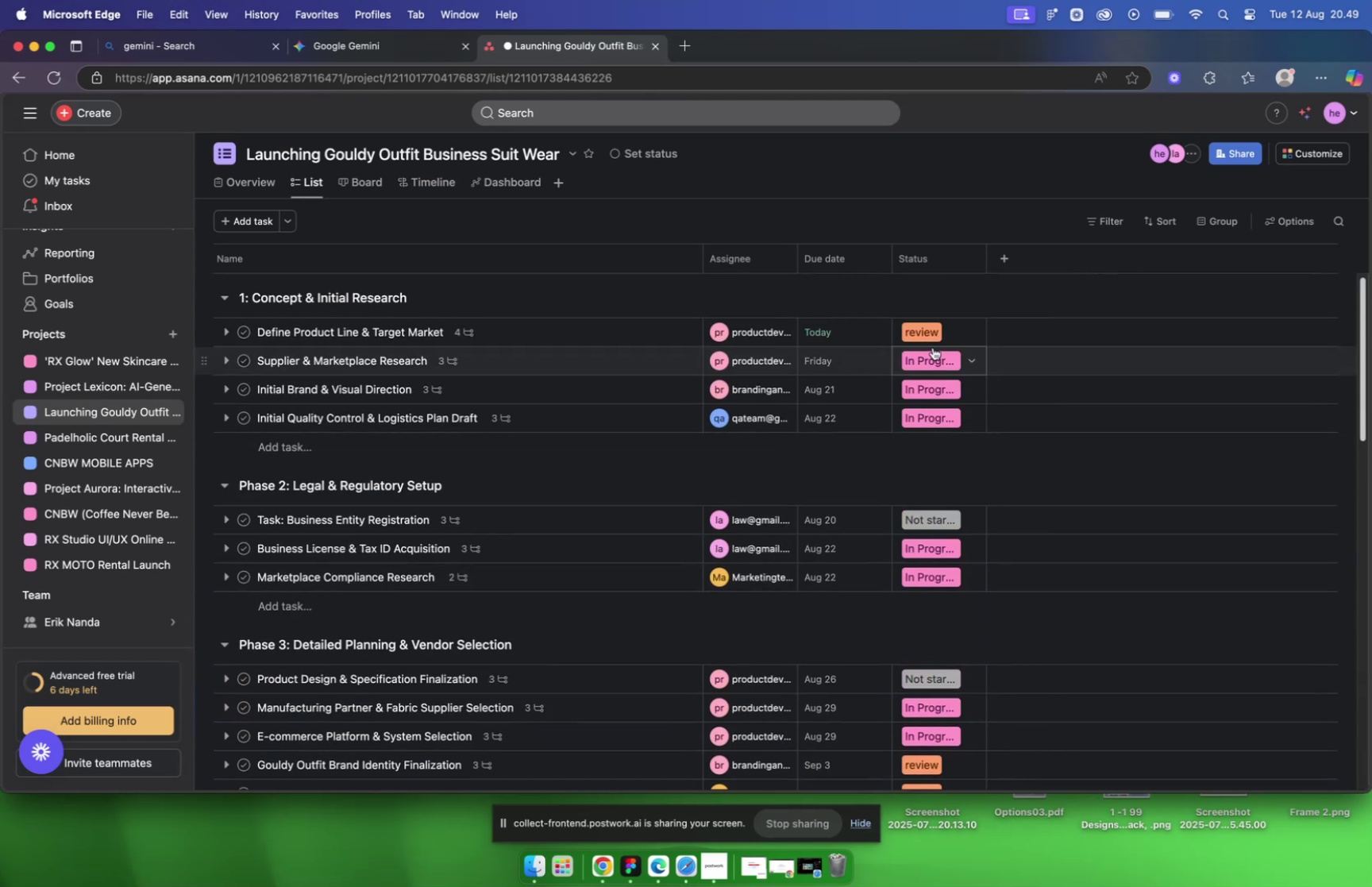 
left_click([933, 347])
 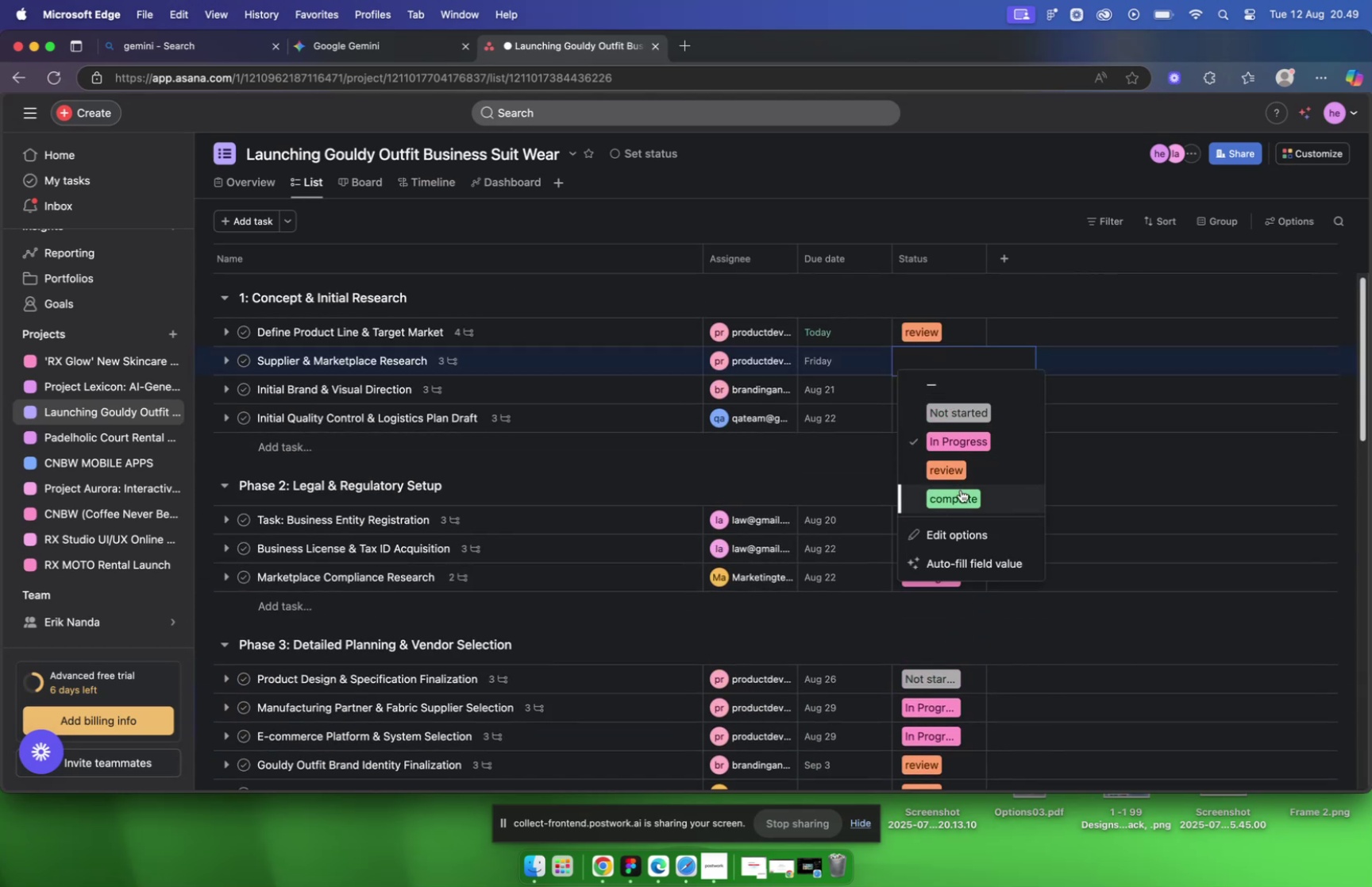 
left_click([962, 494])
 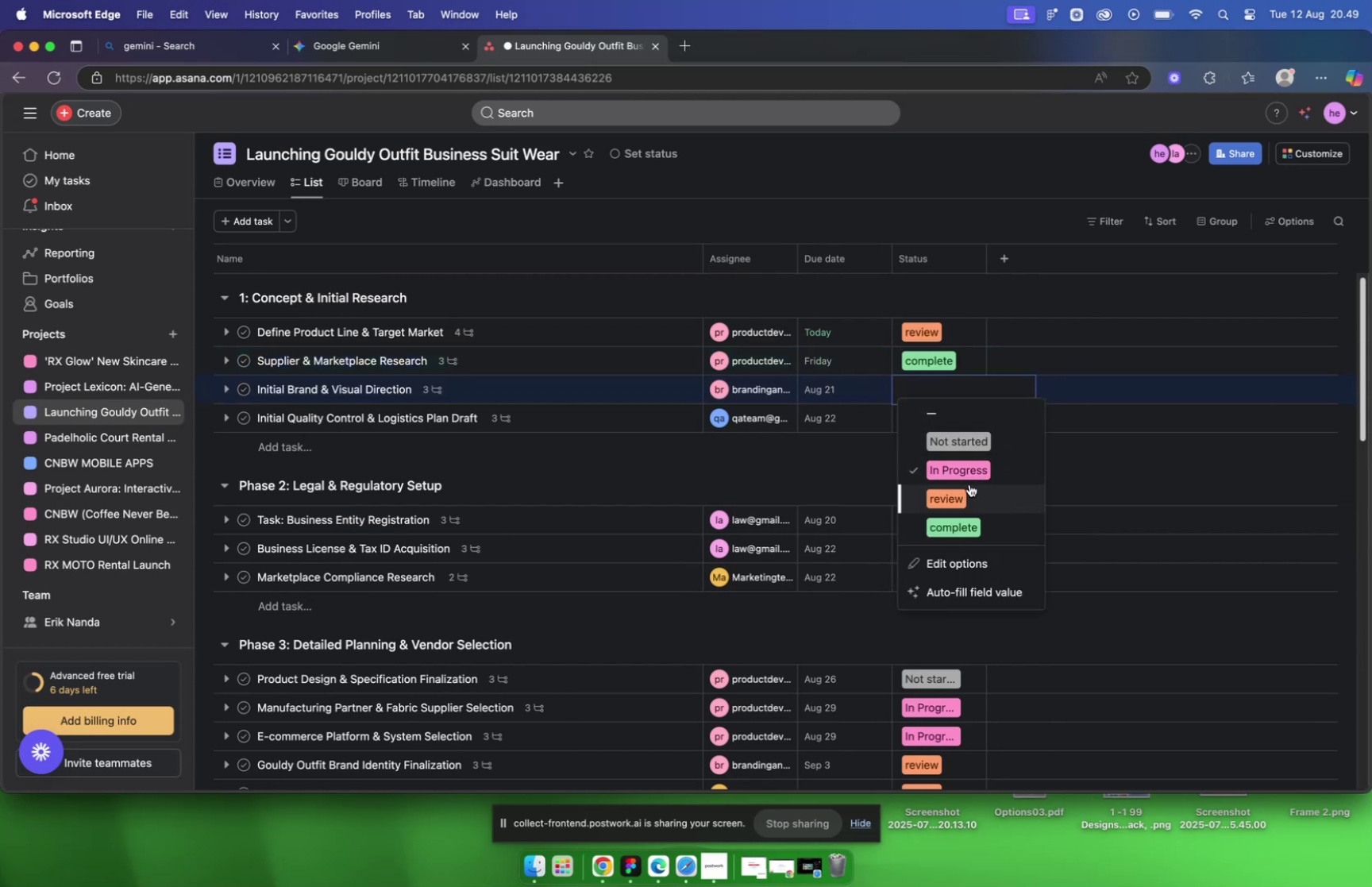 
left_click([963, 525])
 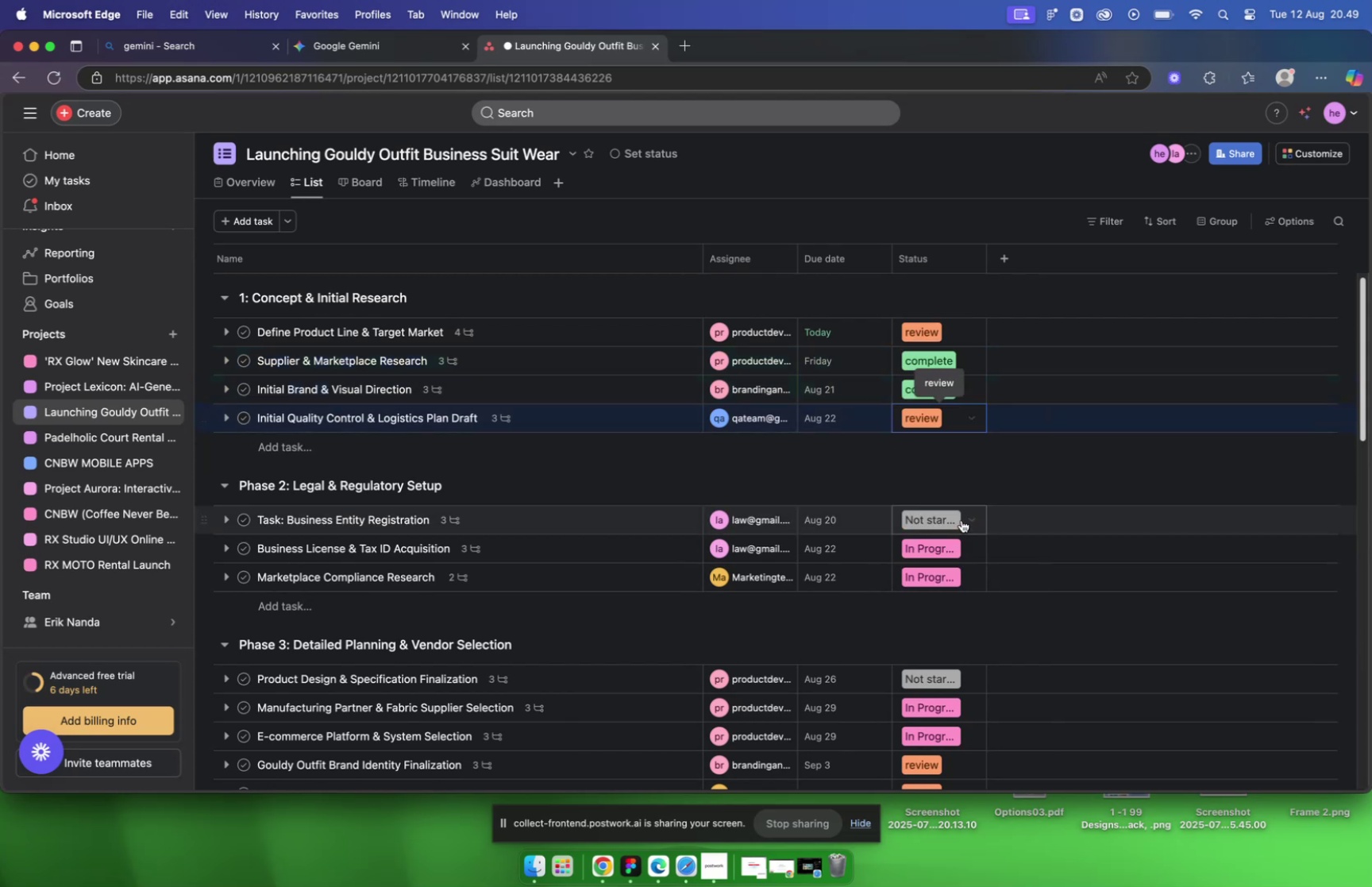 
left_click([1103, 462])
 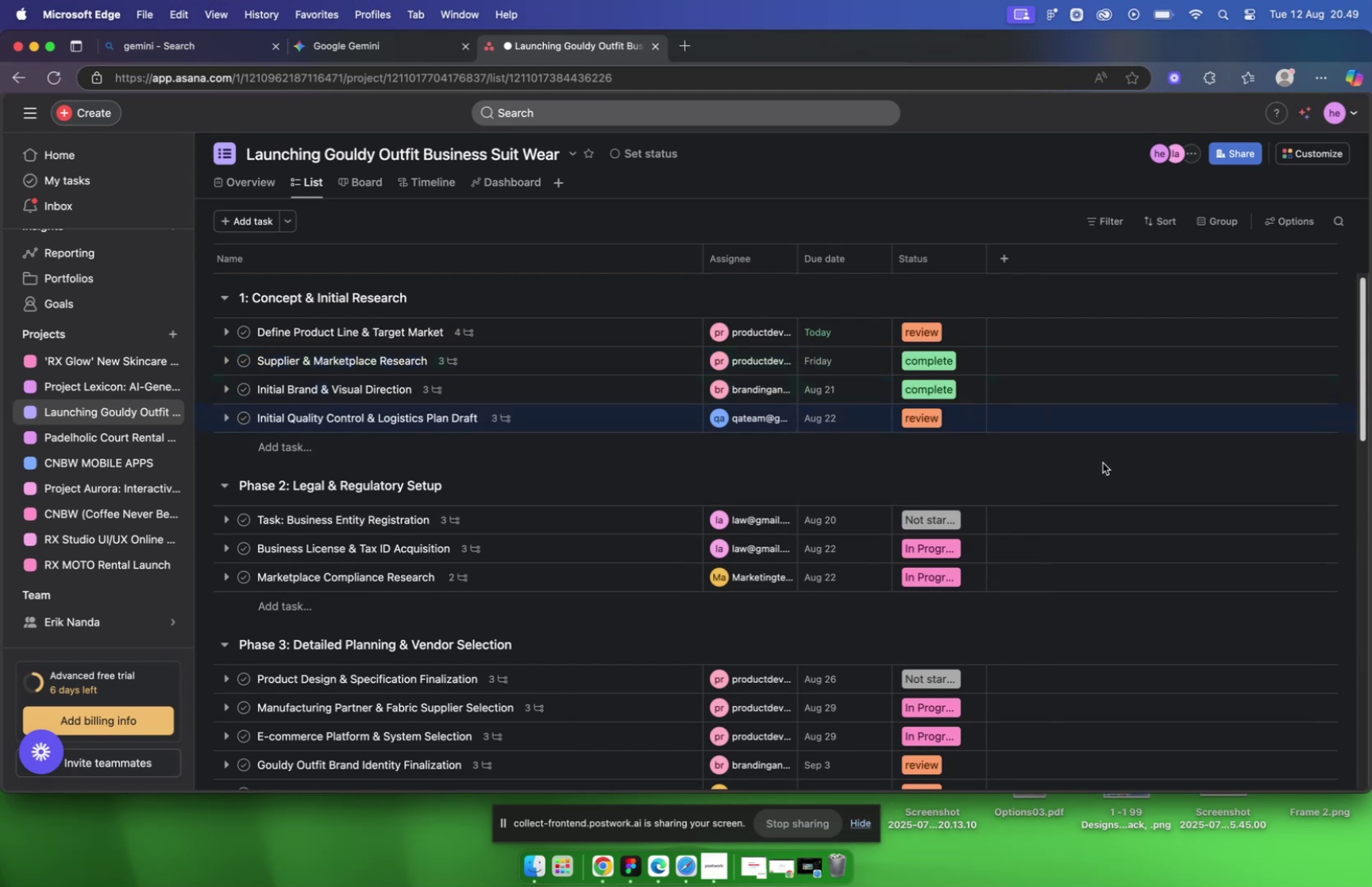 
scroll: coordinate [1107, 476], scroll_direction: down, amount: 34.0
 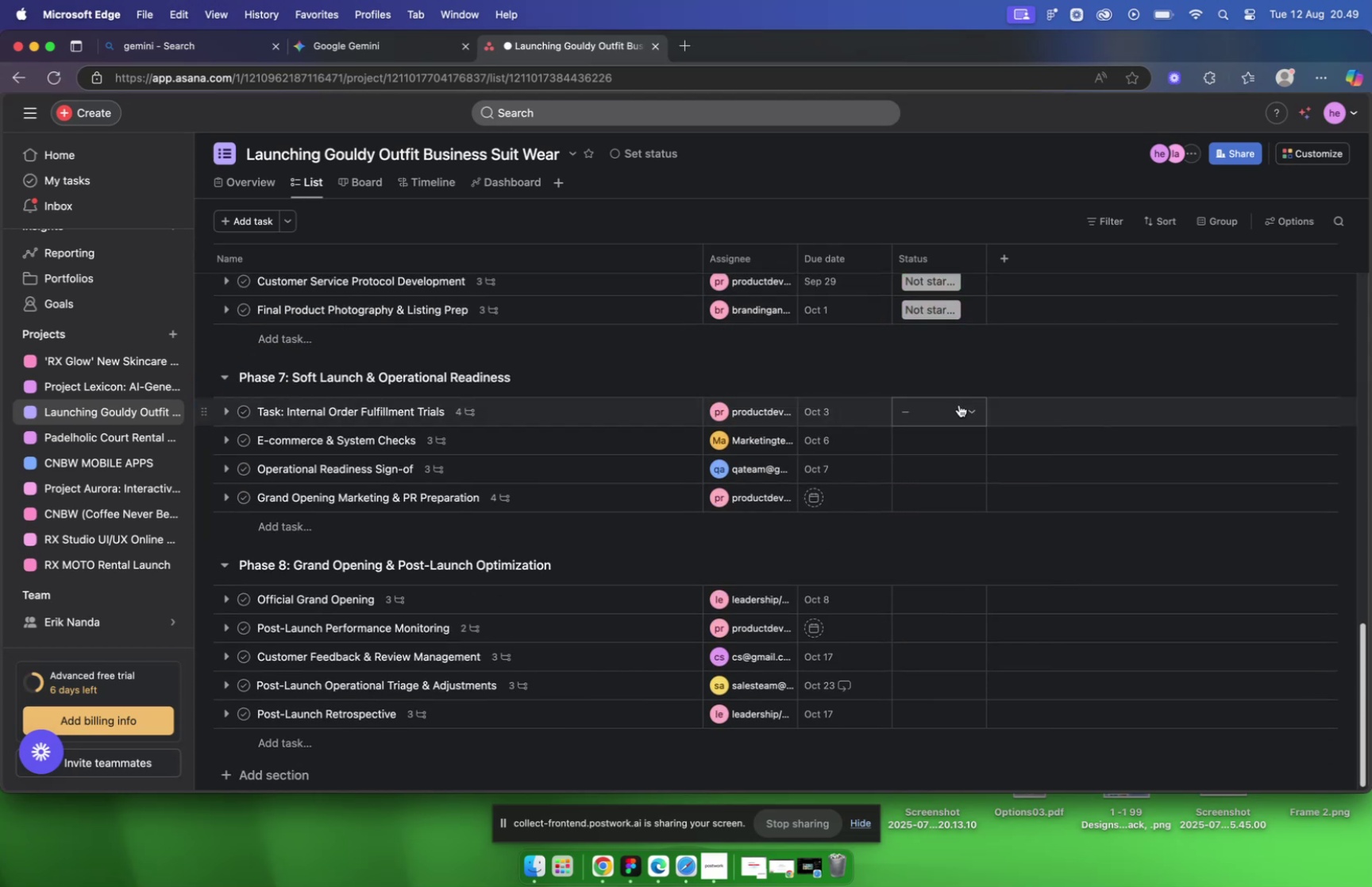 
left_click([959, 404])
 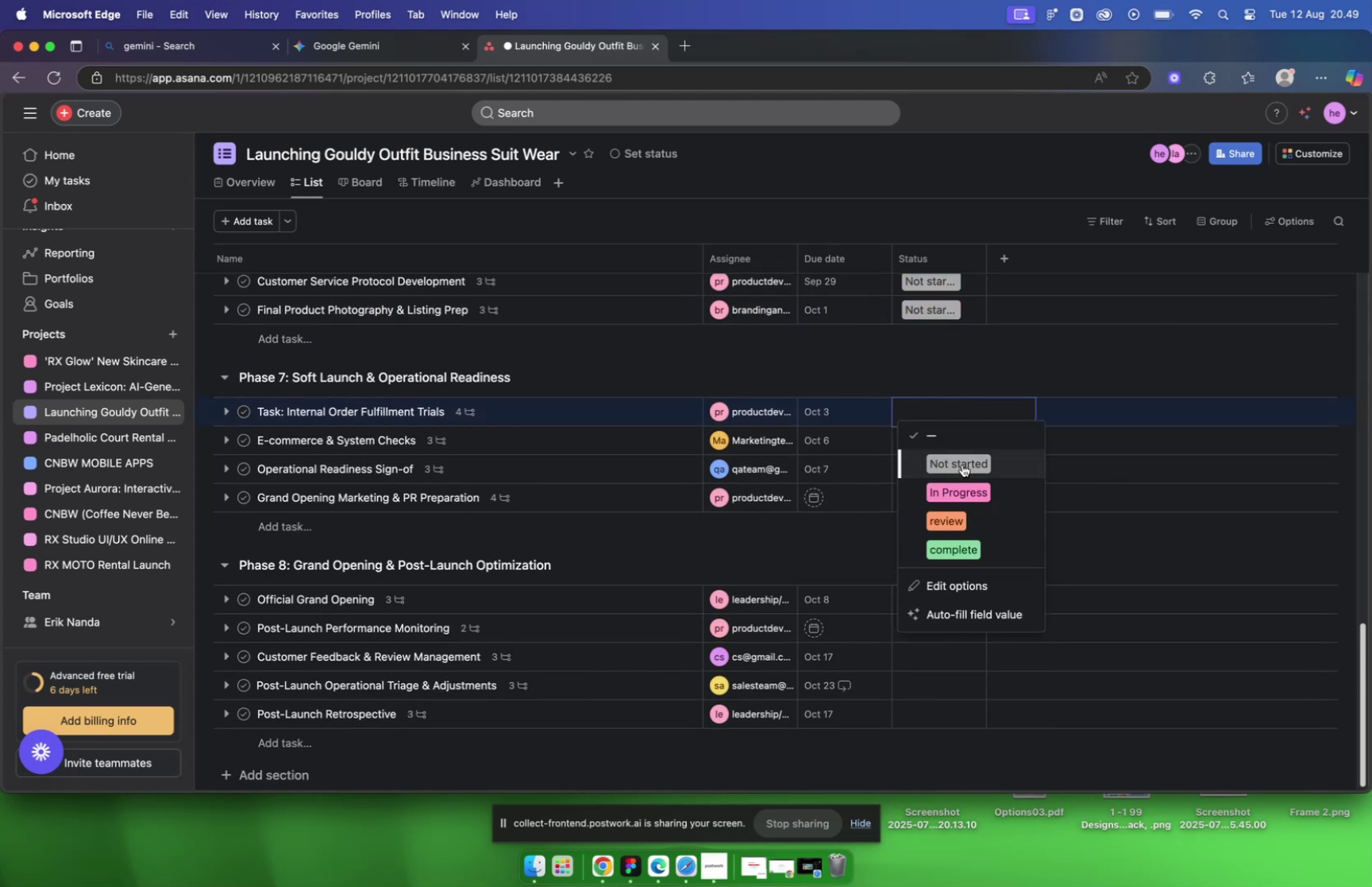 
left_click([962, 464])
 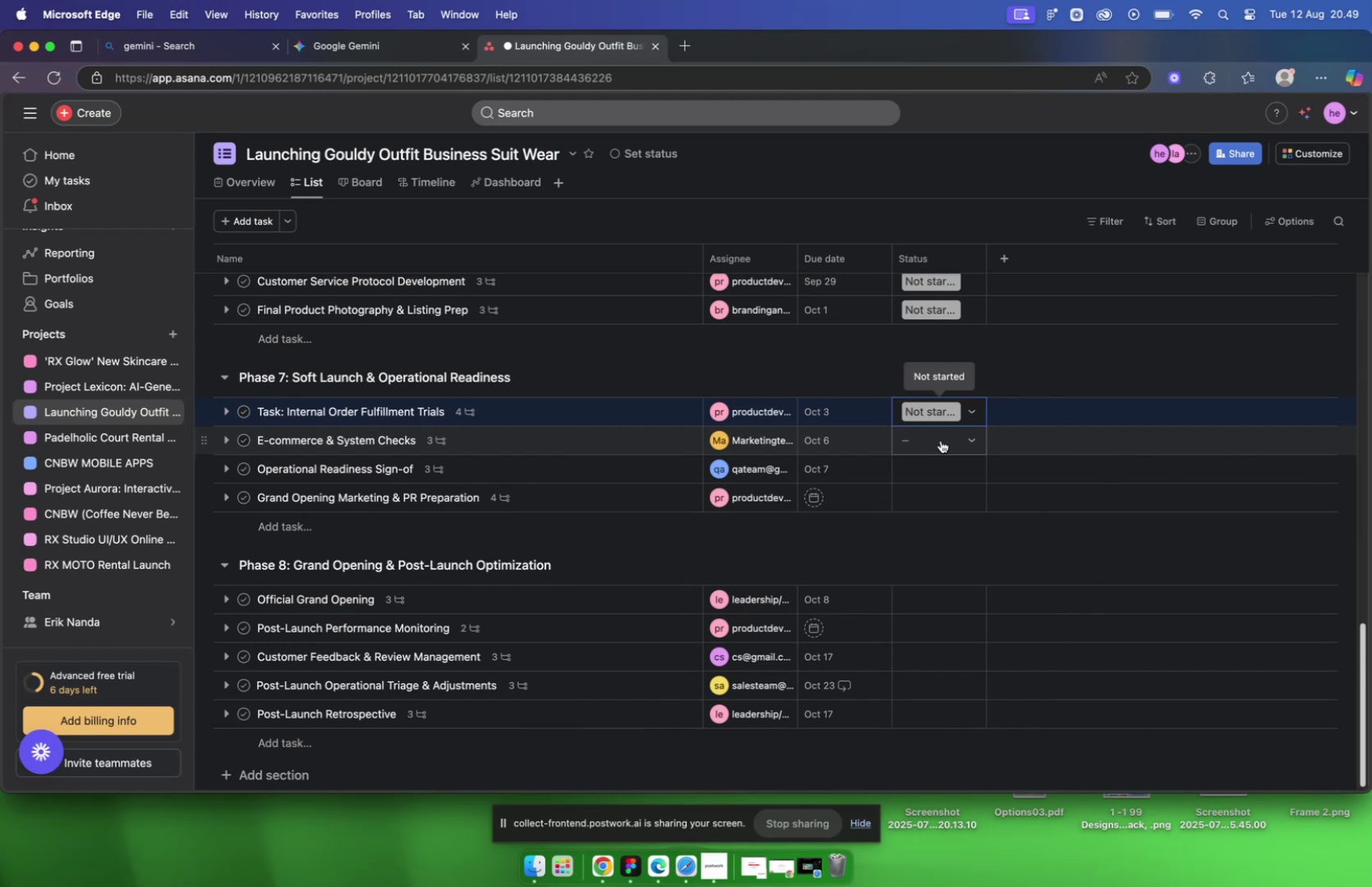 
left_click([941, 440])
 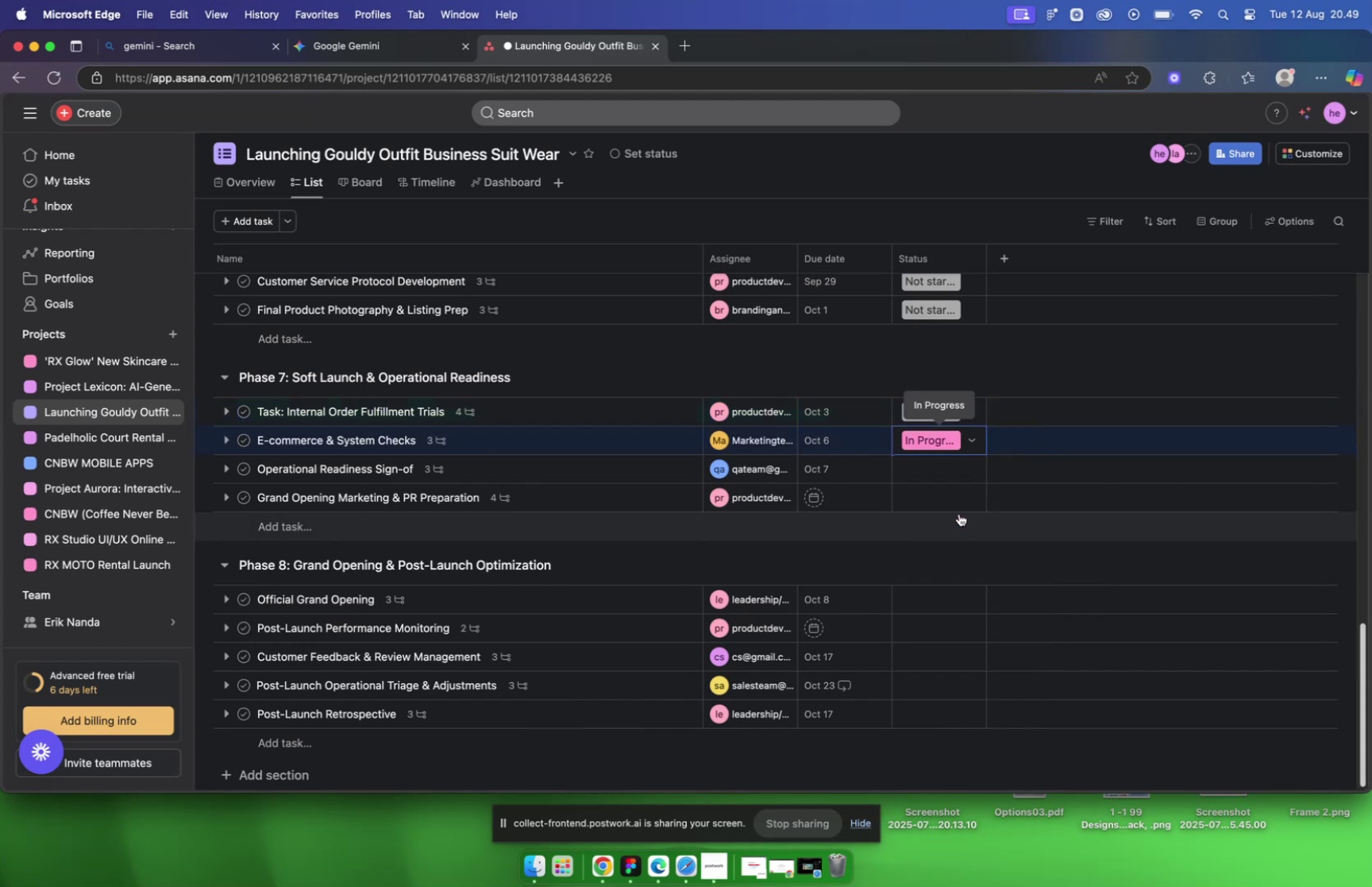 
left_click([947, 483])
 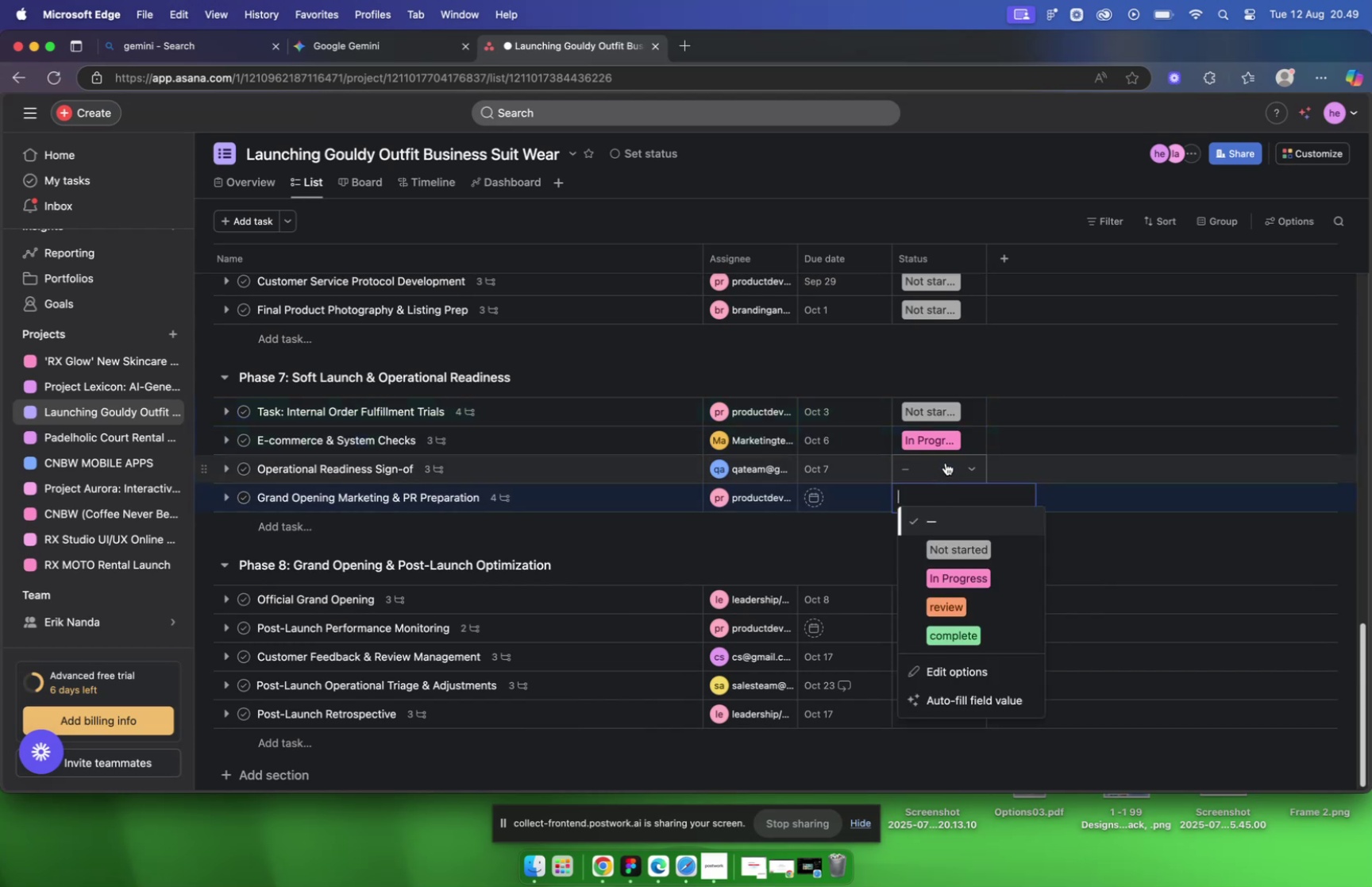 
left_click([946, 462])
 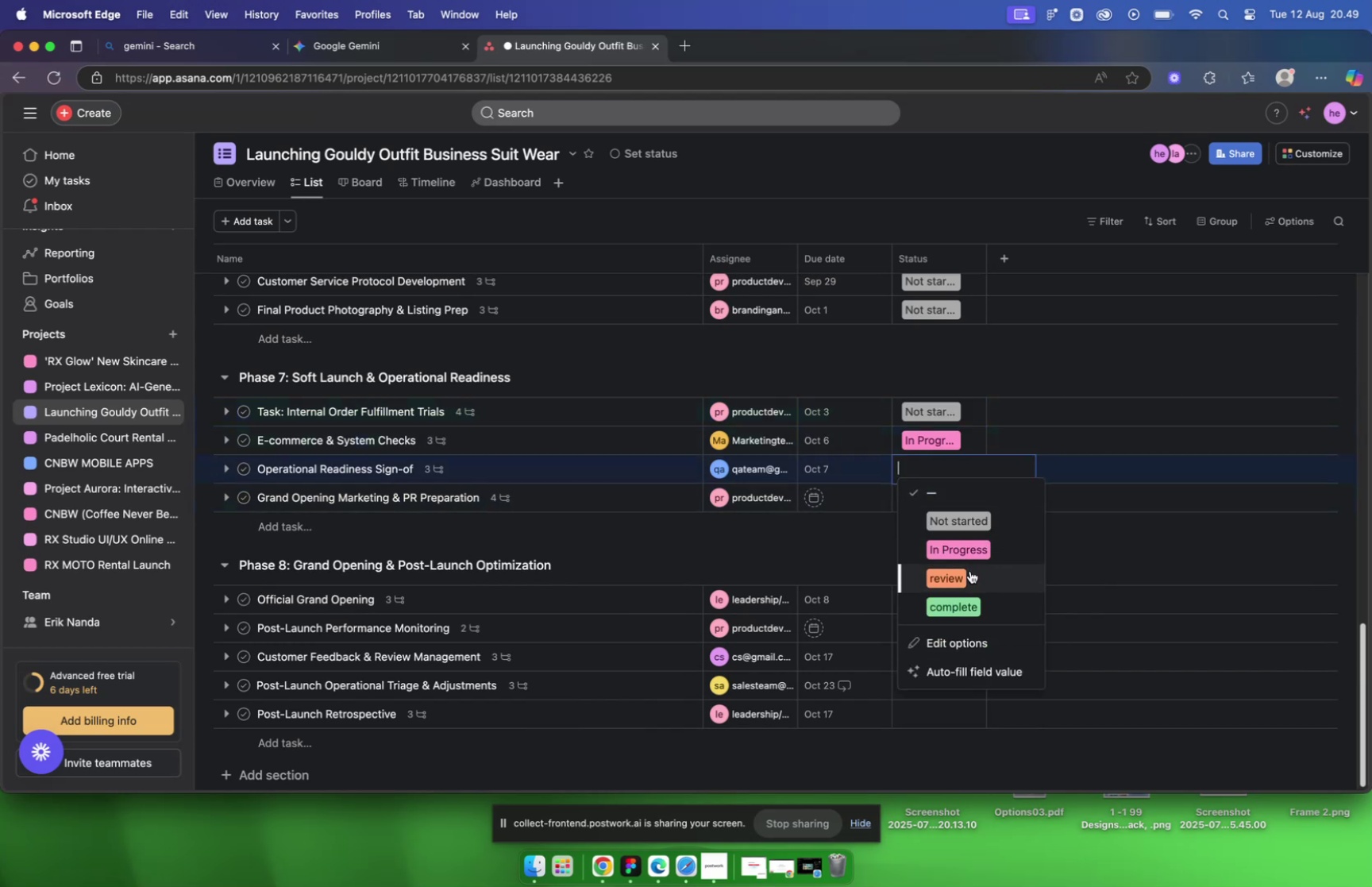 
left_click([971, 570])
 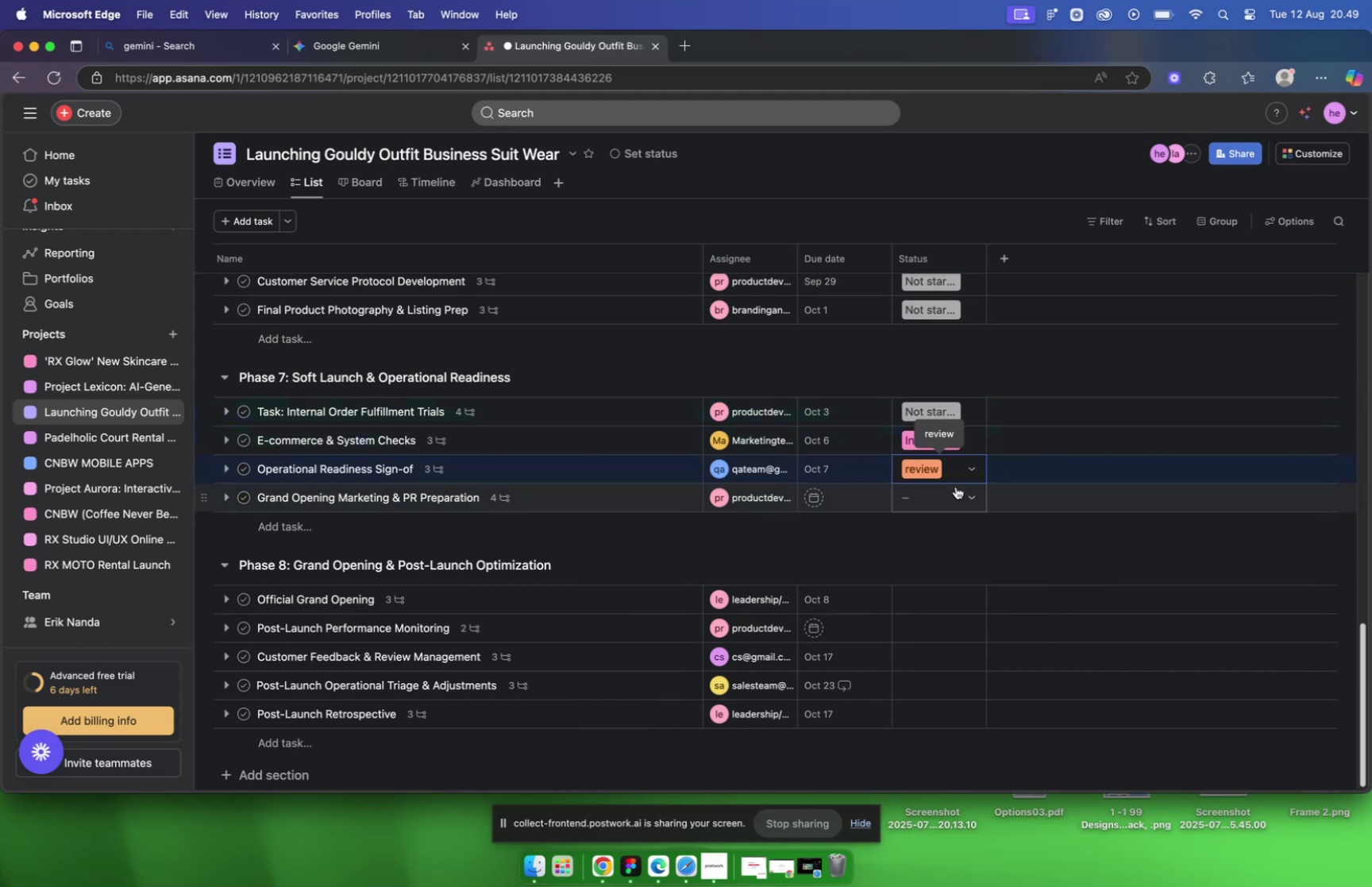 
left_click([956, 493])
 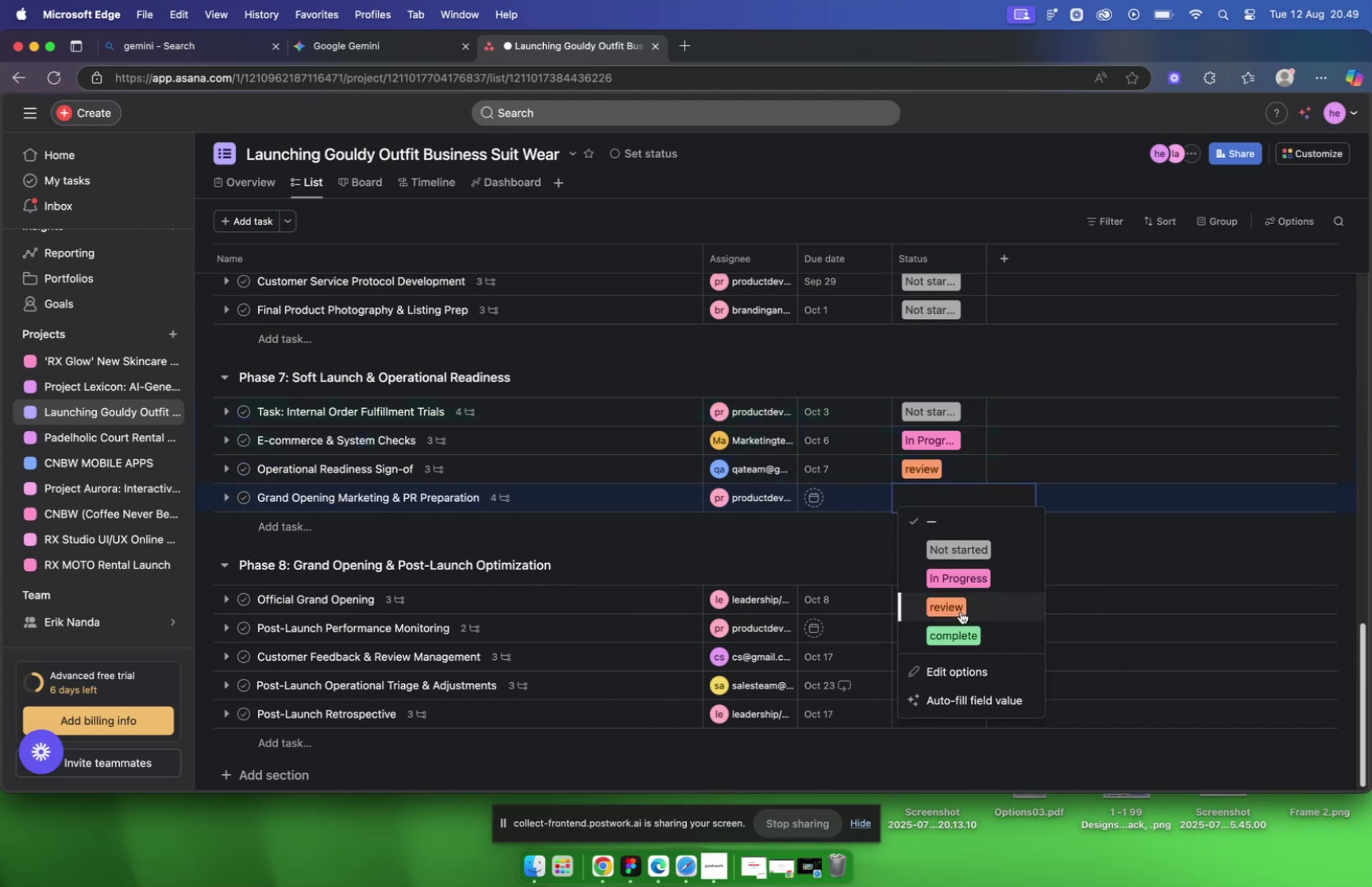 
left_click([960, 610])
 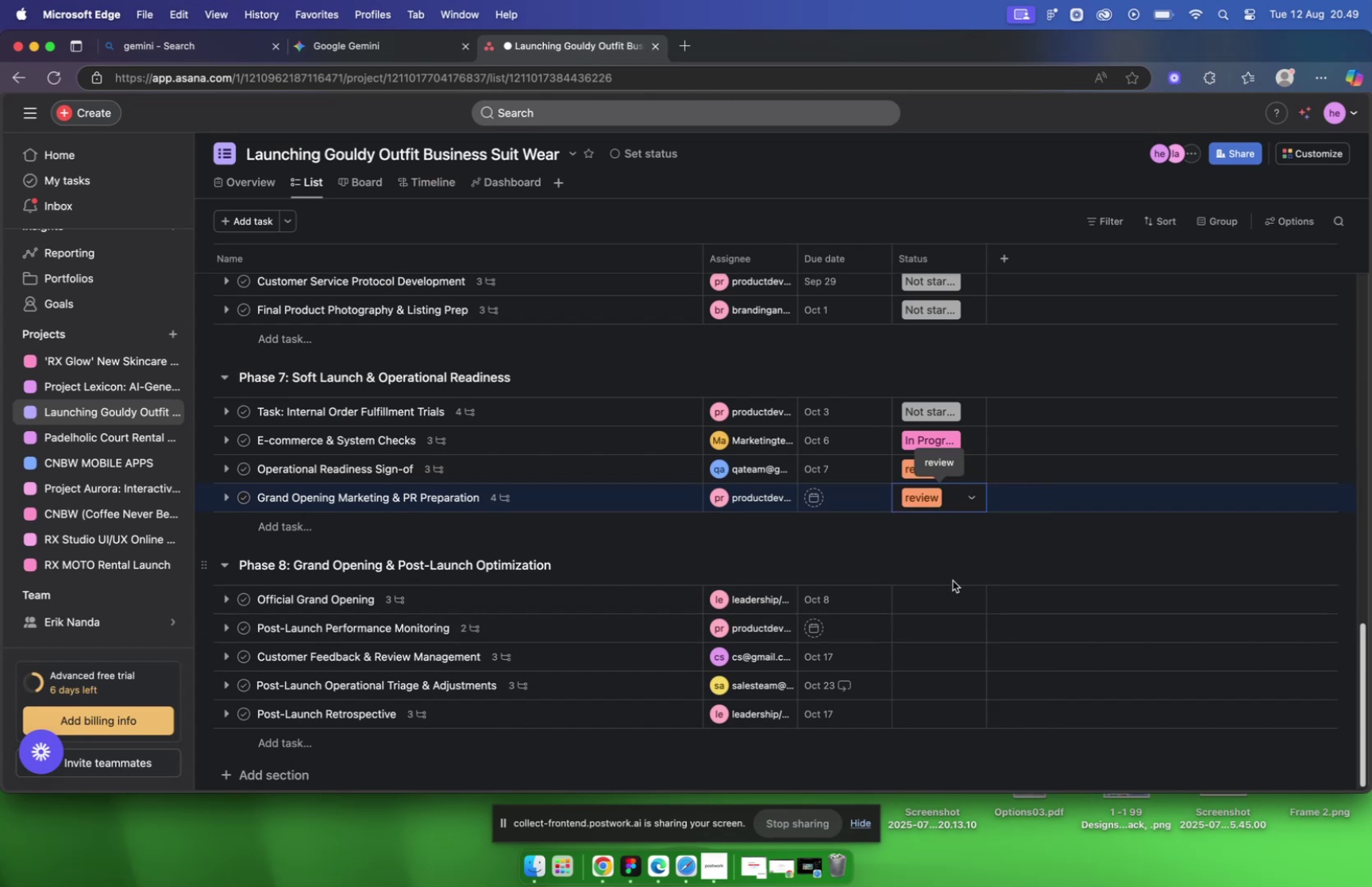 
left_click([954, 588])
 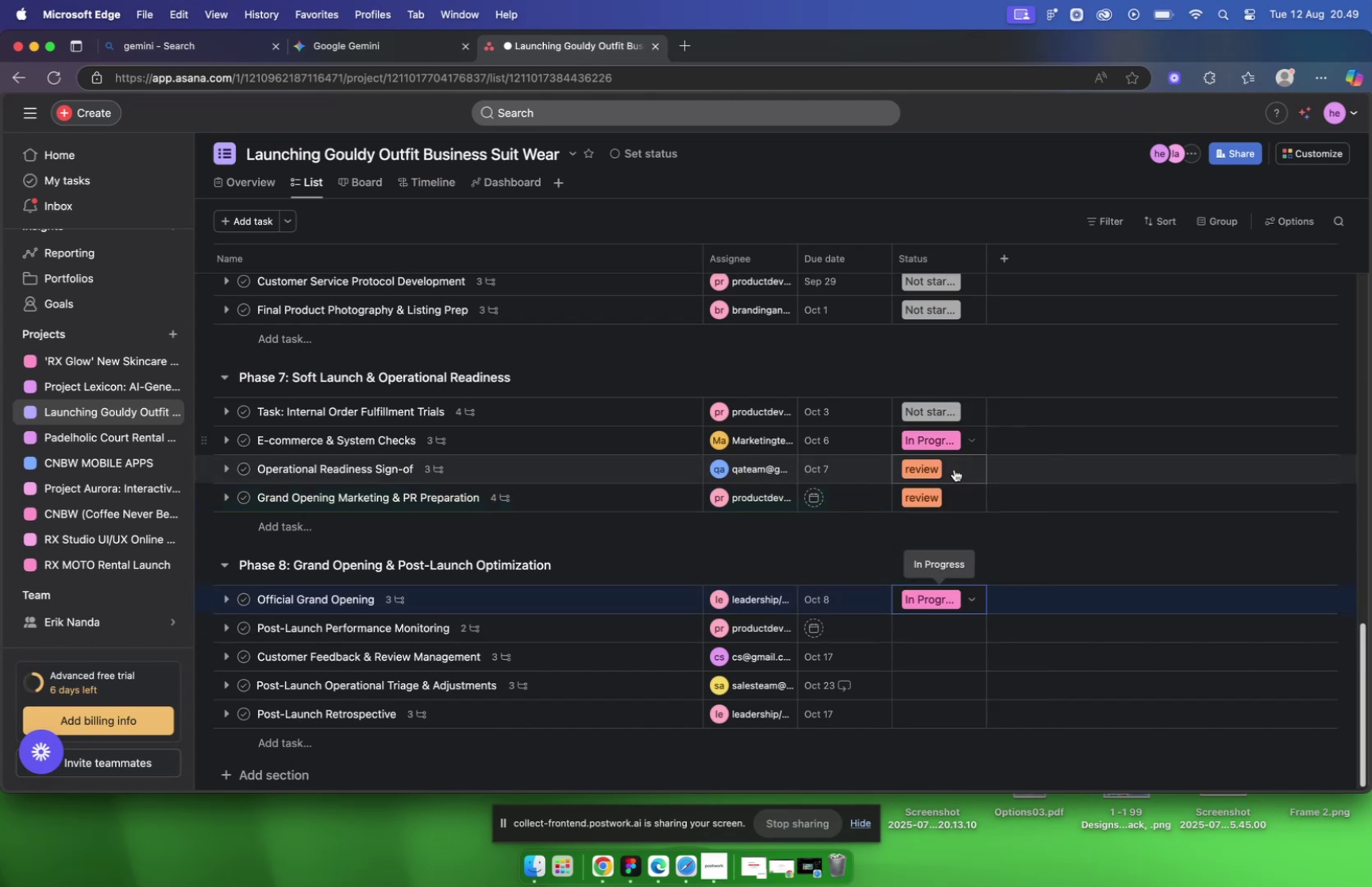 
left_click([946, 632])
 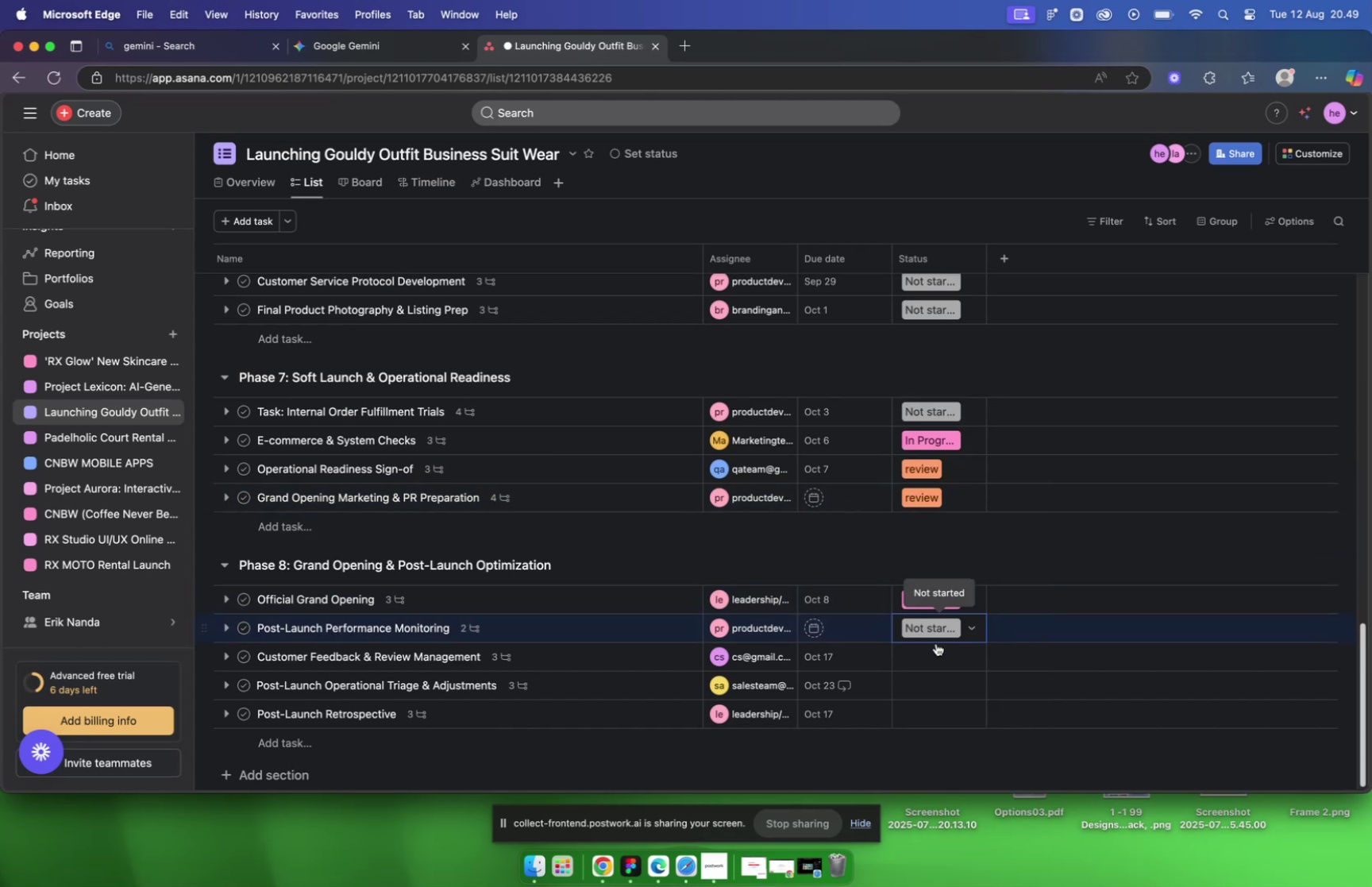 
left_click([938, 654])
 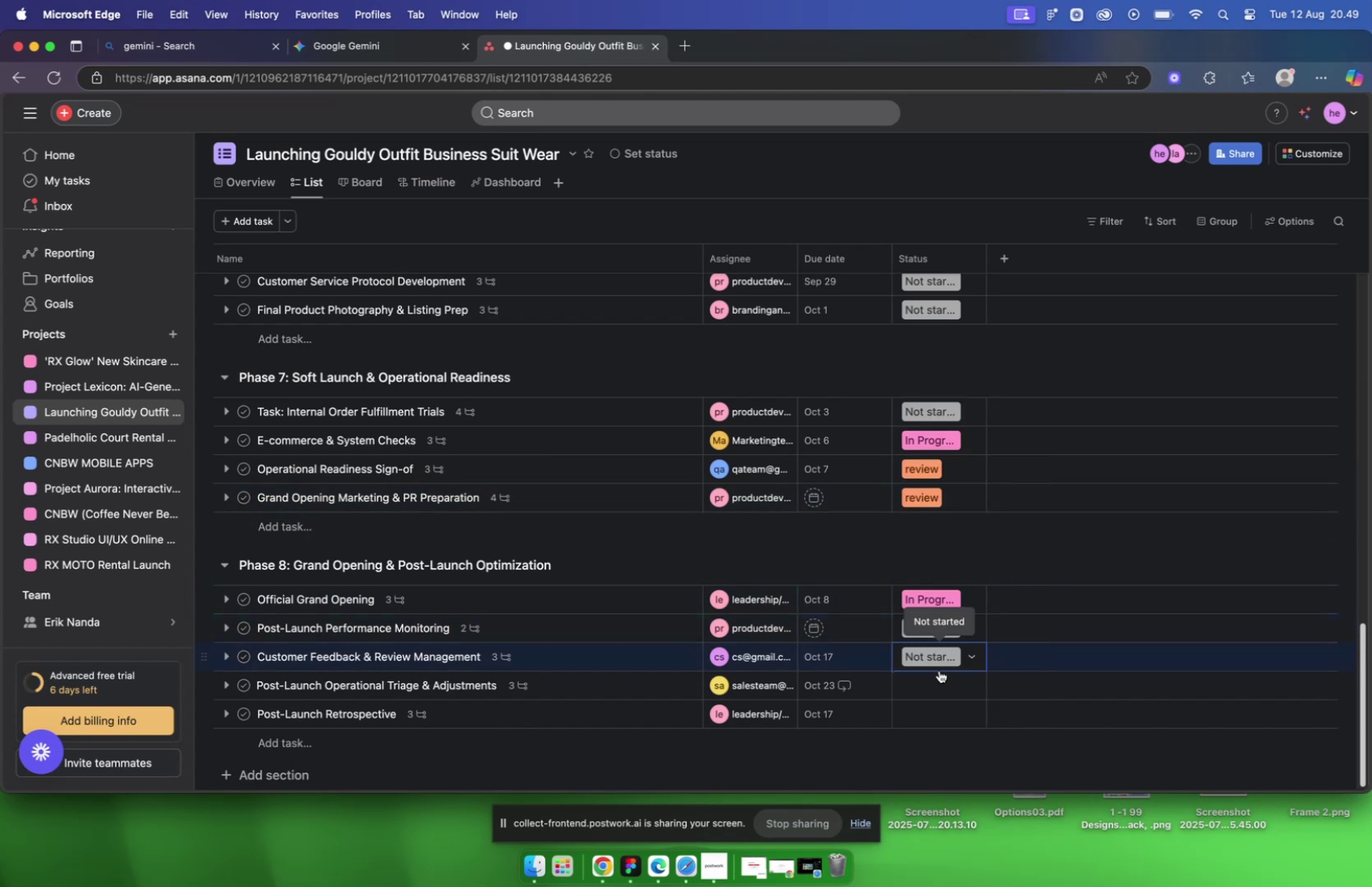 
left_click([936, 689])
 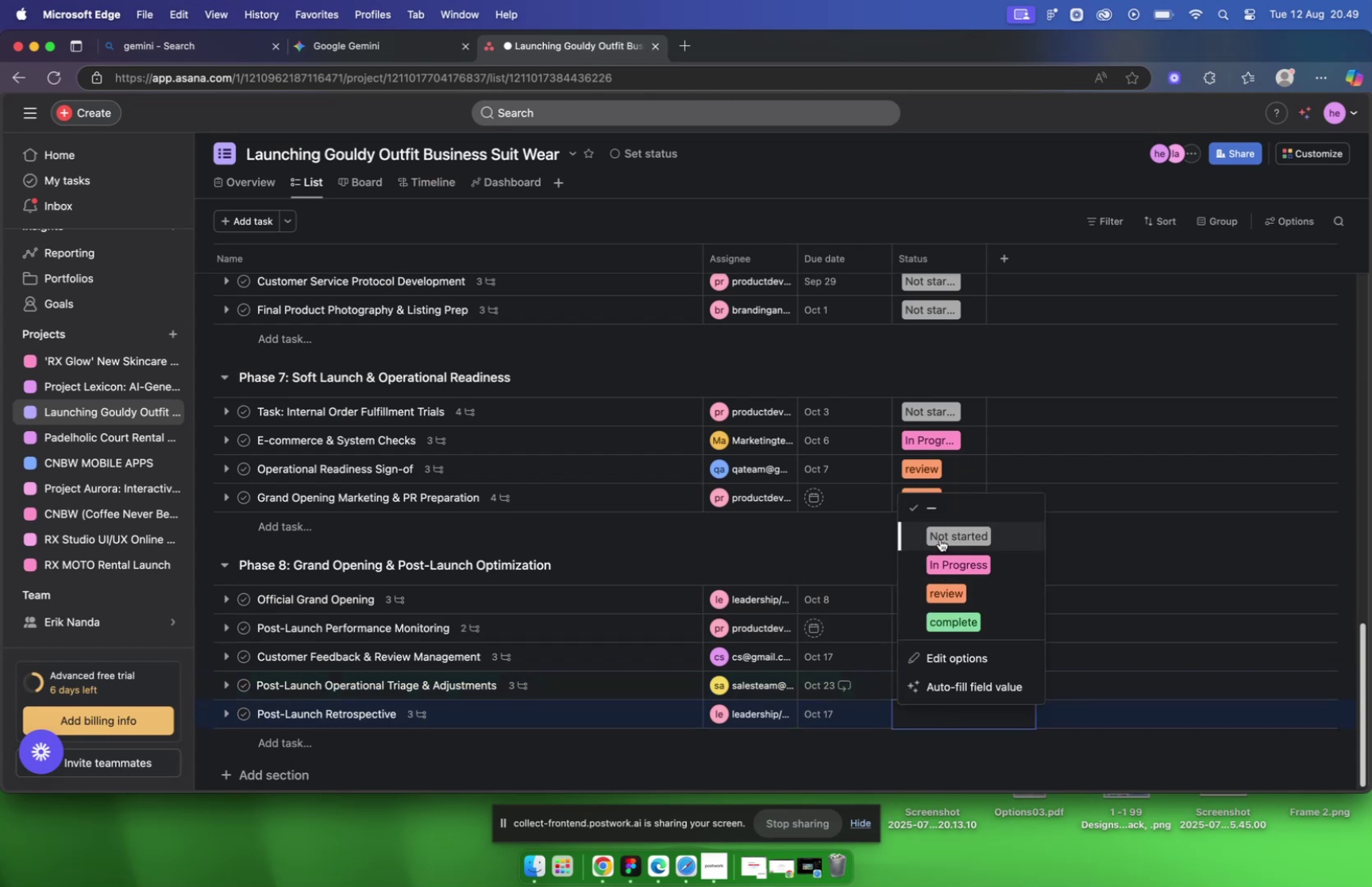 
scroll: coordinate [615, 677], scroll_direction: up, amount: 74.0
 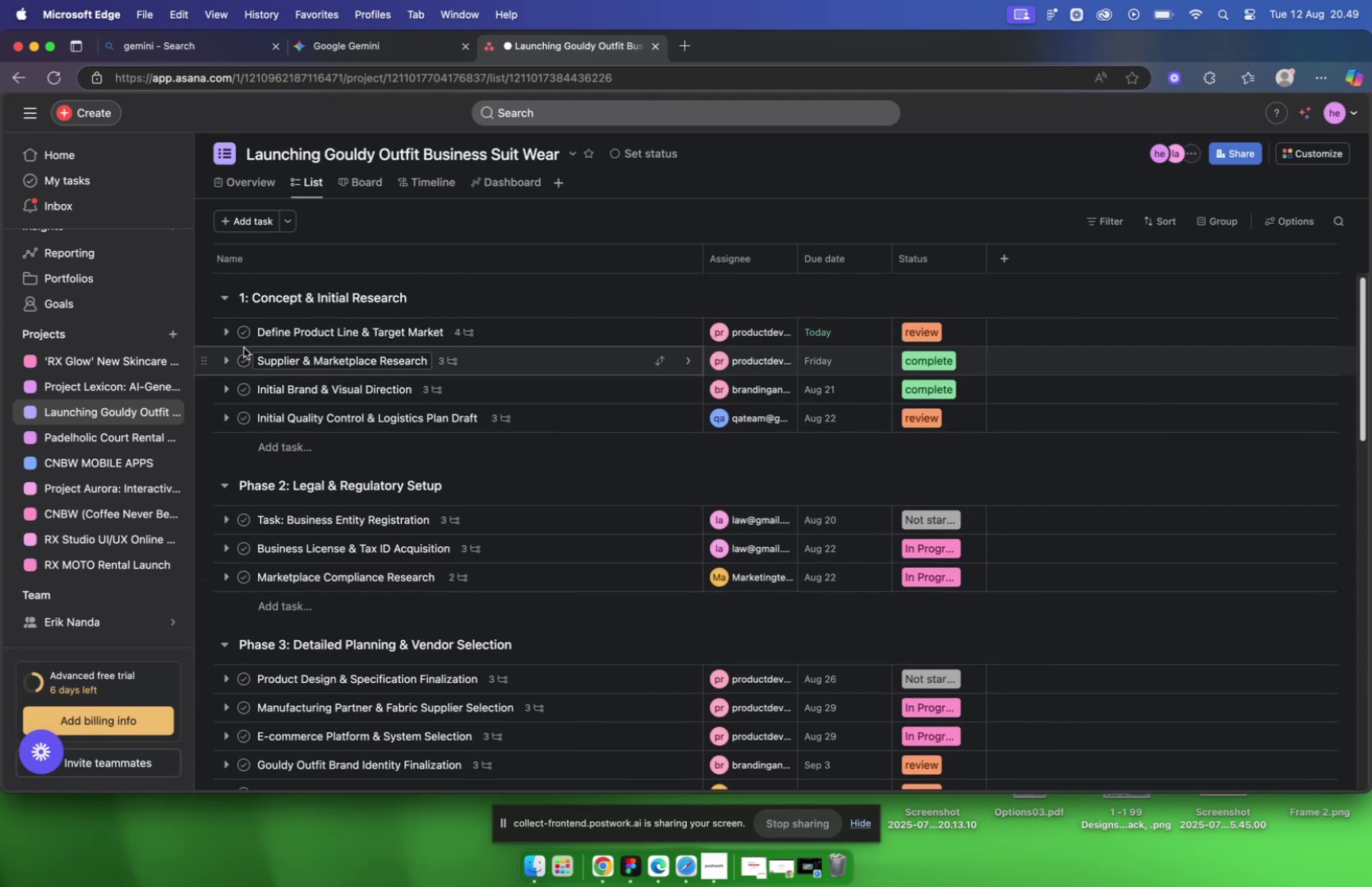 
left_click([228, 337])
 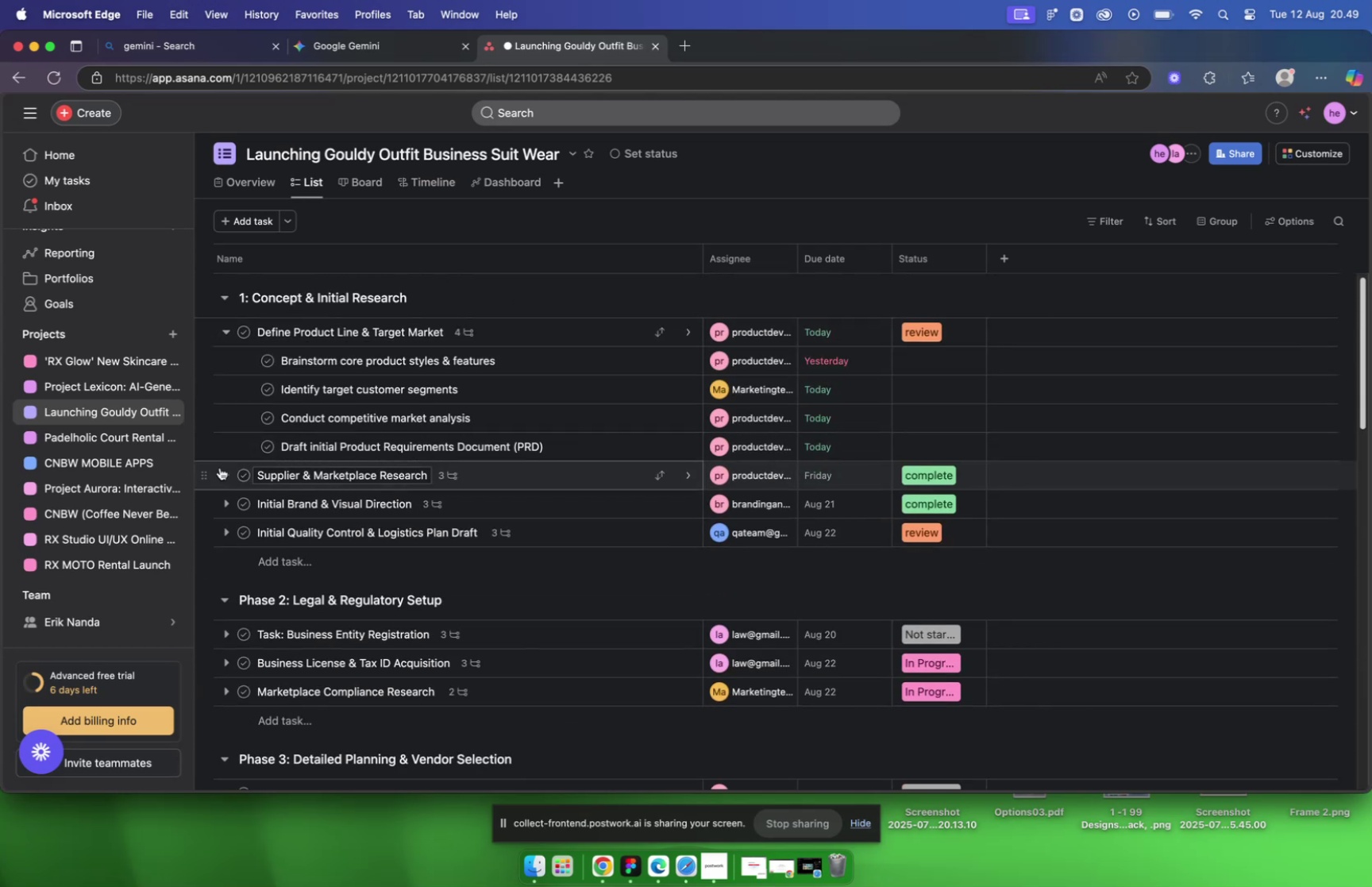 
left_click([222, 472])
 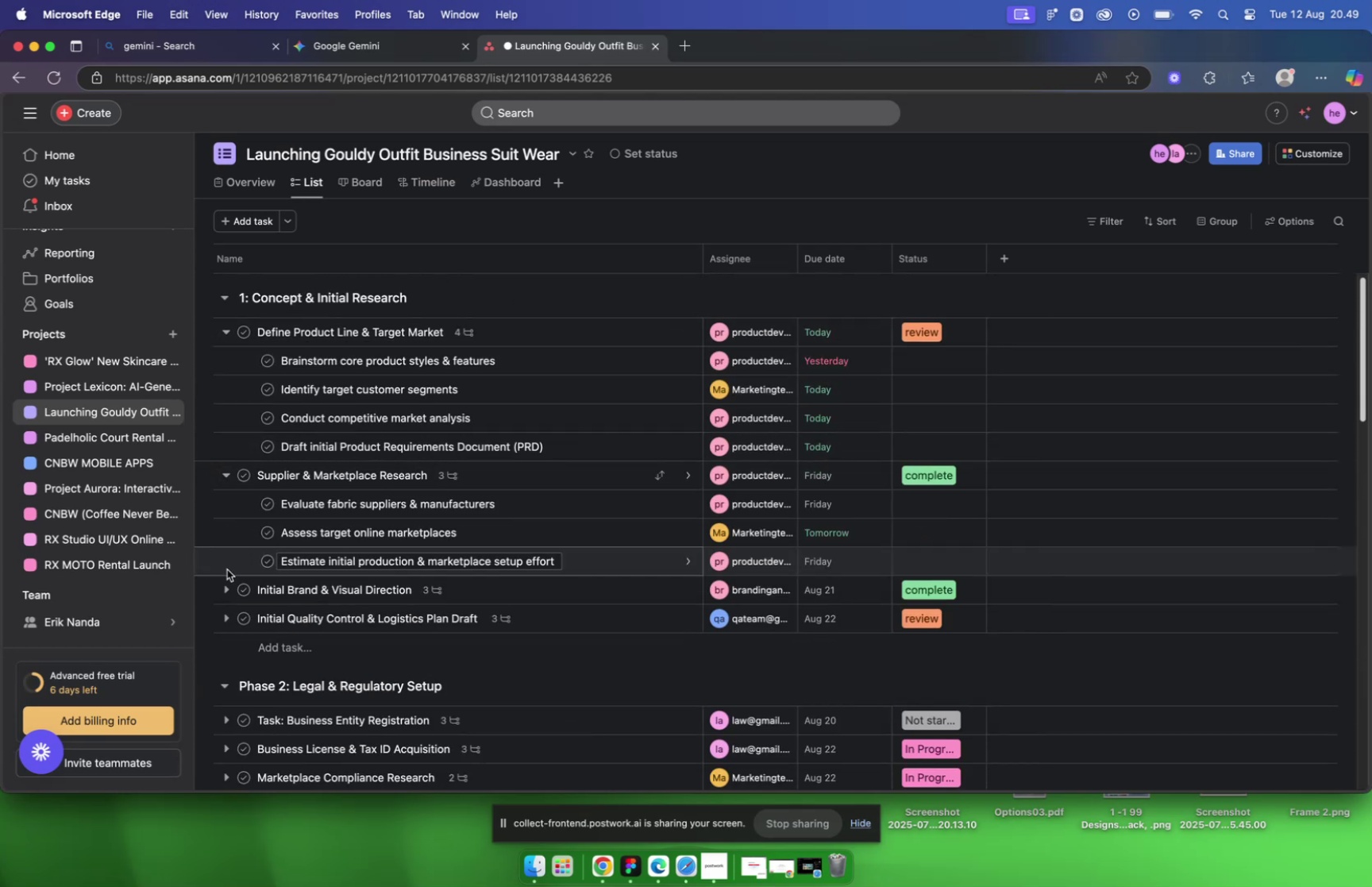 
scroll: coordinate [239, 566], scroll_direction: down, amount: 2.0
 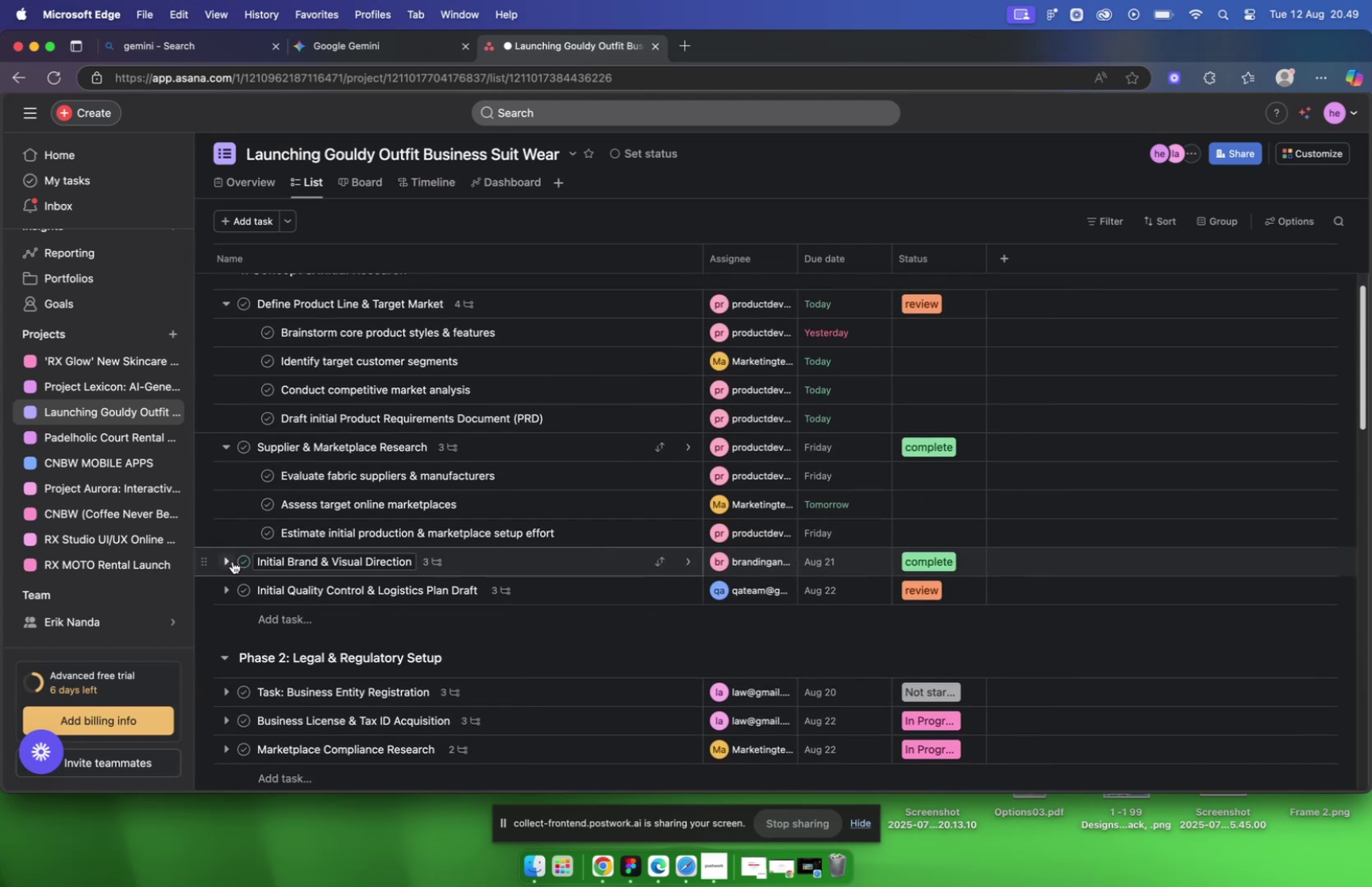 
left_click([232, 561])
 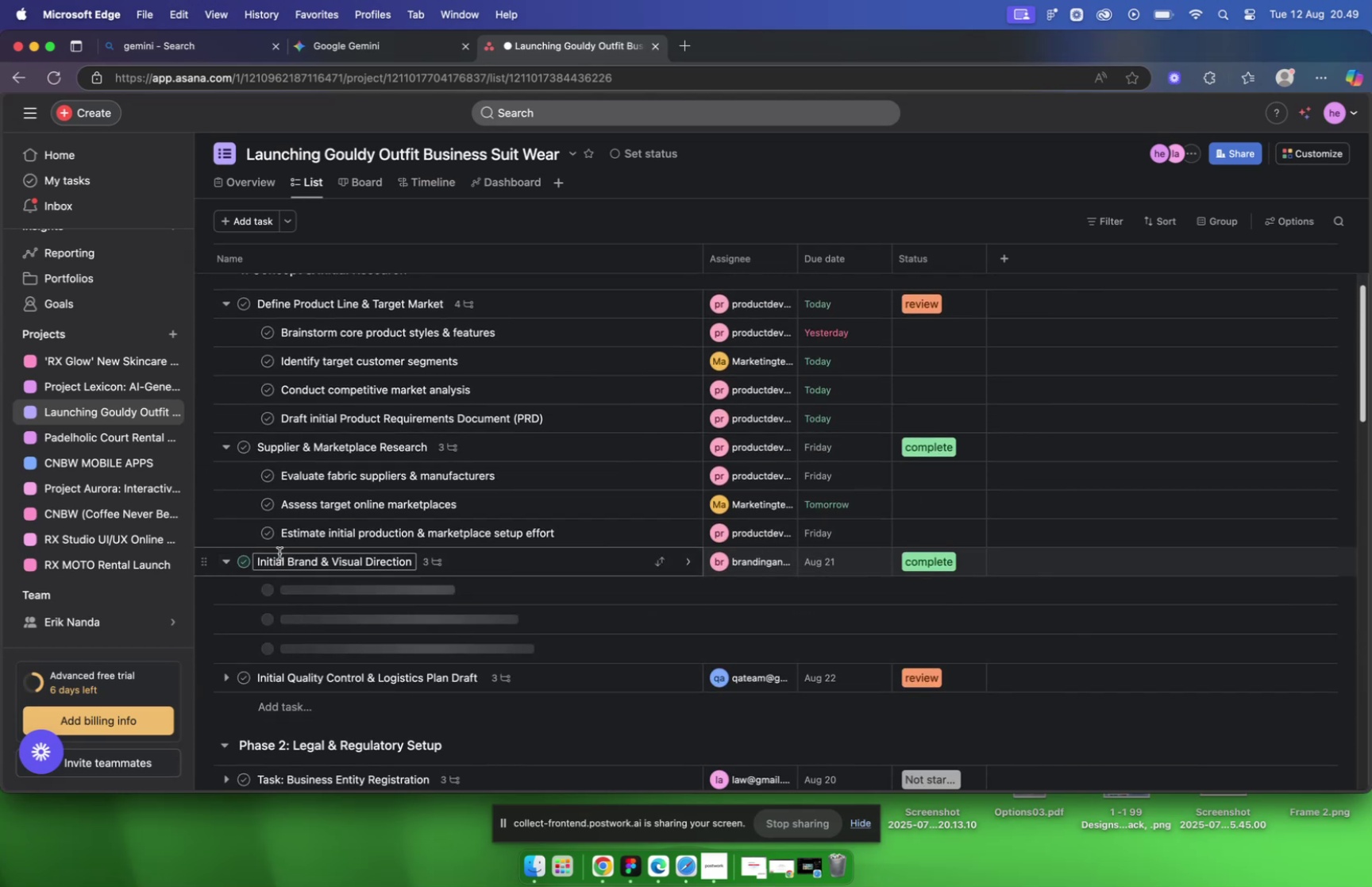 
scroll: coordinate [387, 543], scroll_direction: down, amount: 1.0
 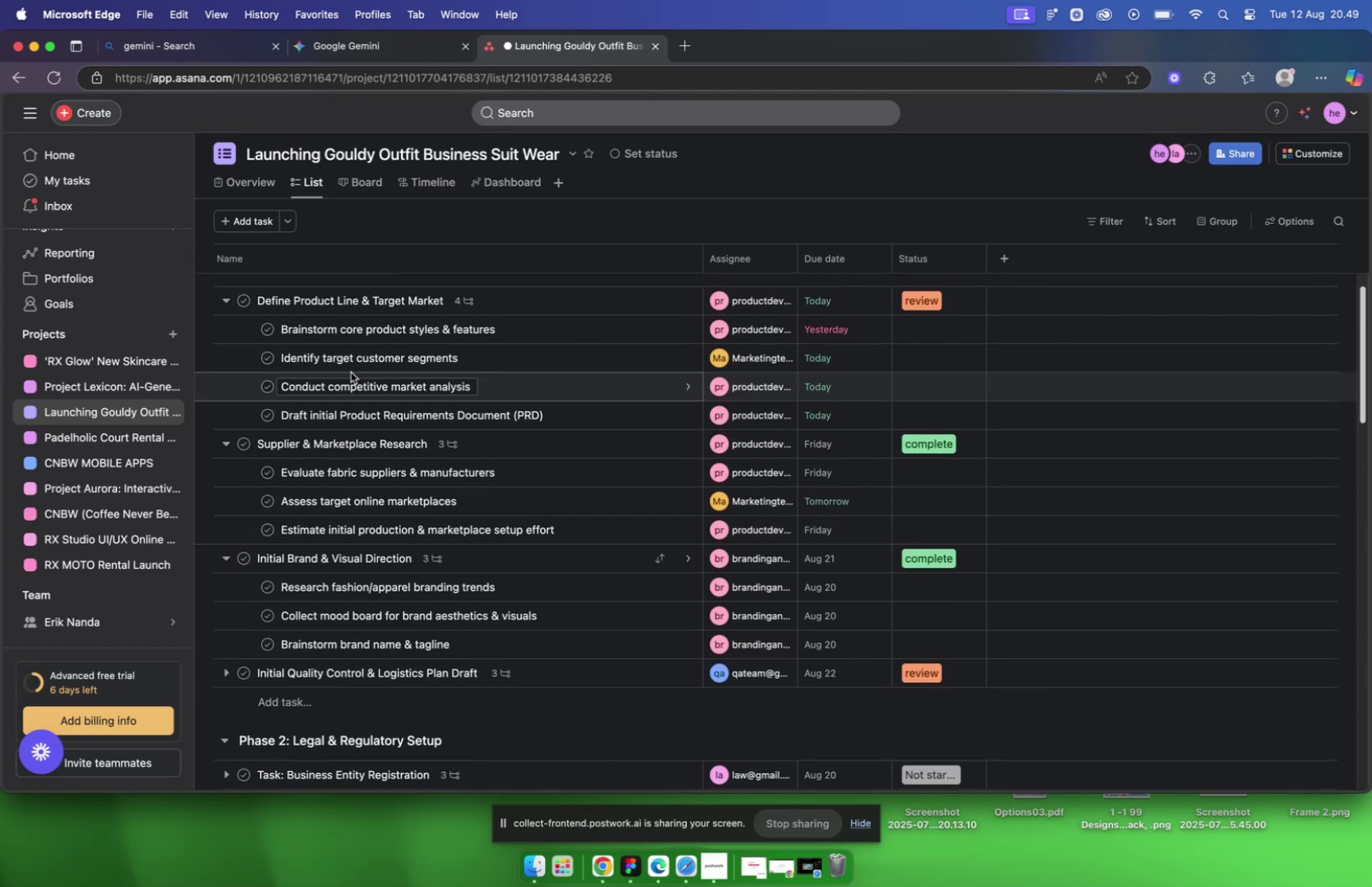 
left_click([351, 372])
 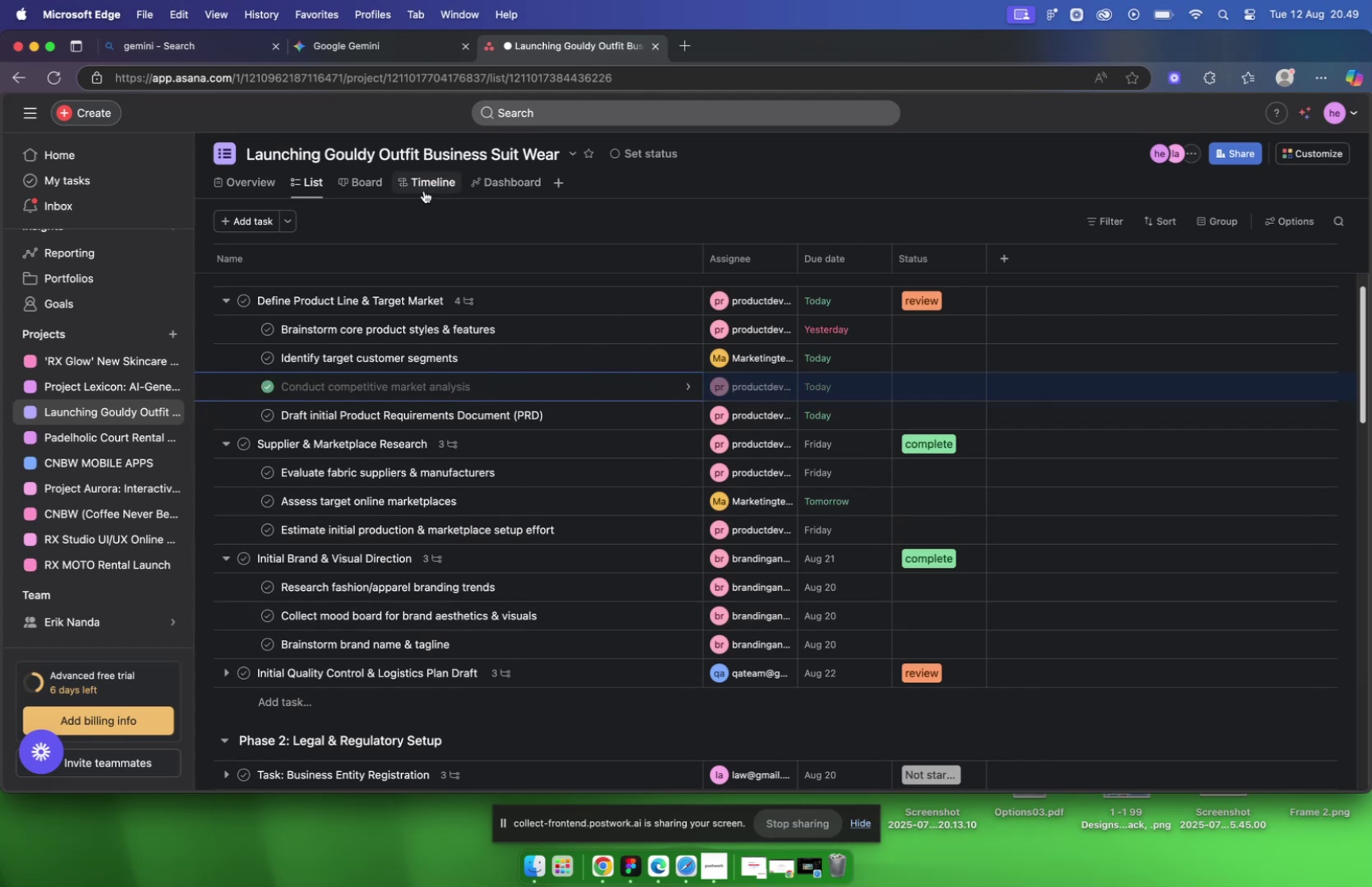 
wait(6.11)
 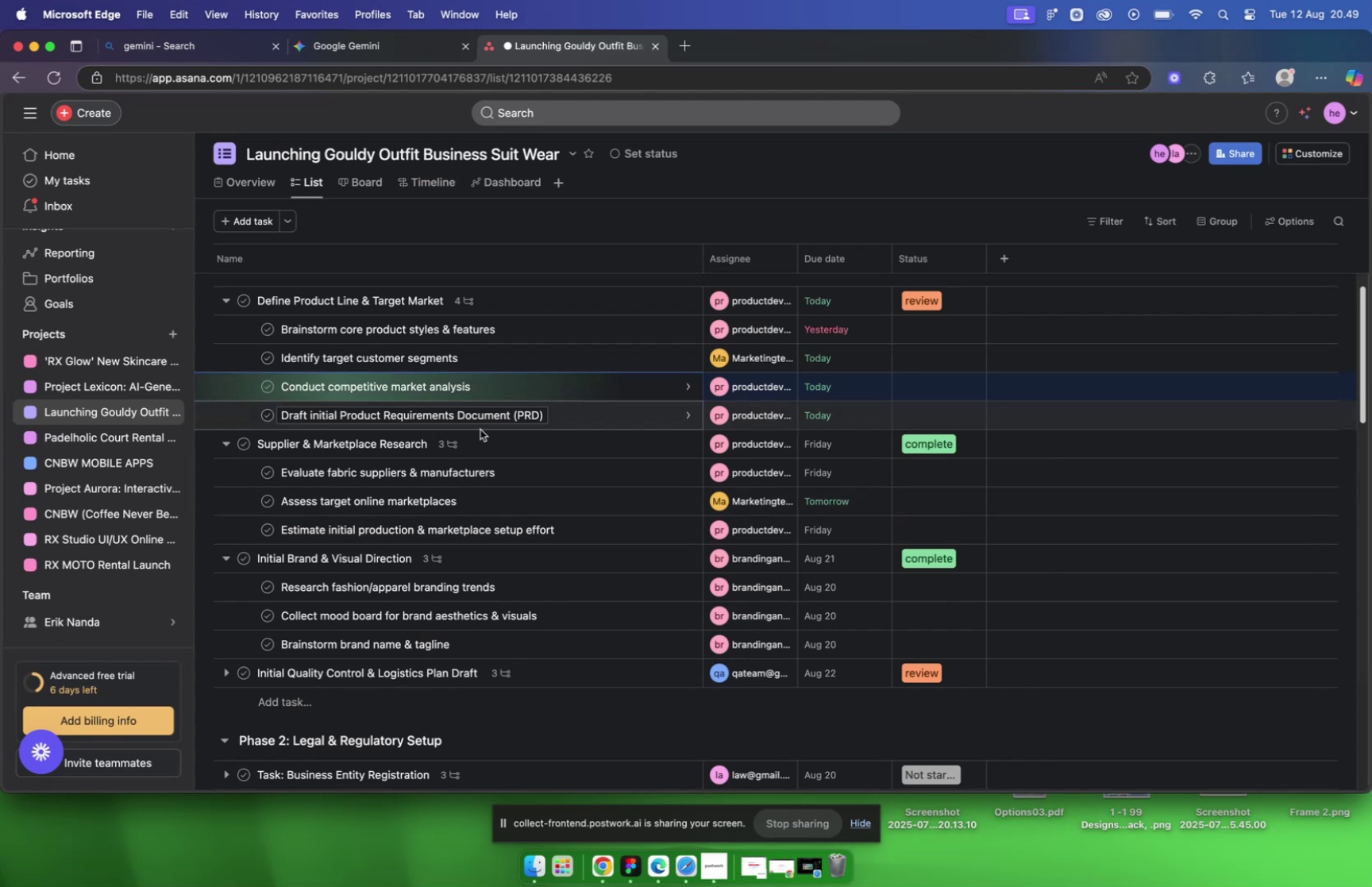 
left_click([364, 191])
 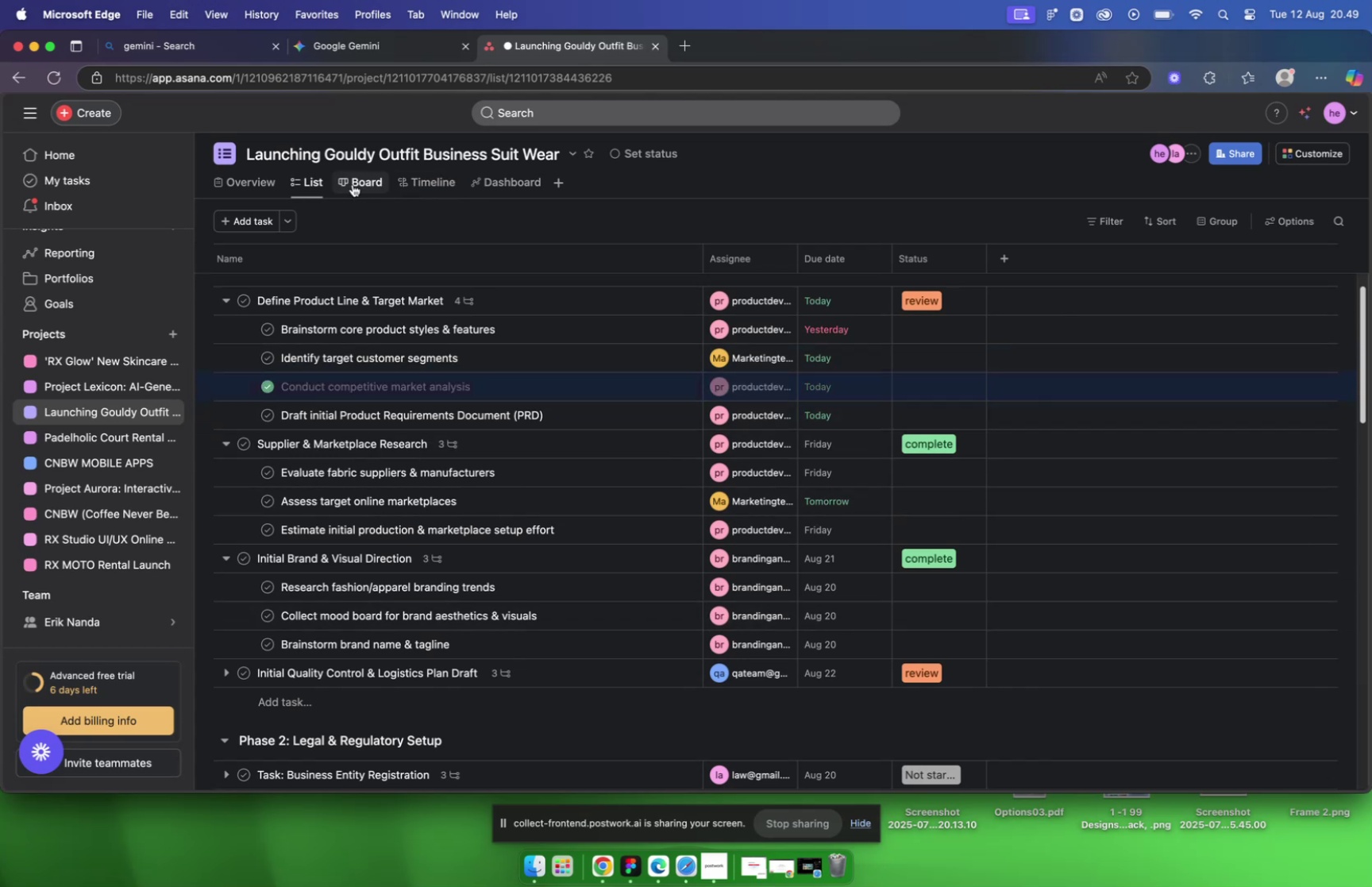 
left_click([356, 174])
 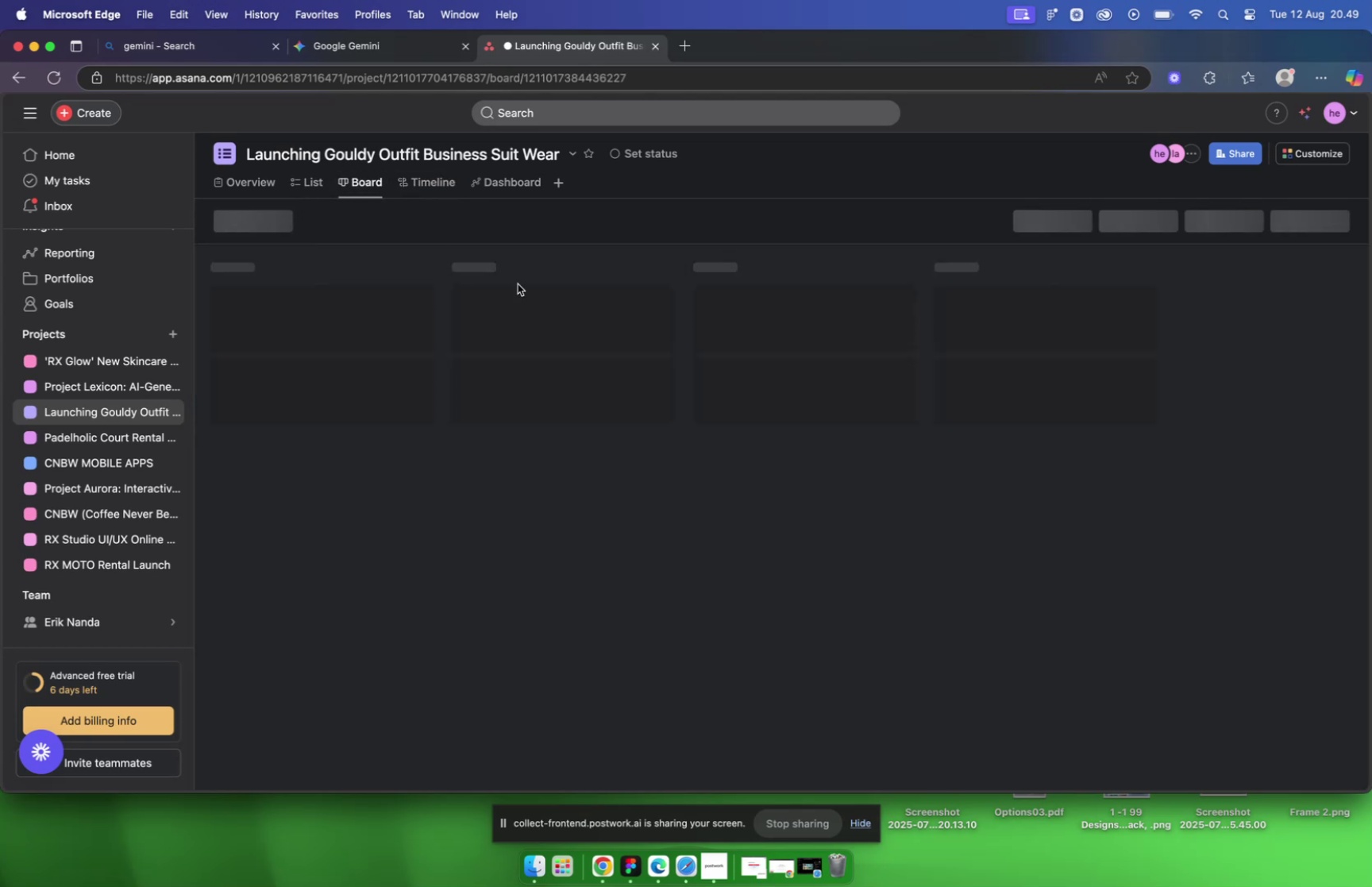 
mouse_move([722, 406])
 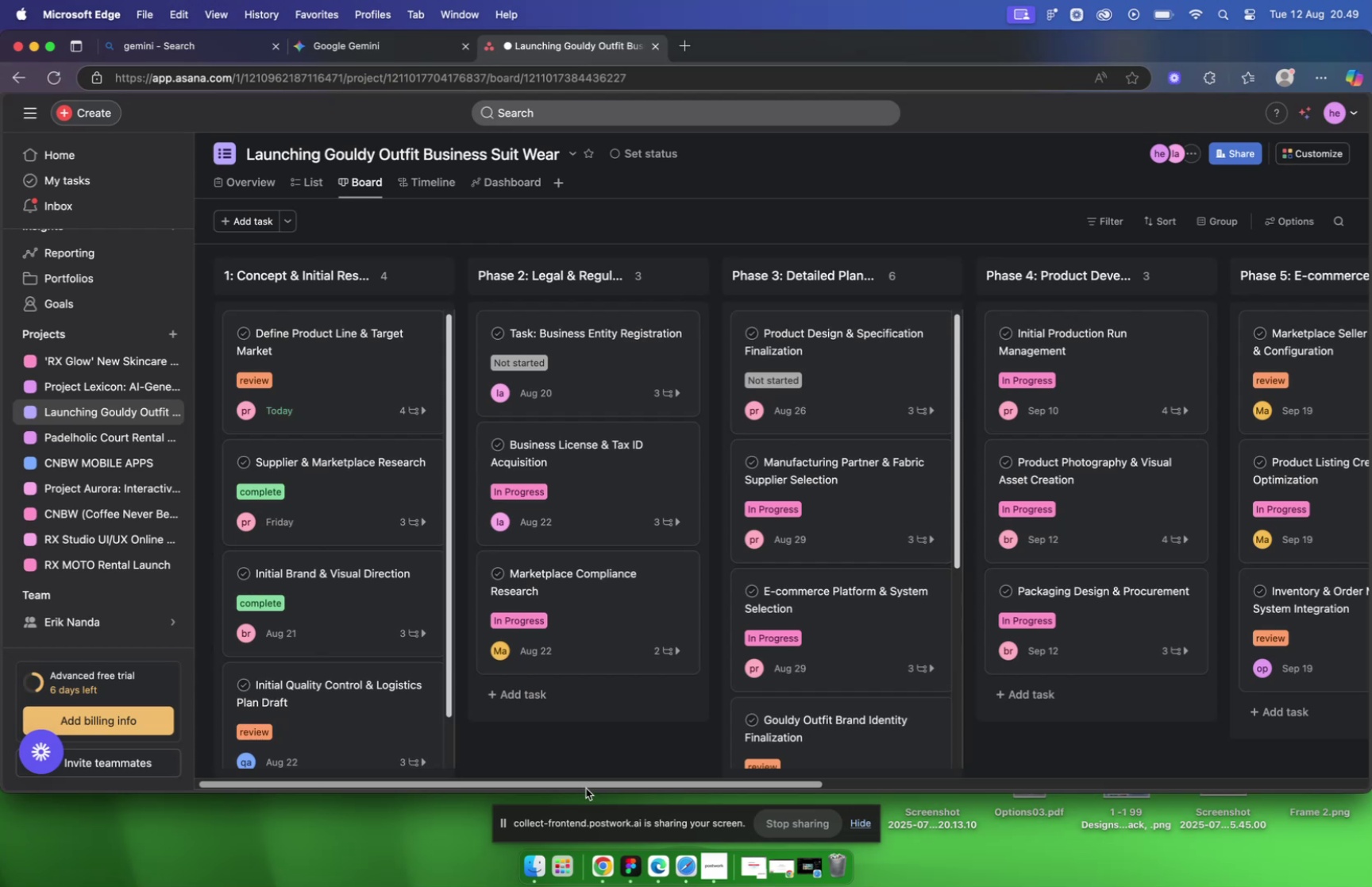 
left_click_drag(start_coordinate=[585, 781], to_coordinate=[1120, 772])
 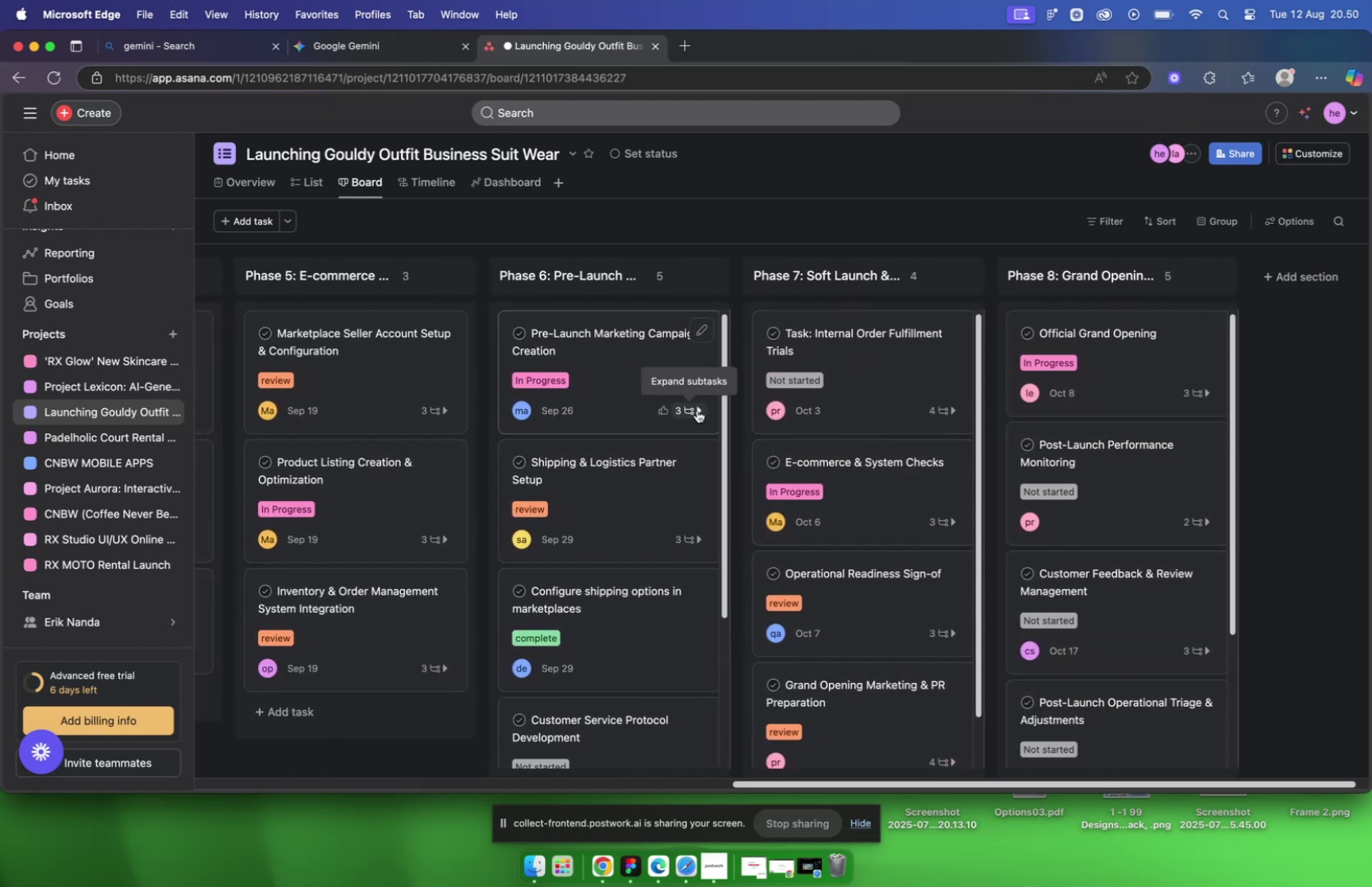 
left_click([696, 409])
 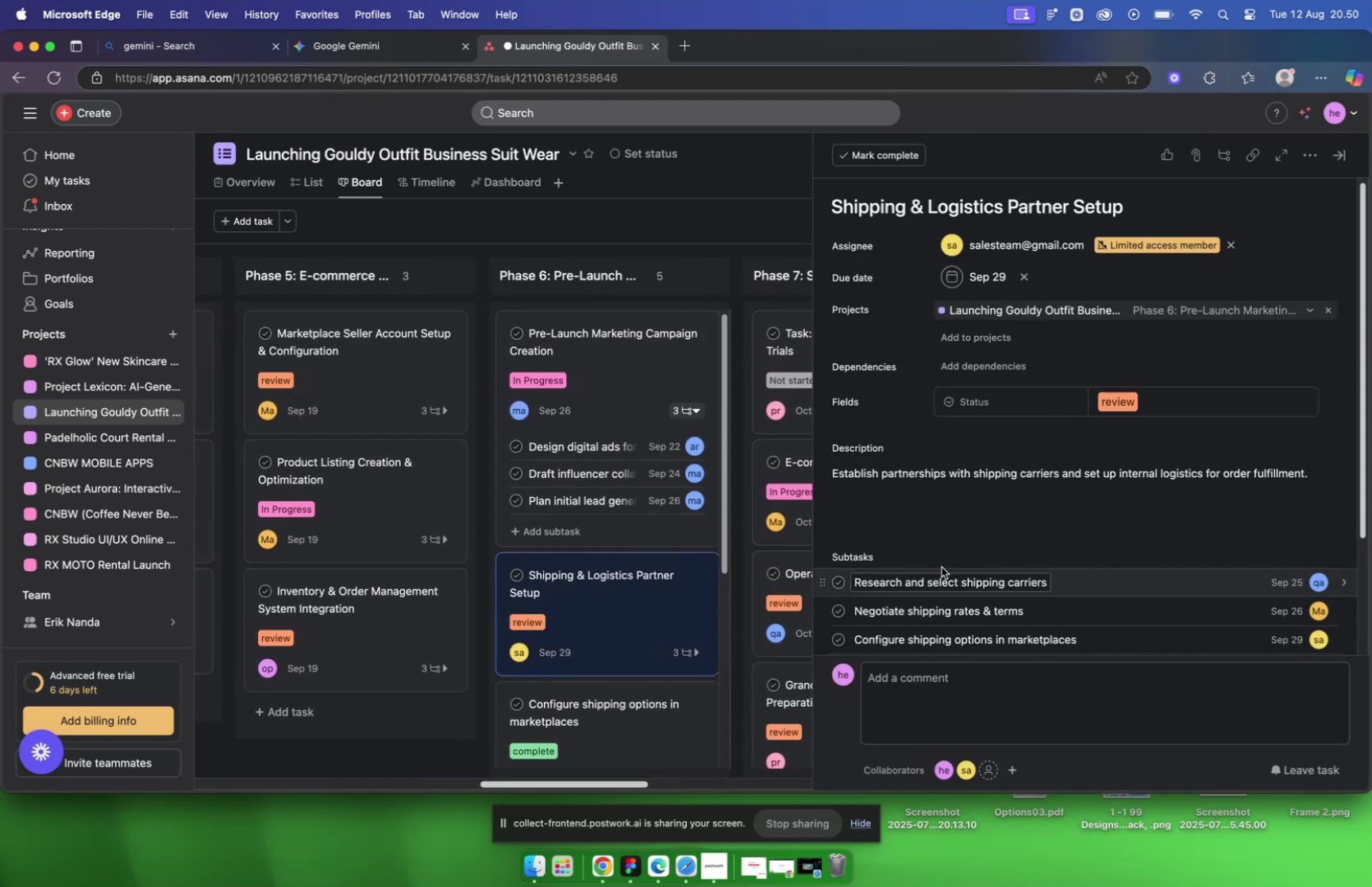 
wait(5.8)
 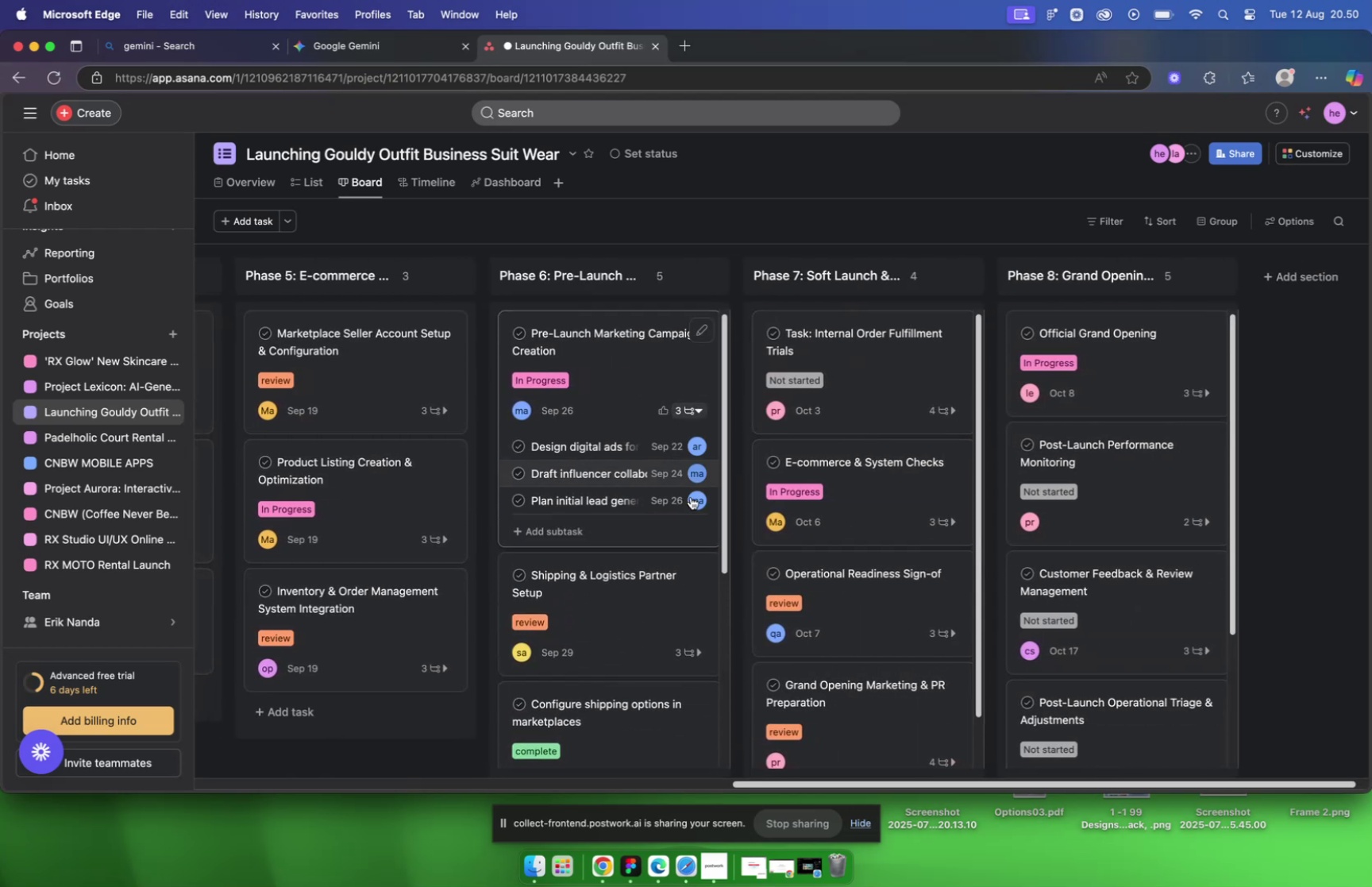 
left_click([1342, 156])
 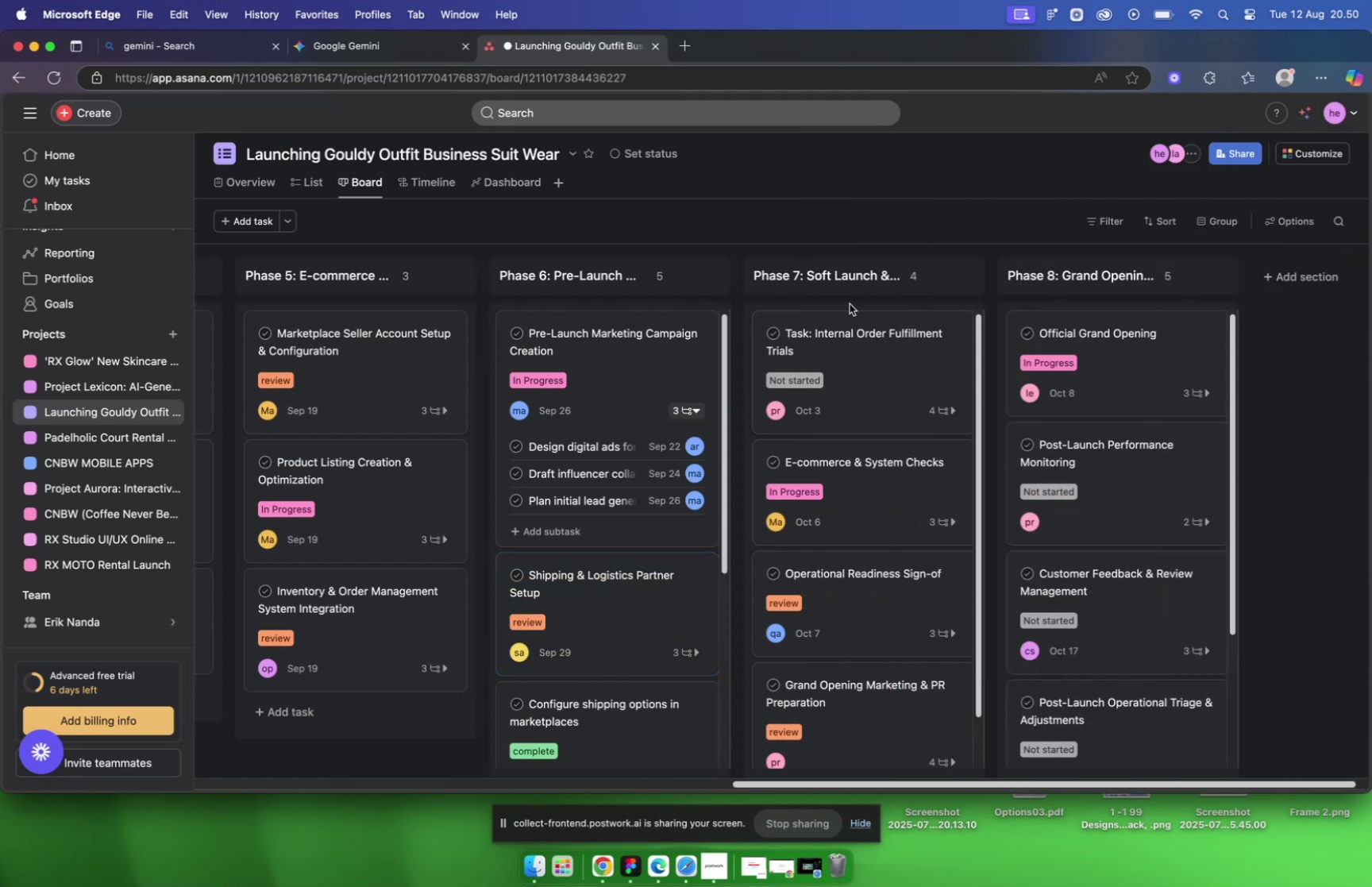 
scroll: coordinate [837, 315], scroll_direction: up, amount: 18.0
 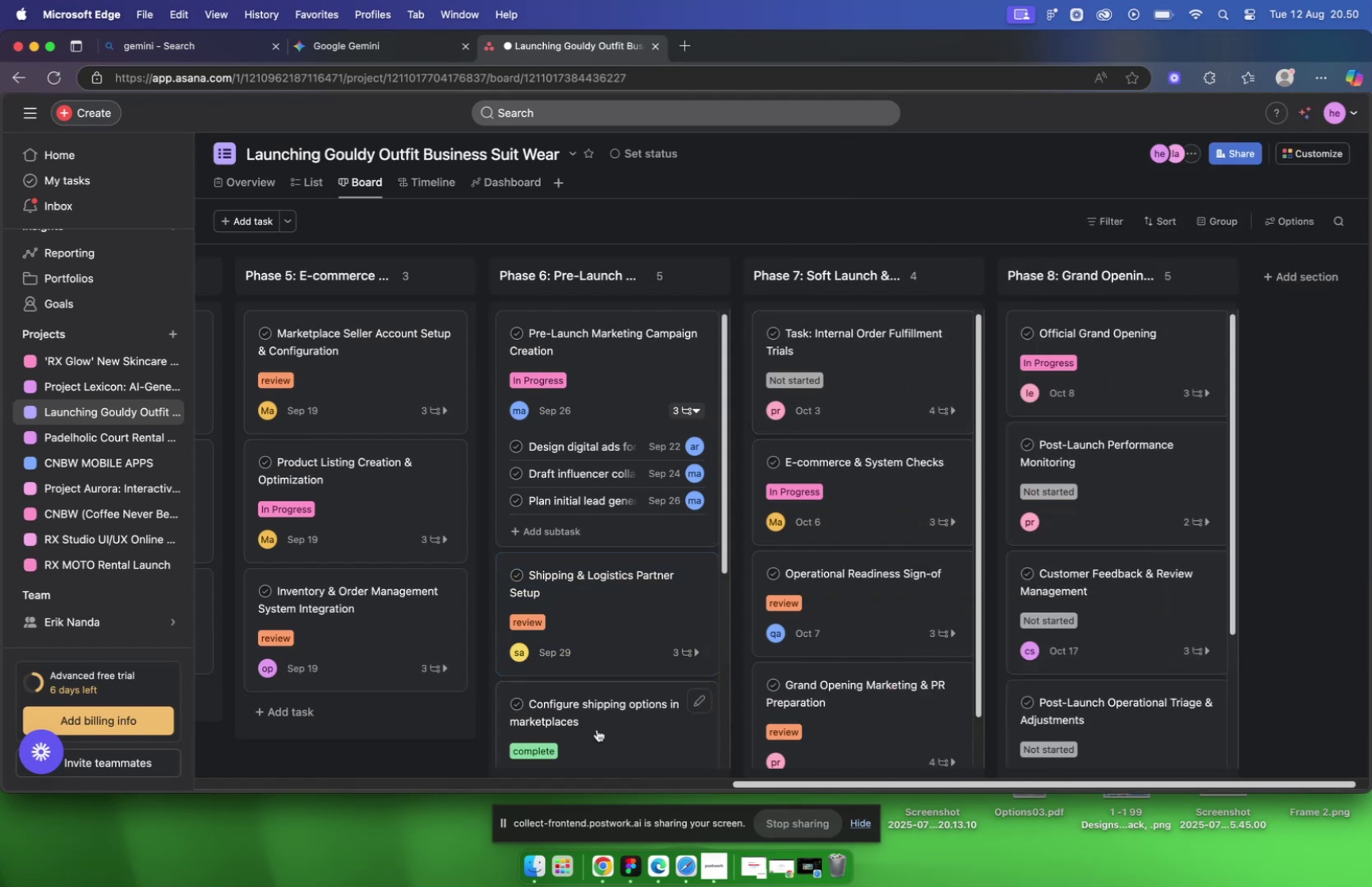 
left_click_drag(start_coordinate=[773, 780], to_coordinate=[225, 774])
 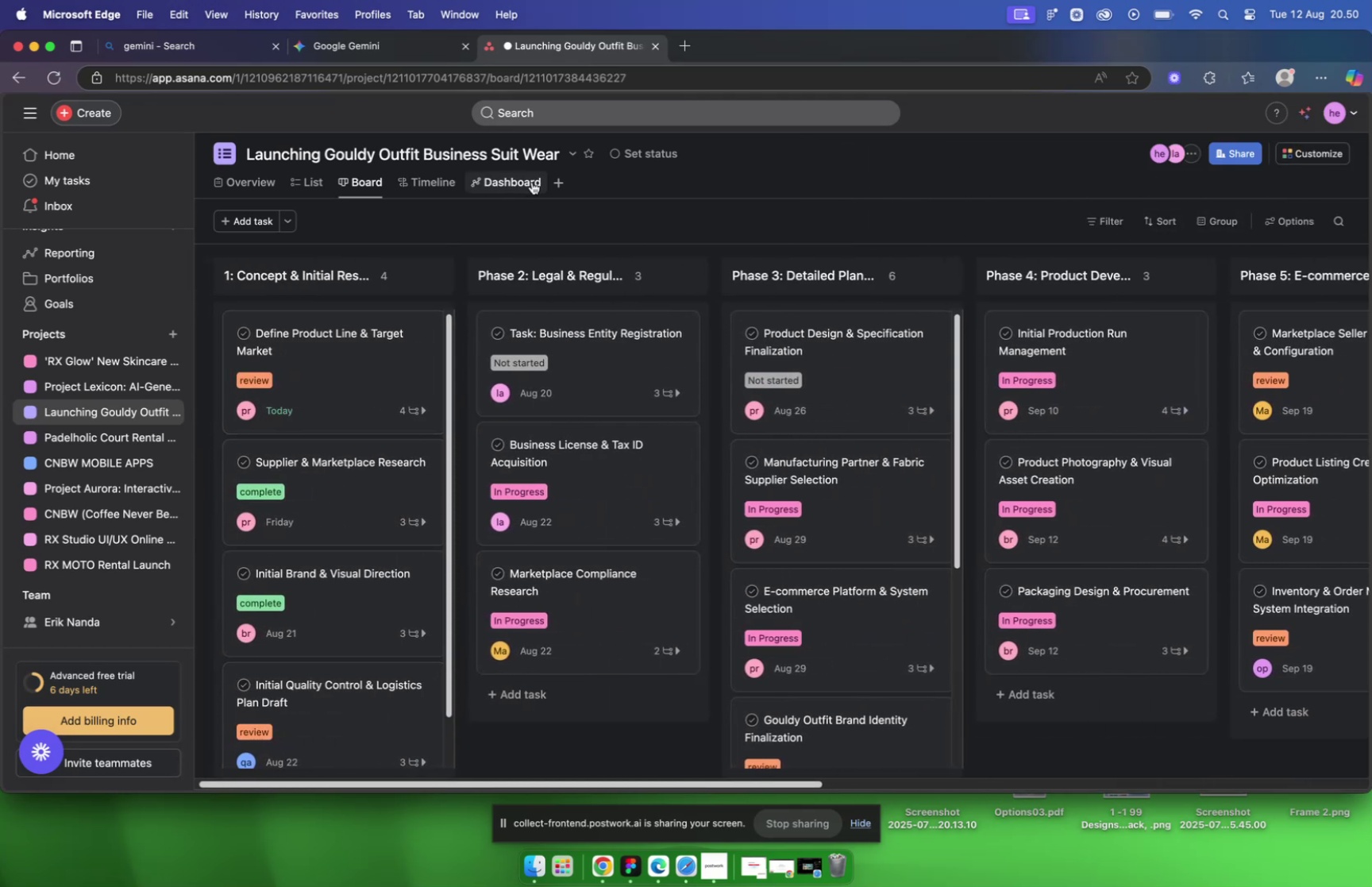 
left_click([564, 179])
 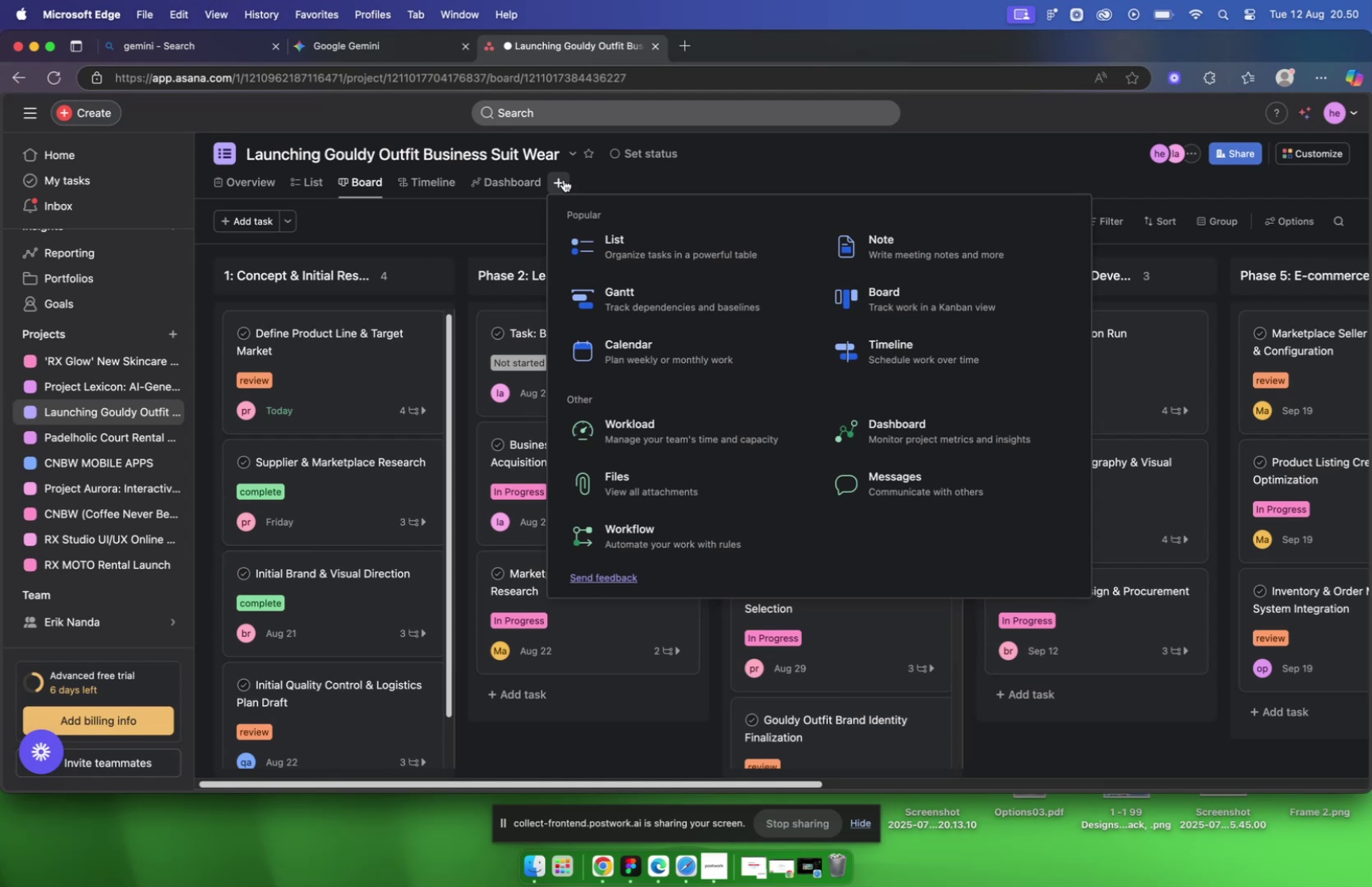 
left_click([609, 297])
 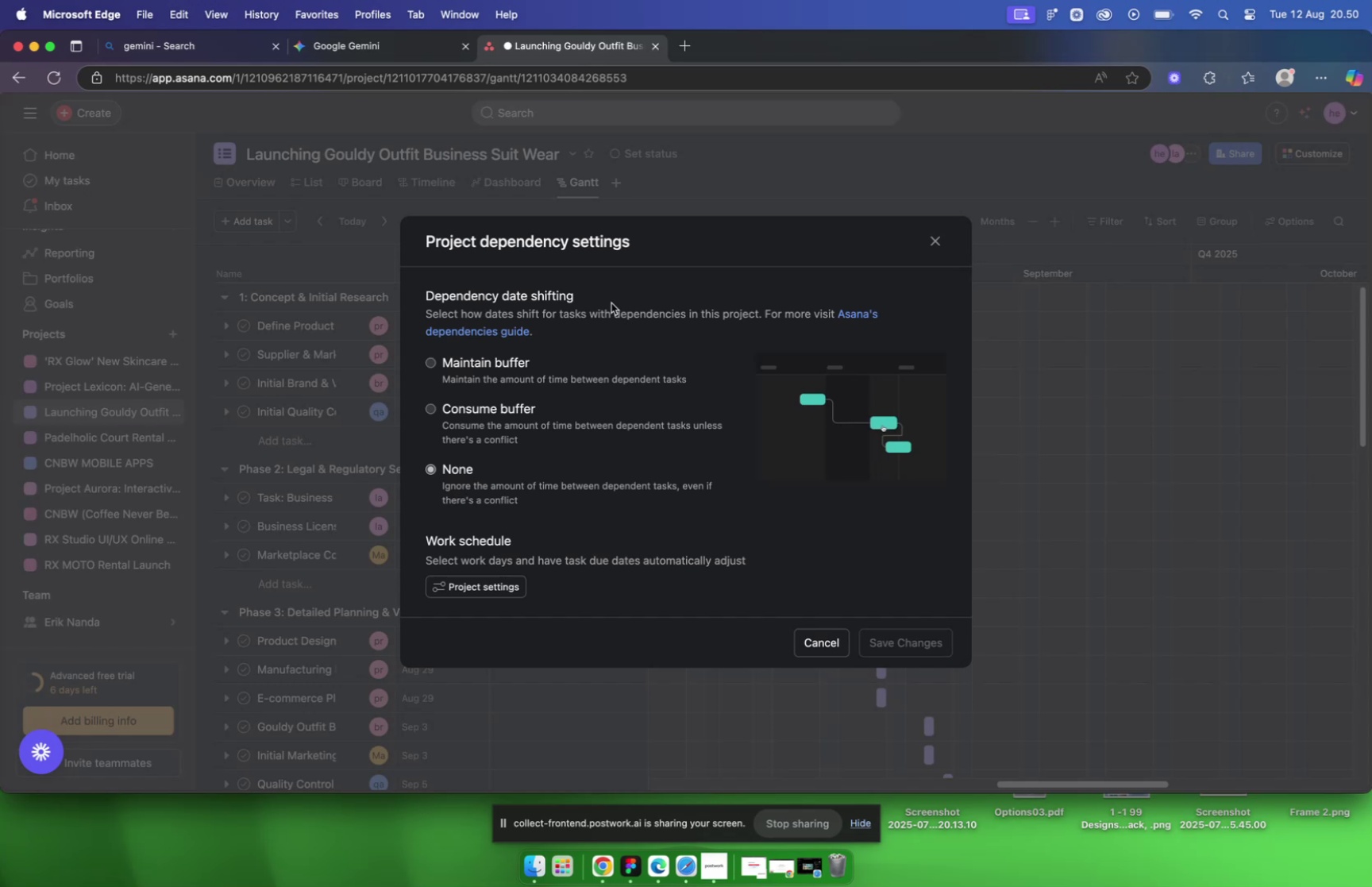 
wait(13.51)
 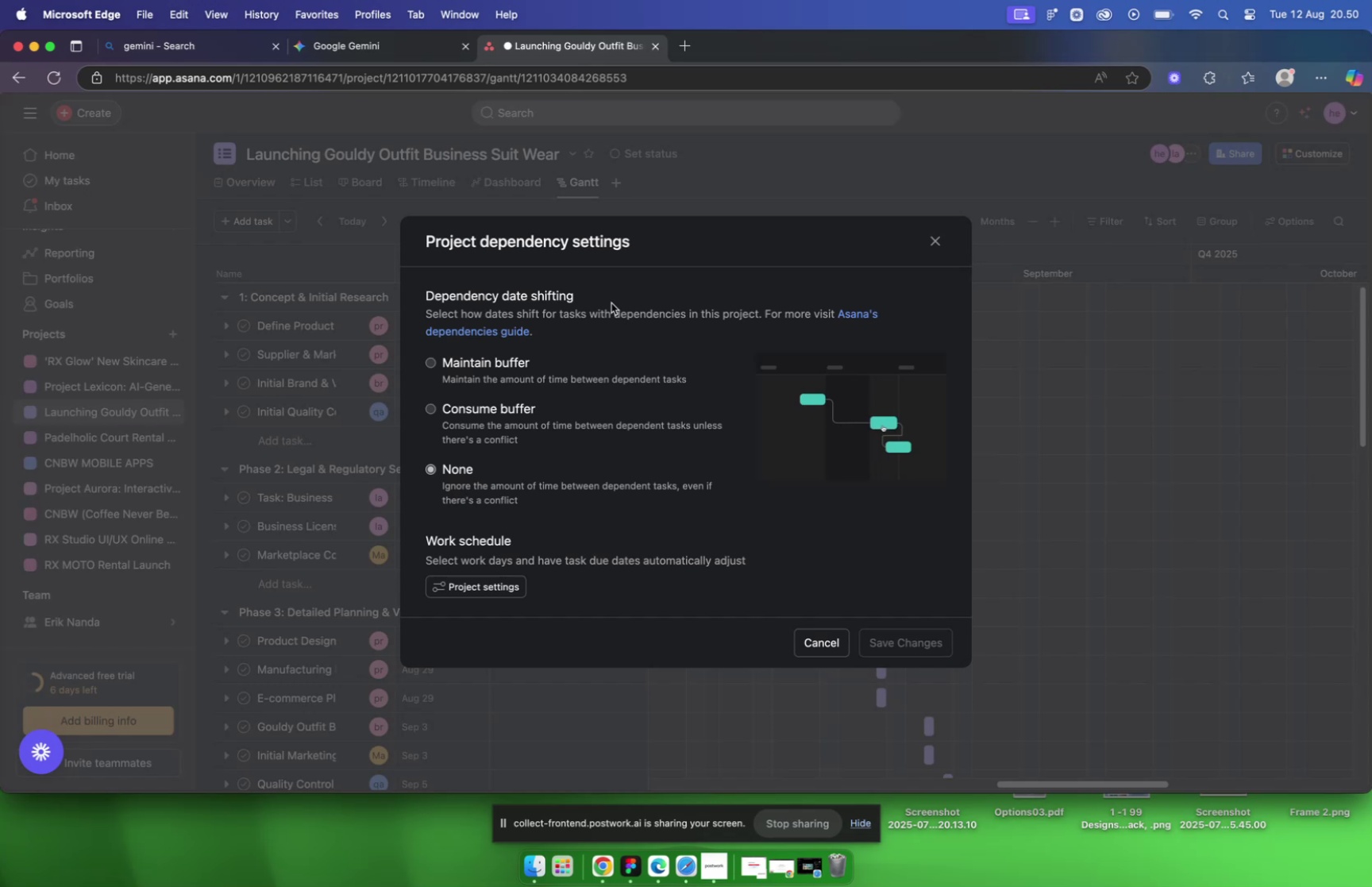 
left_click([526, 471])
 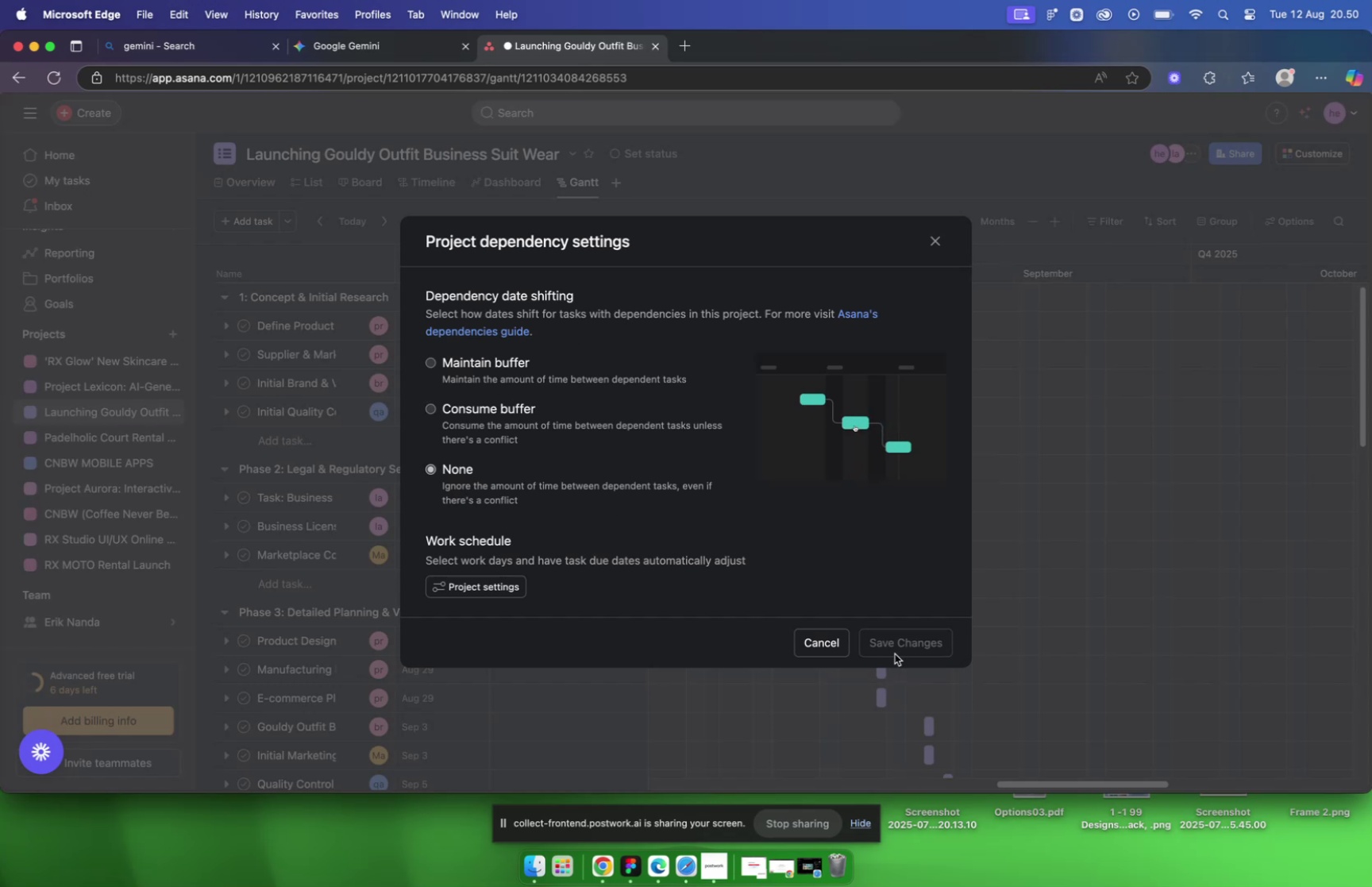 
left_click([897, 650])
 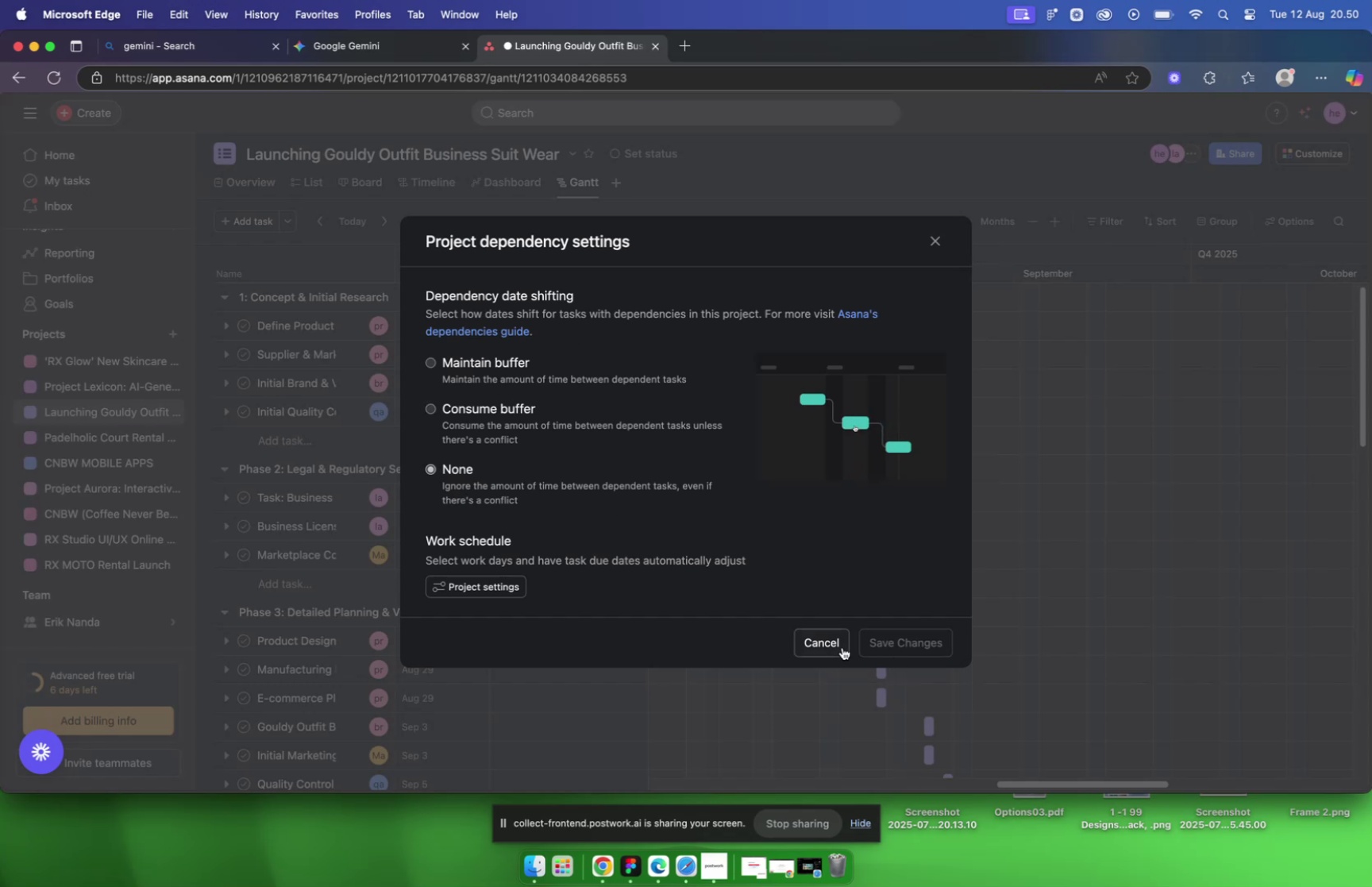 
left_click([835, 646])
 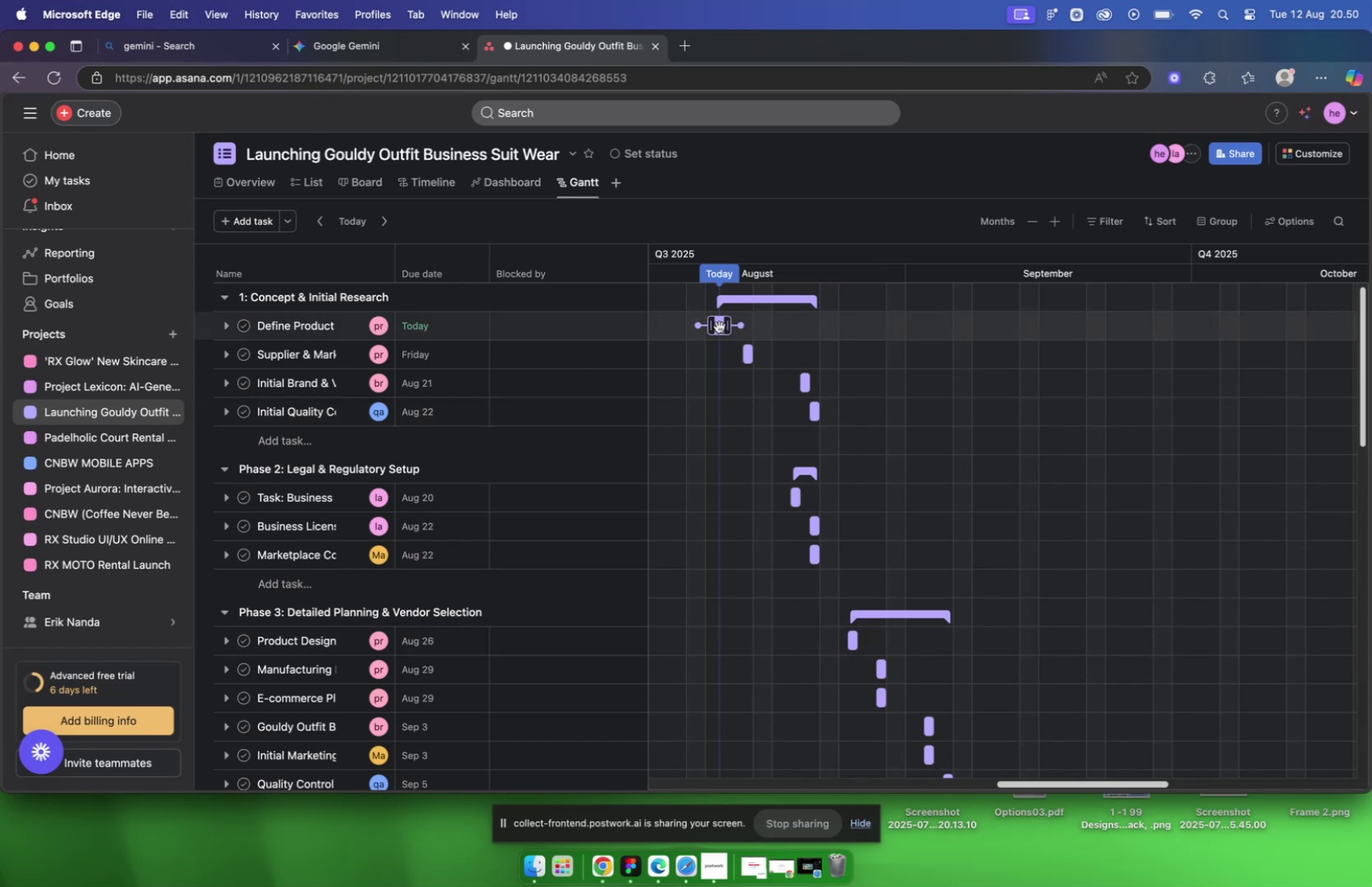 
left_click_drag(start_coordinate=[719, 326], to_coordinate=[765, 329])
 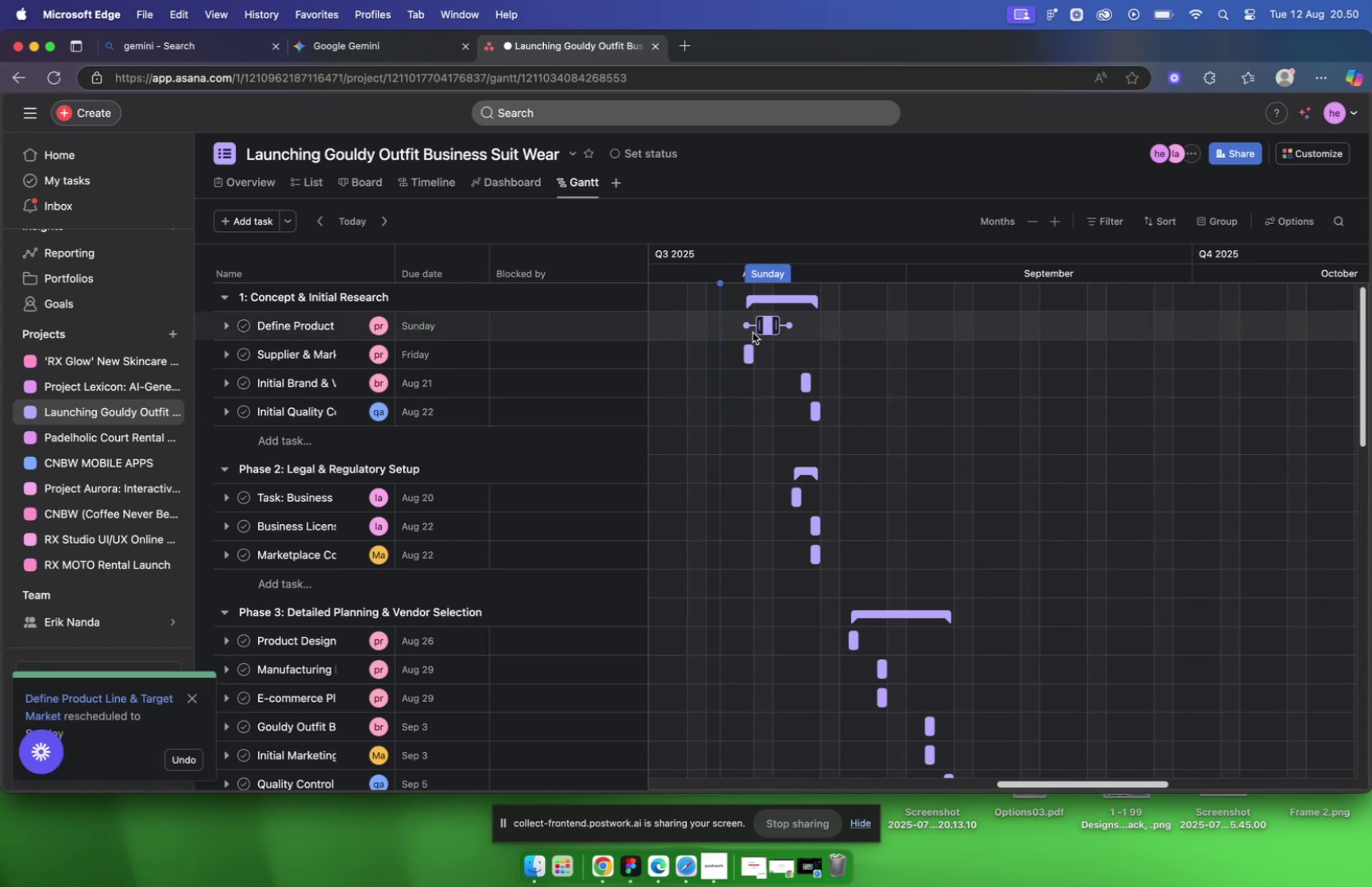 
left_click_drag(start_coordinate=[747, 326], to_coordinate=[745, 347])
 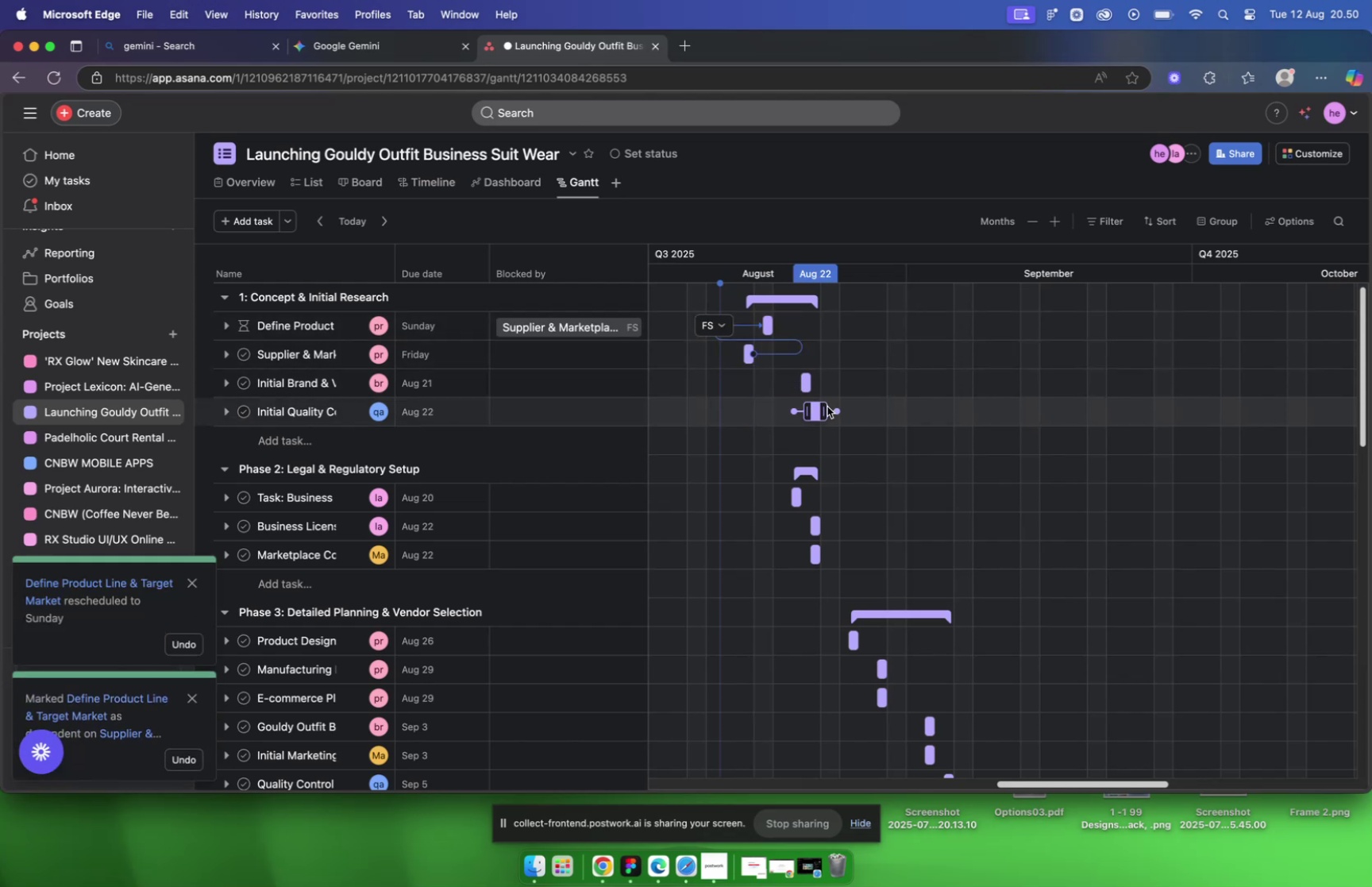 
left_click_drag(start_coordinate=[807, 381], to_coordinate=[857, 382])
 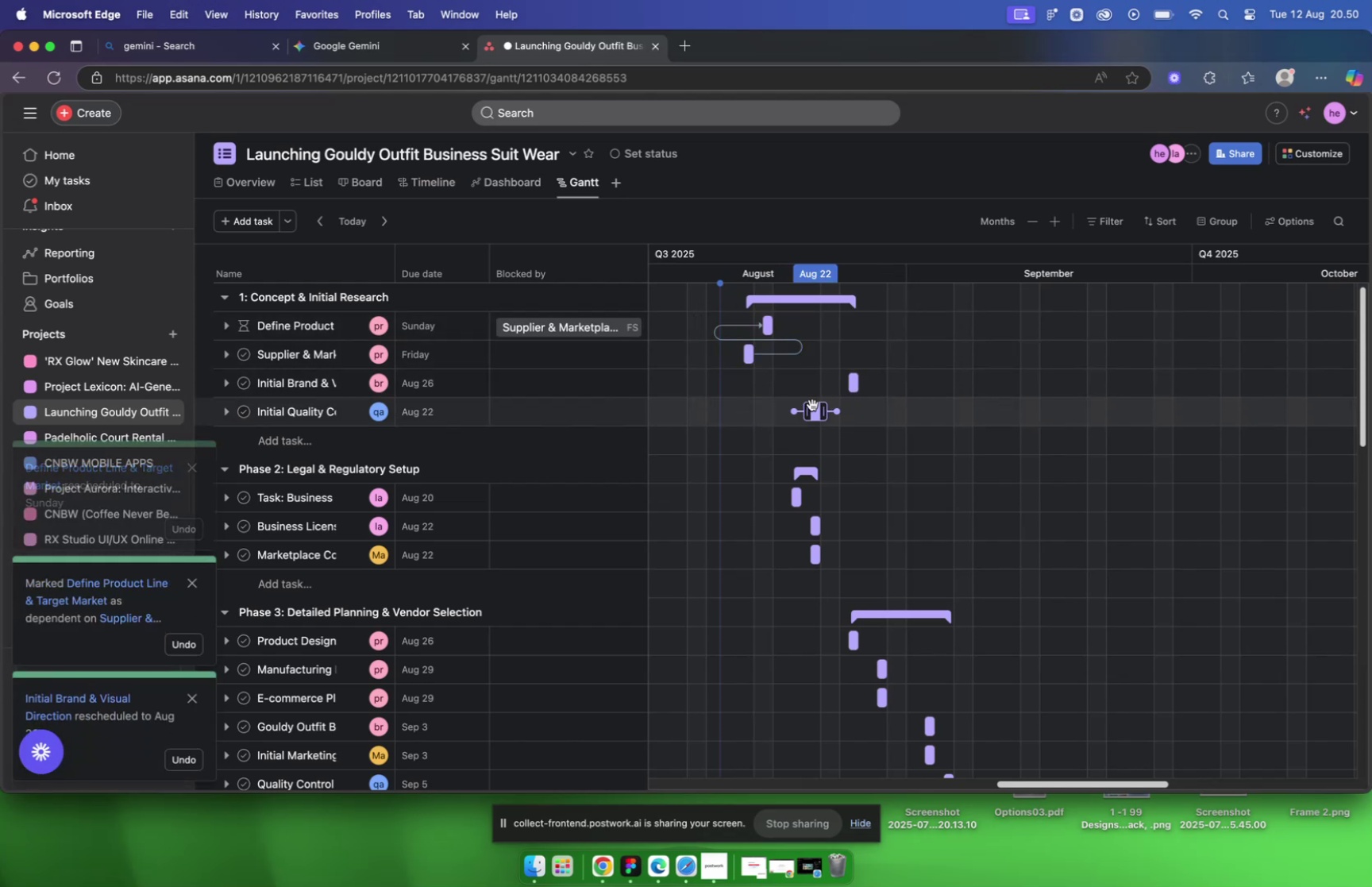 
left_click_drag(start_coordinate=[812, 408], to_coordinate=[778, 411])
 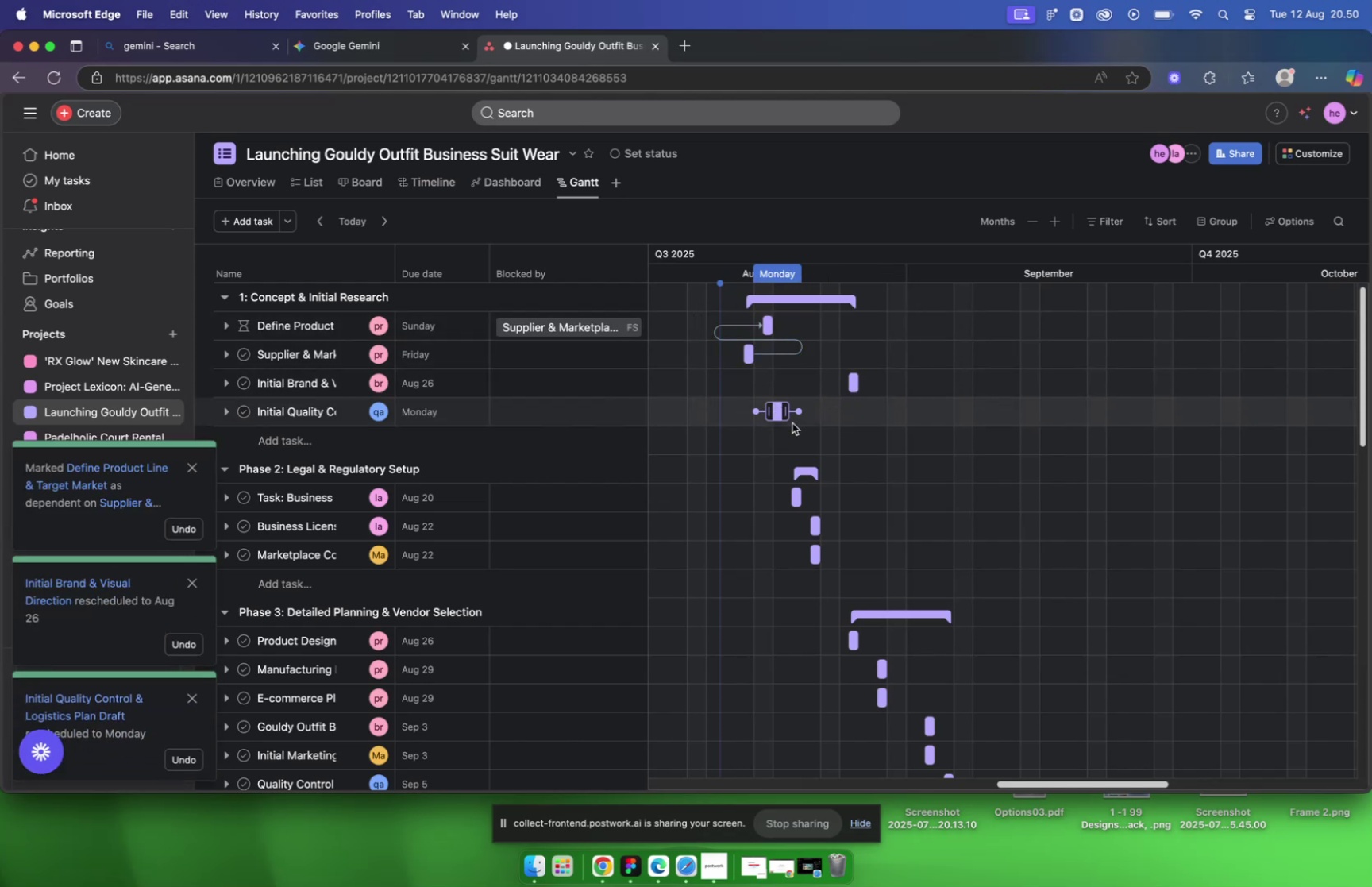 
mouse_move([854, 435])
 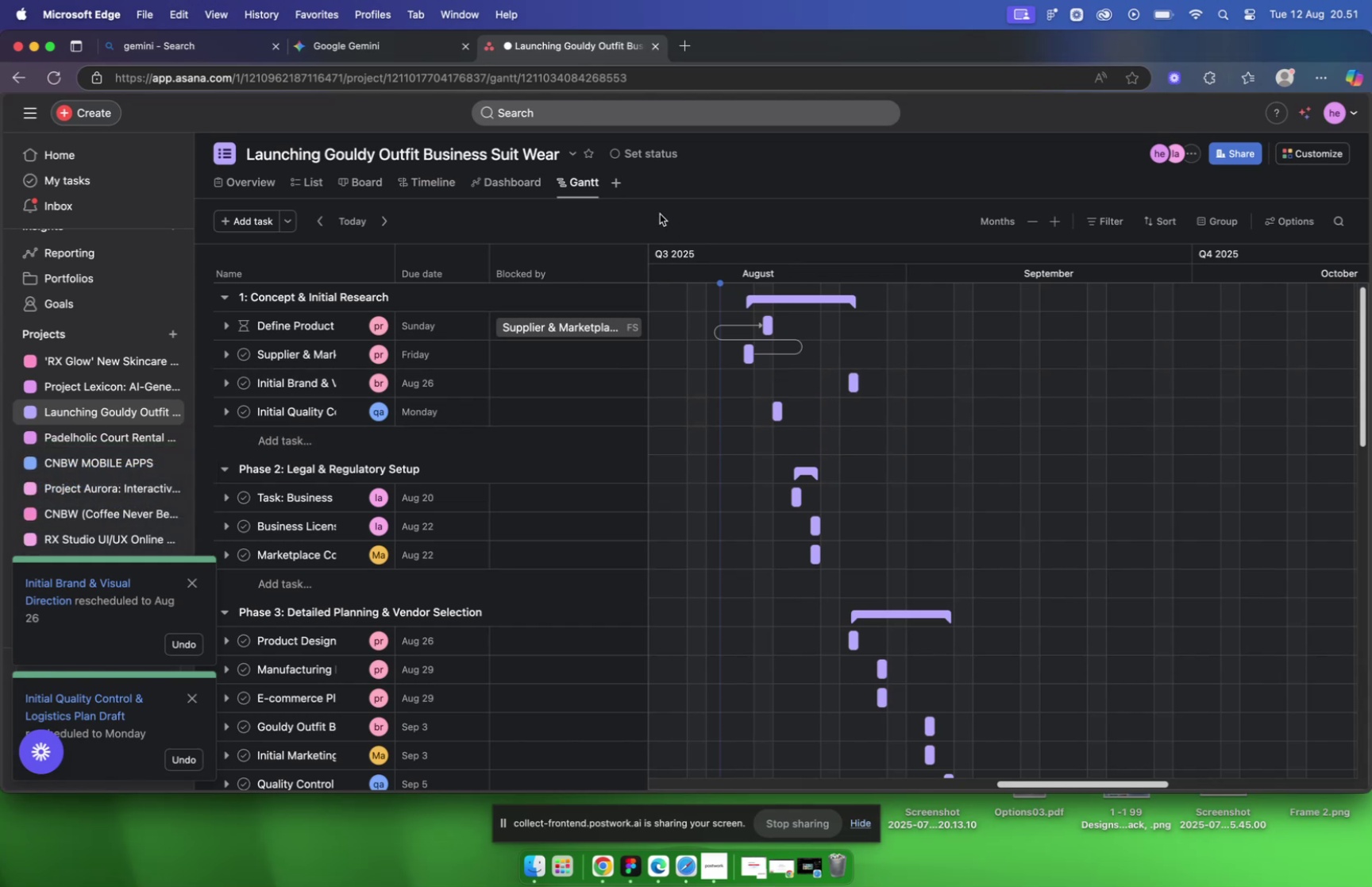 
left_click([618, 187])
 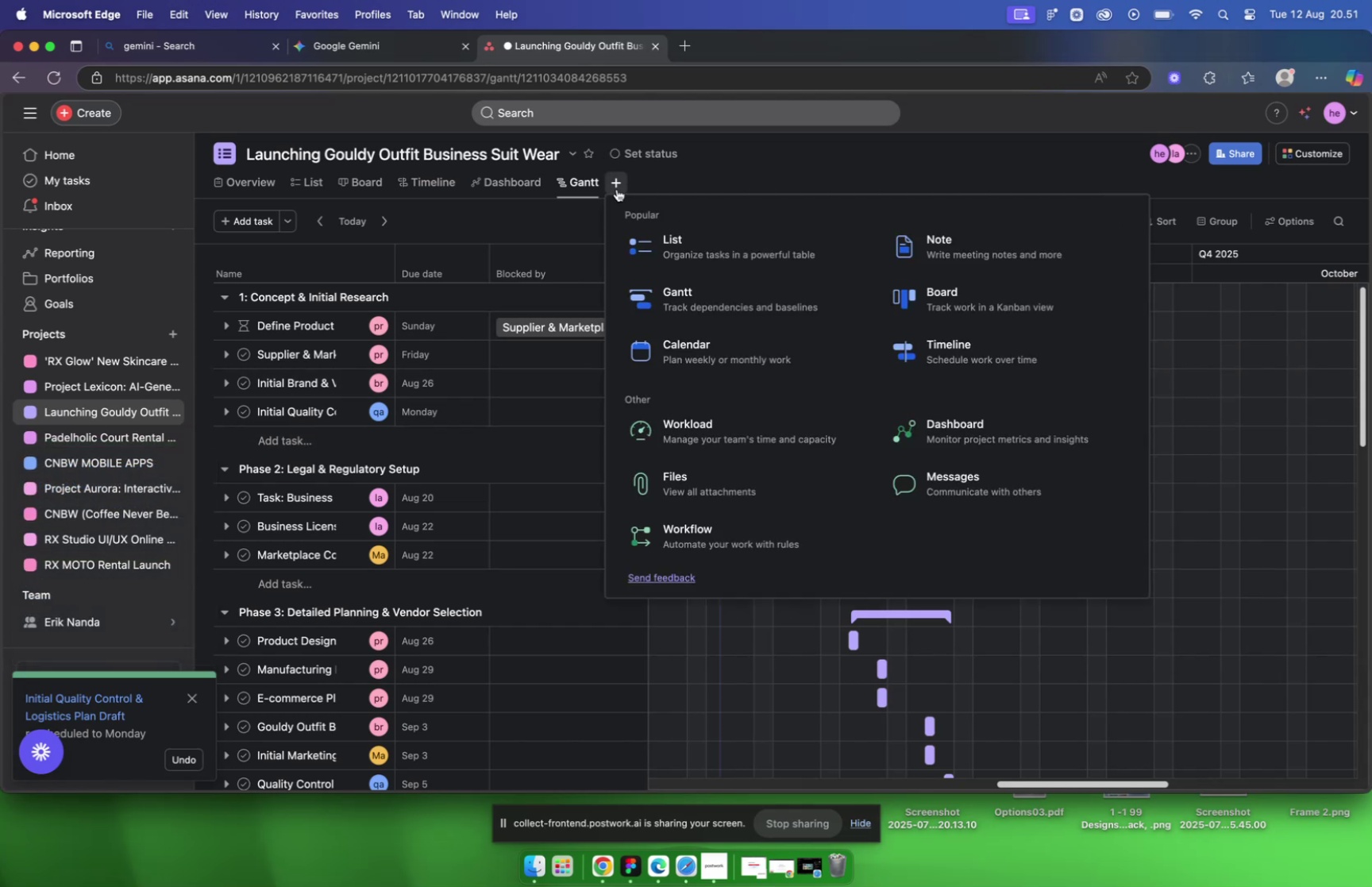 
wait(9.02)
 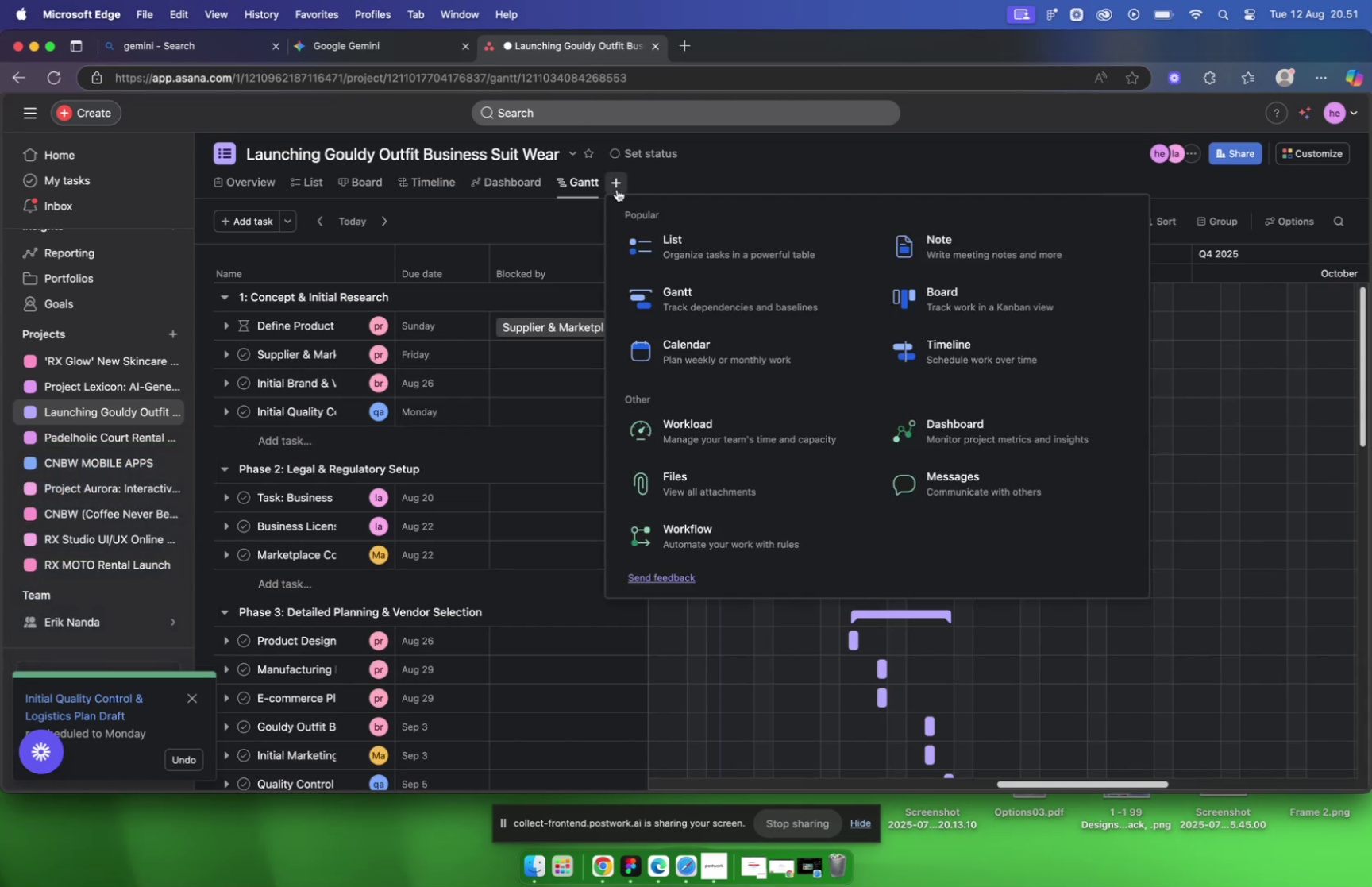 
left_click([437, 179])
 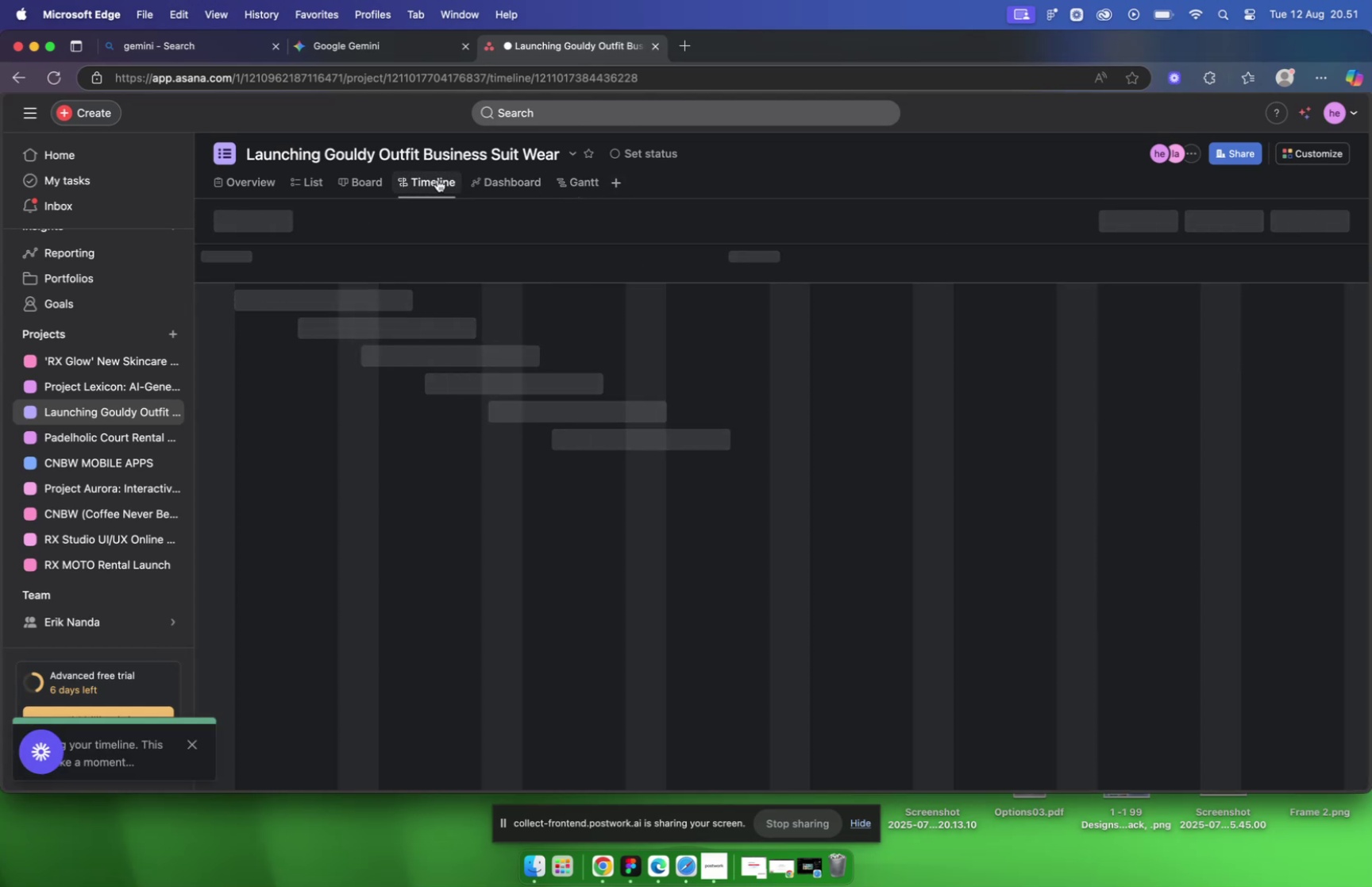 
mouse_move([516, 196])
 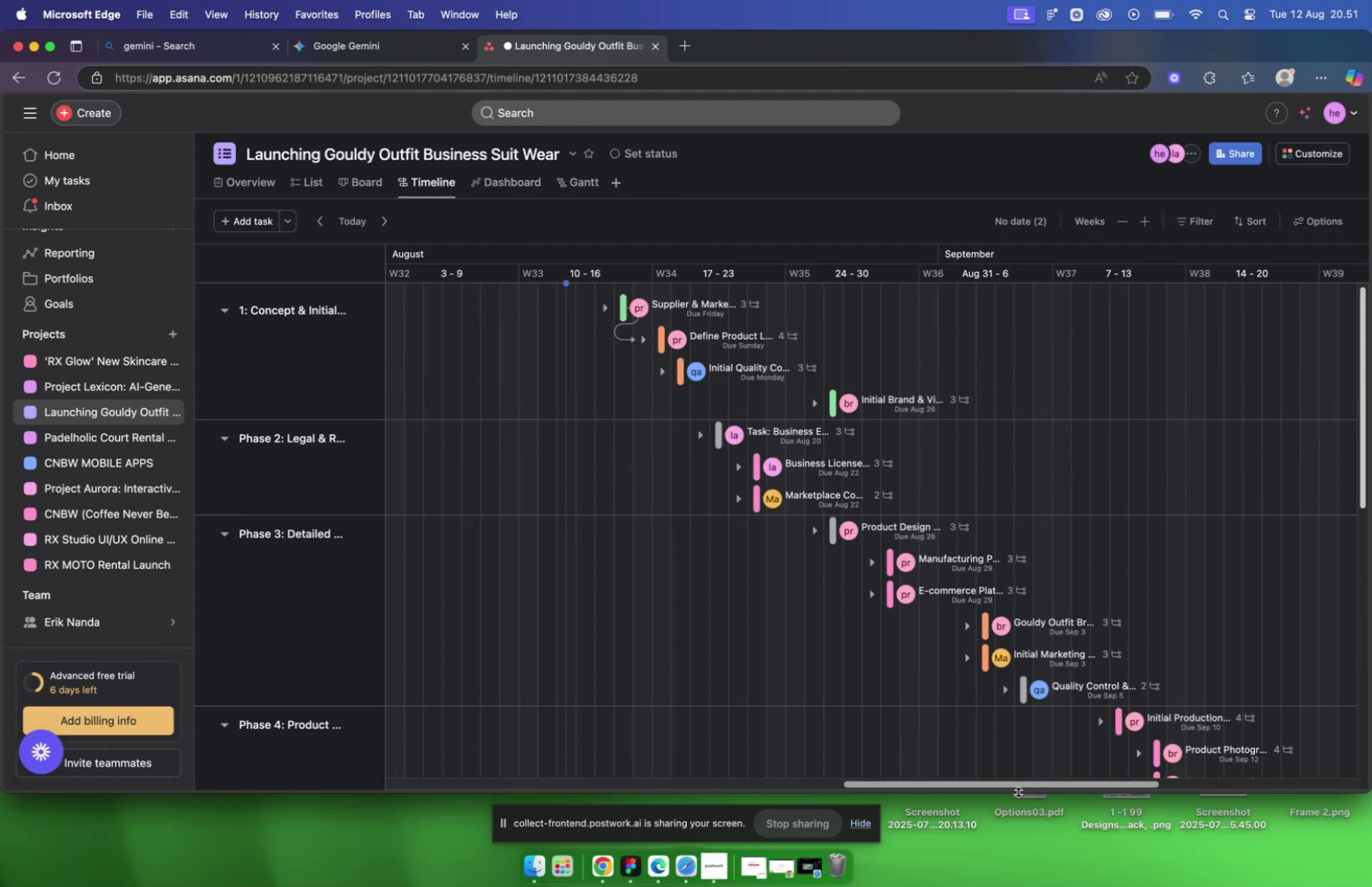 
left_click_drag(start_coordinate=[1016, 781], to_coordinate=[1005, 763])
 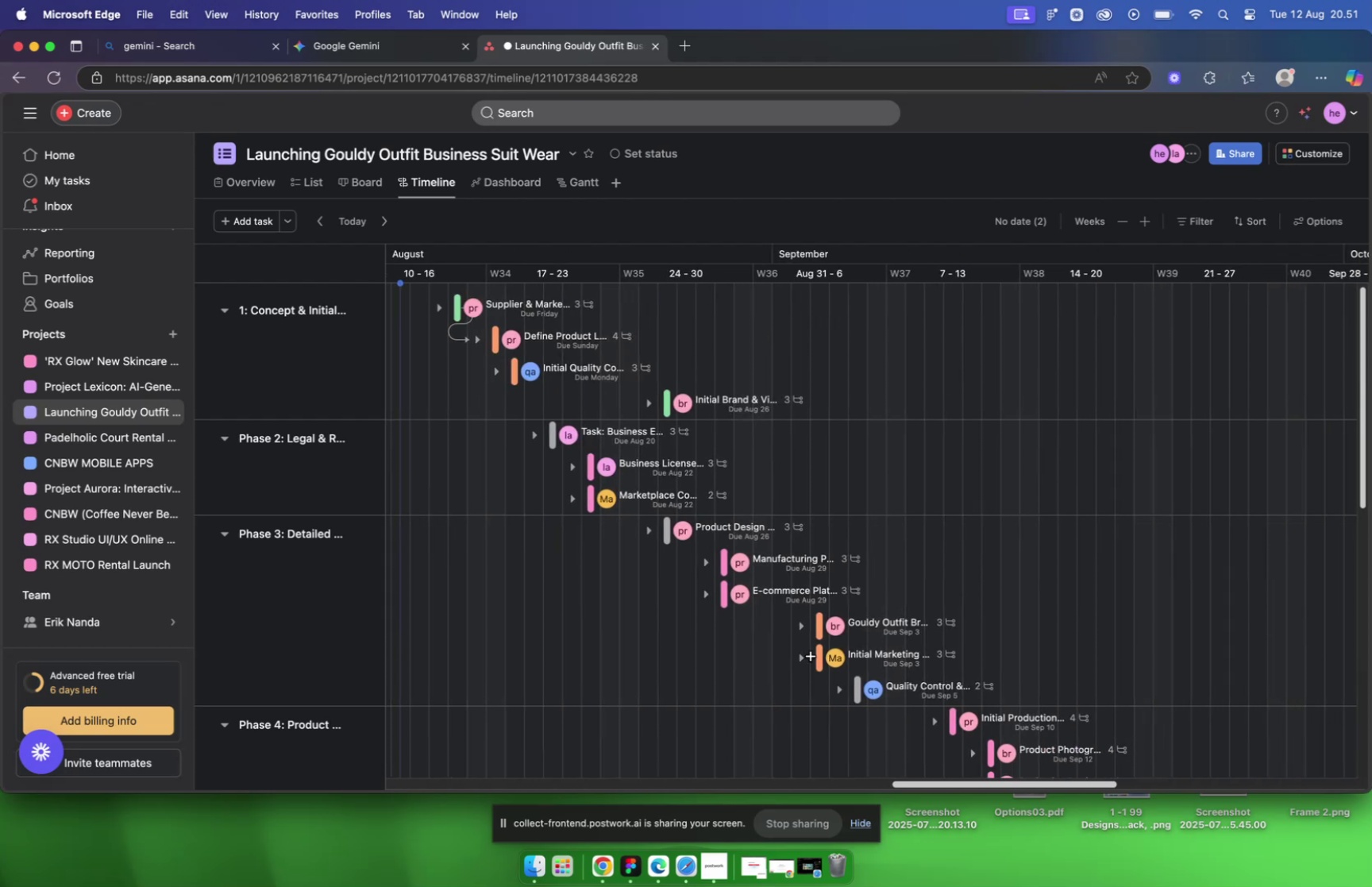 
mouse_move([815, 627])
 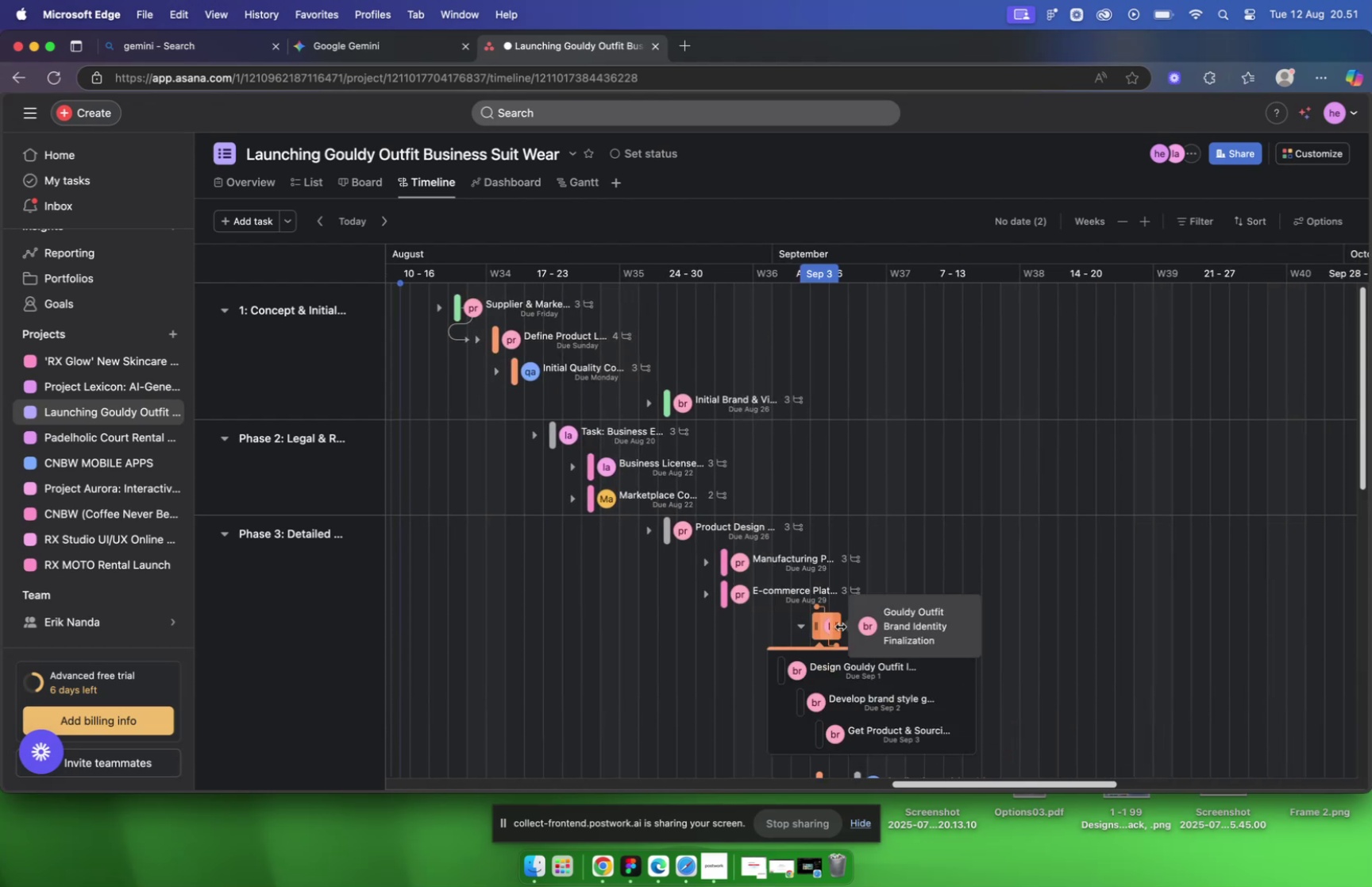 
scroll: coordinate [841, 625], scroll_direction: down, amount: 10.0
 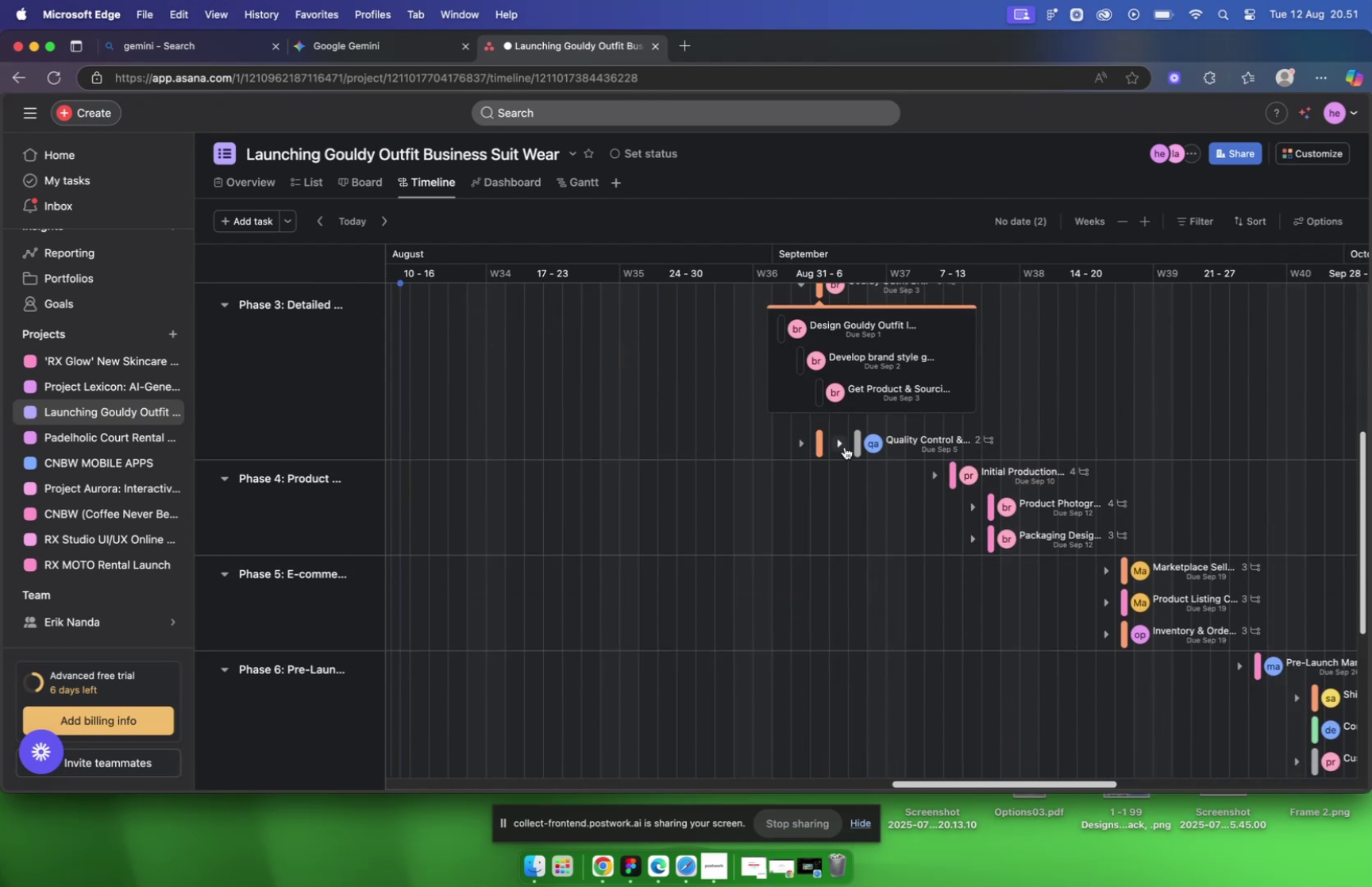 
left_click([843, 448])
 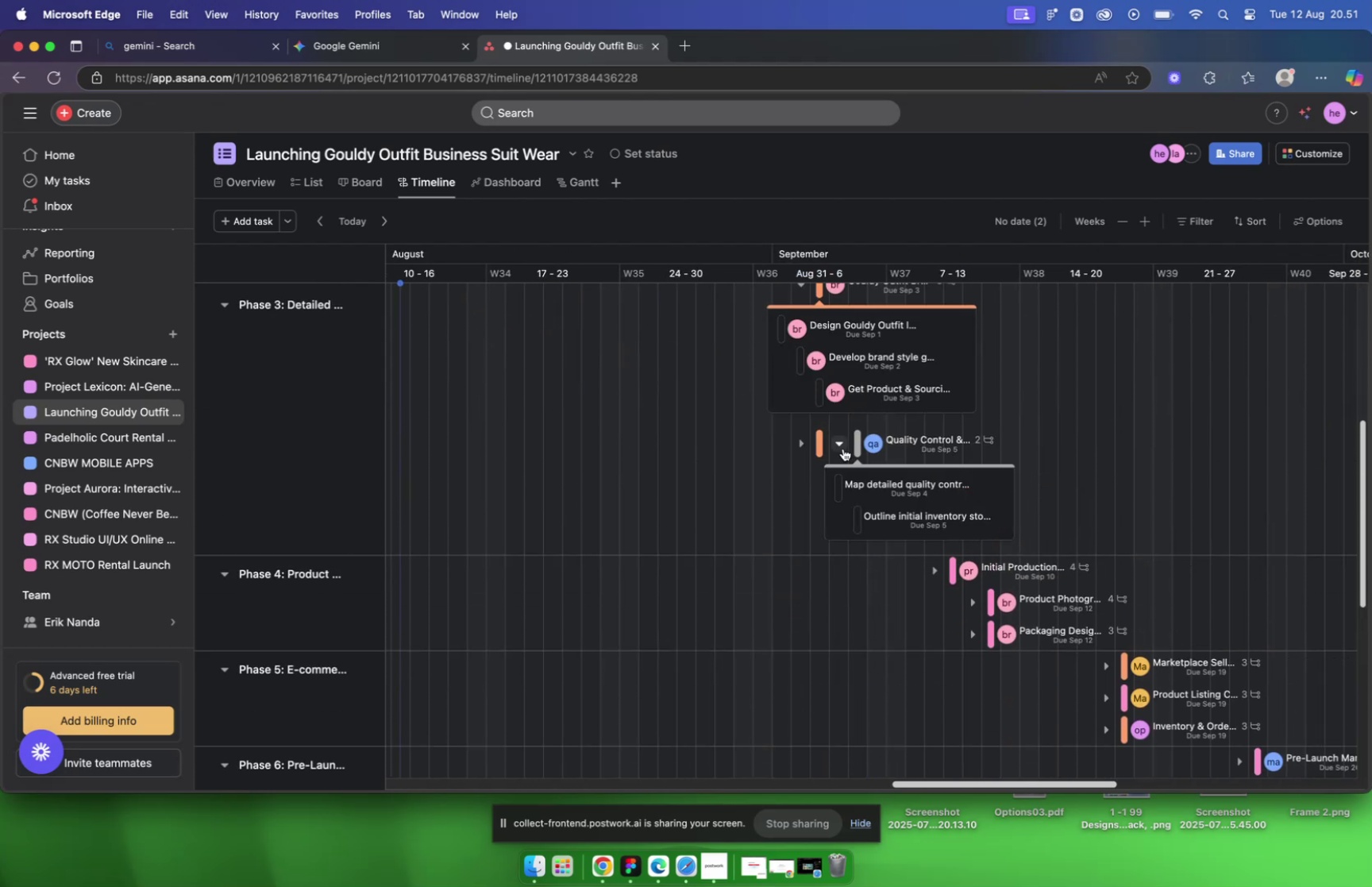 
scroll: coordinate [841, 460], scroll_direction: up, amount: 48.0
 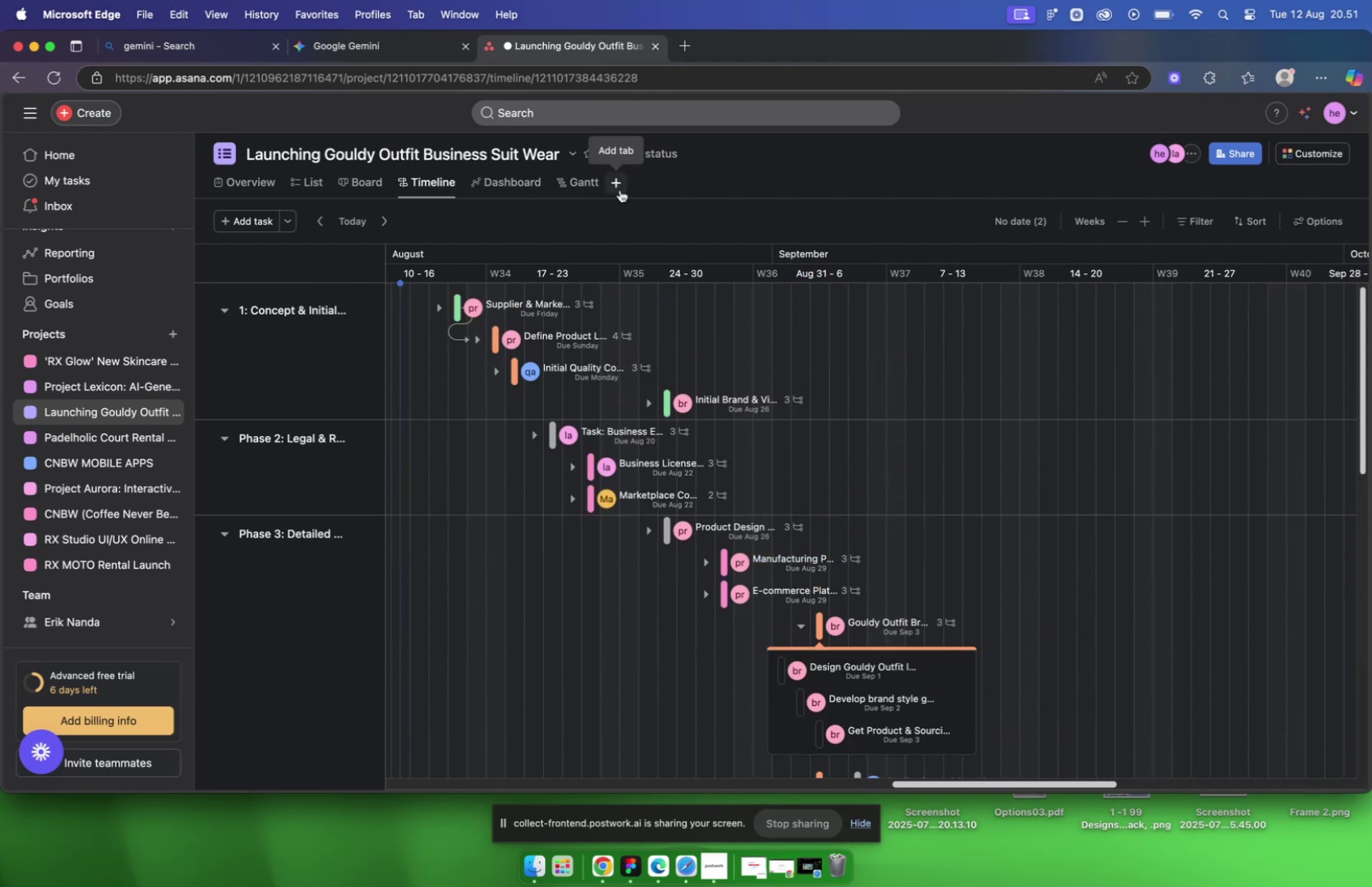 
left_click([530, 184])
 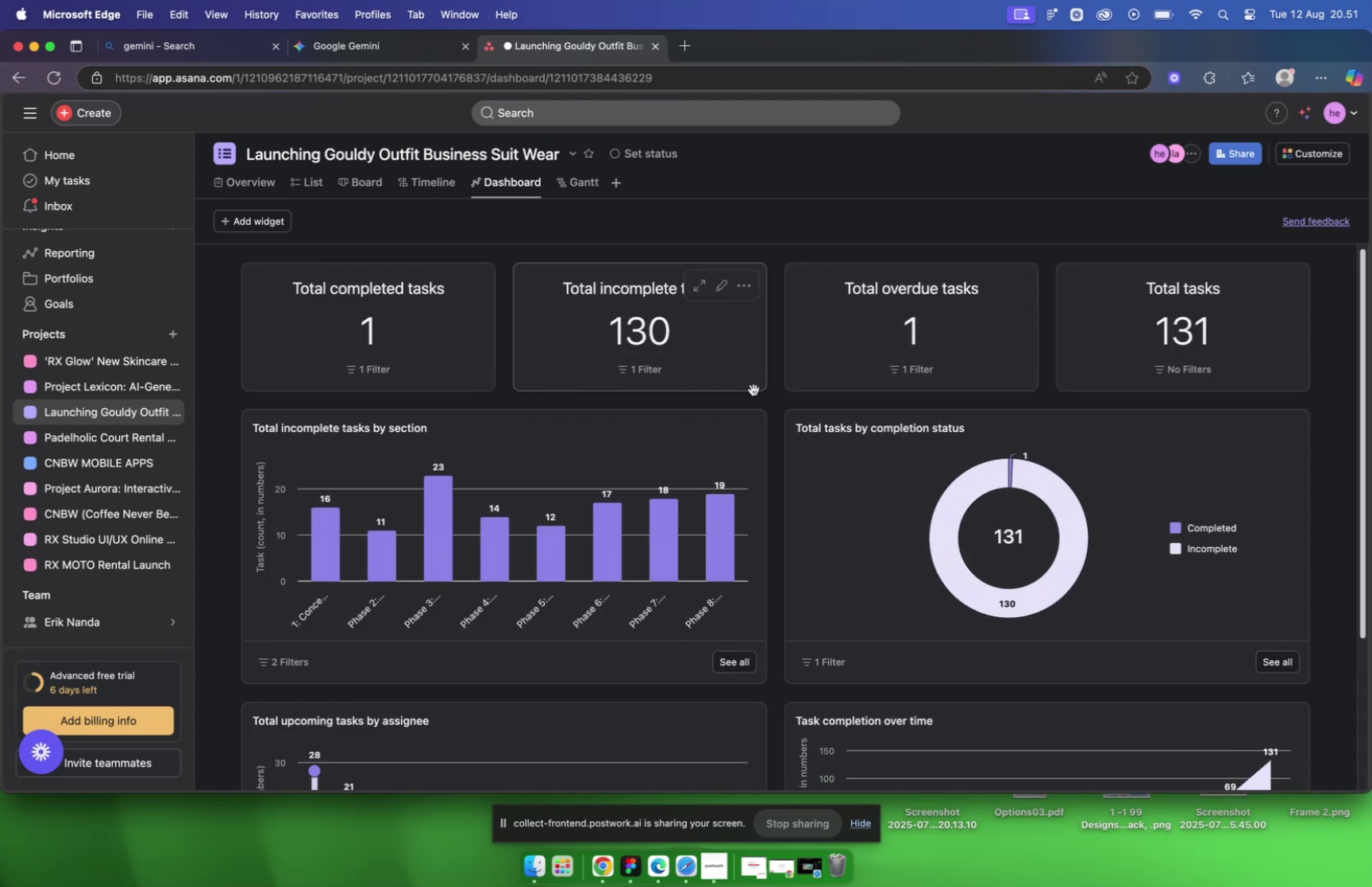 
wait(7.66)
 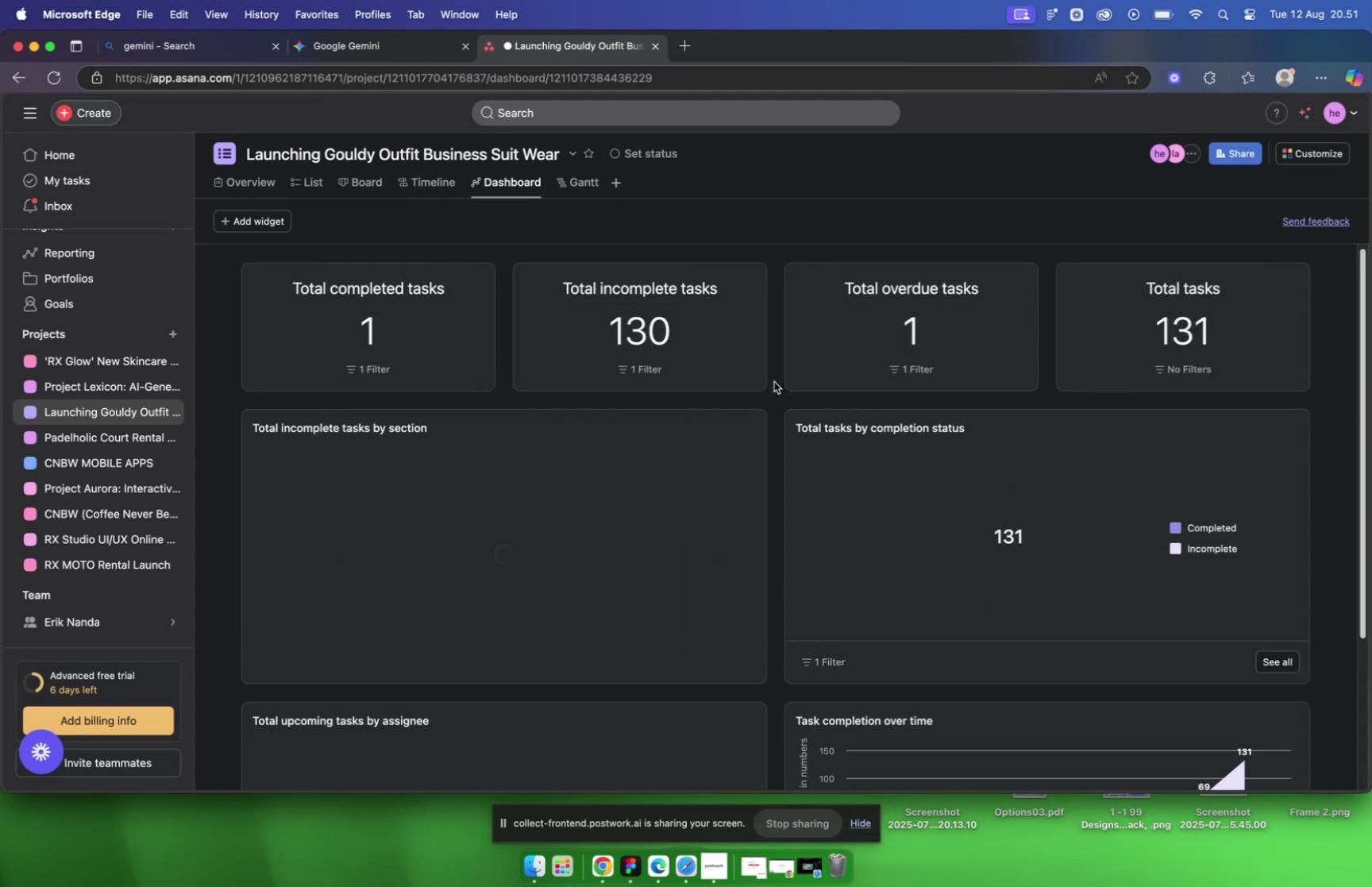 
scroll: coordinate [753, 389], scroll_direction: down, amount: 11.0
 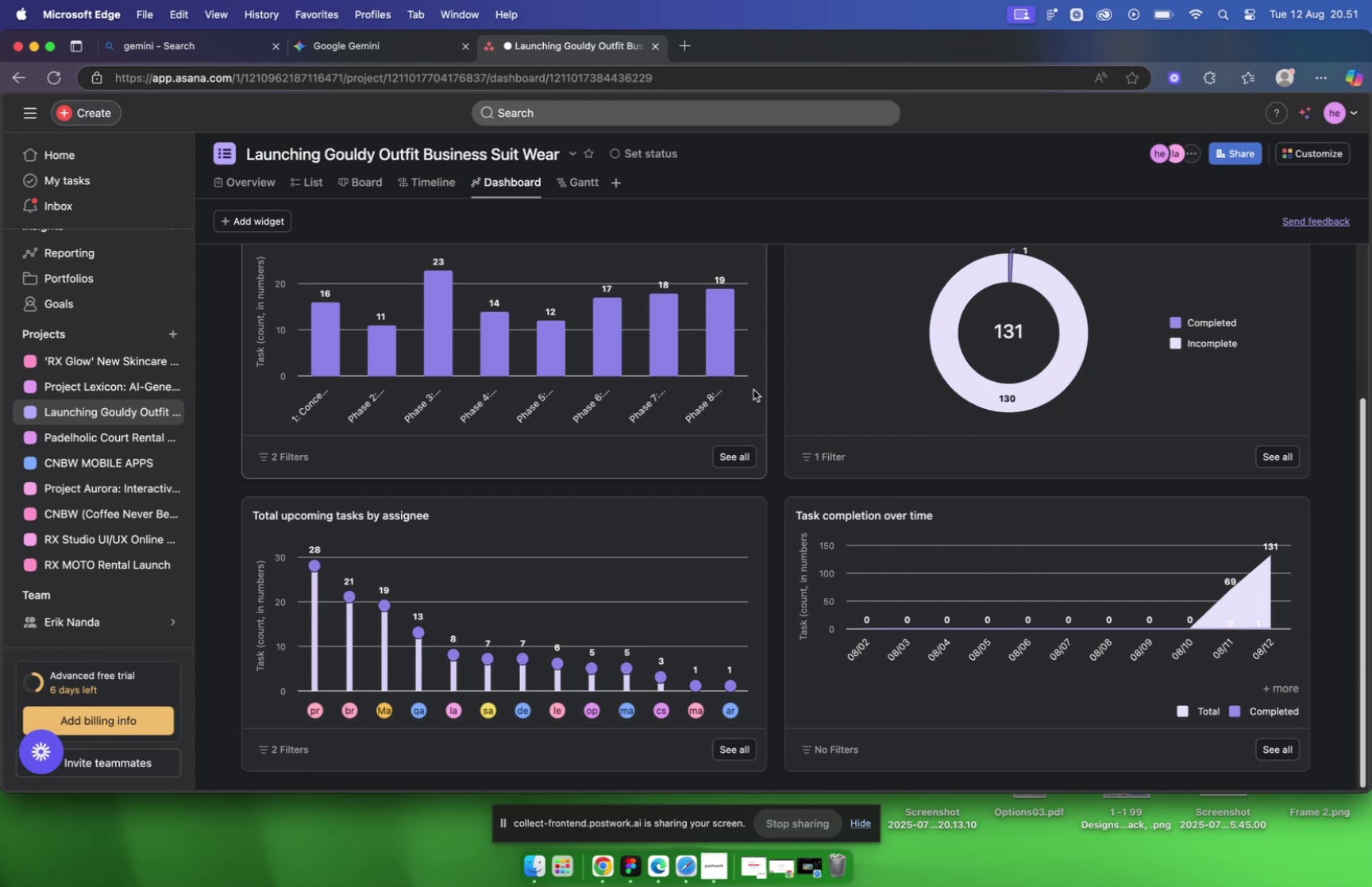 
scroll: coordinate [753, 391], scroll_direction: up, amount: 32.0
 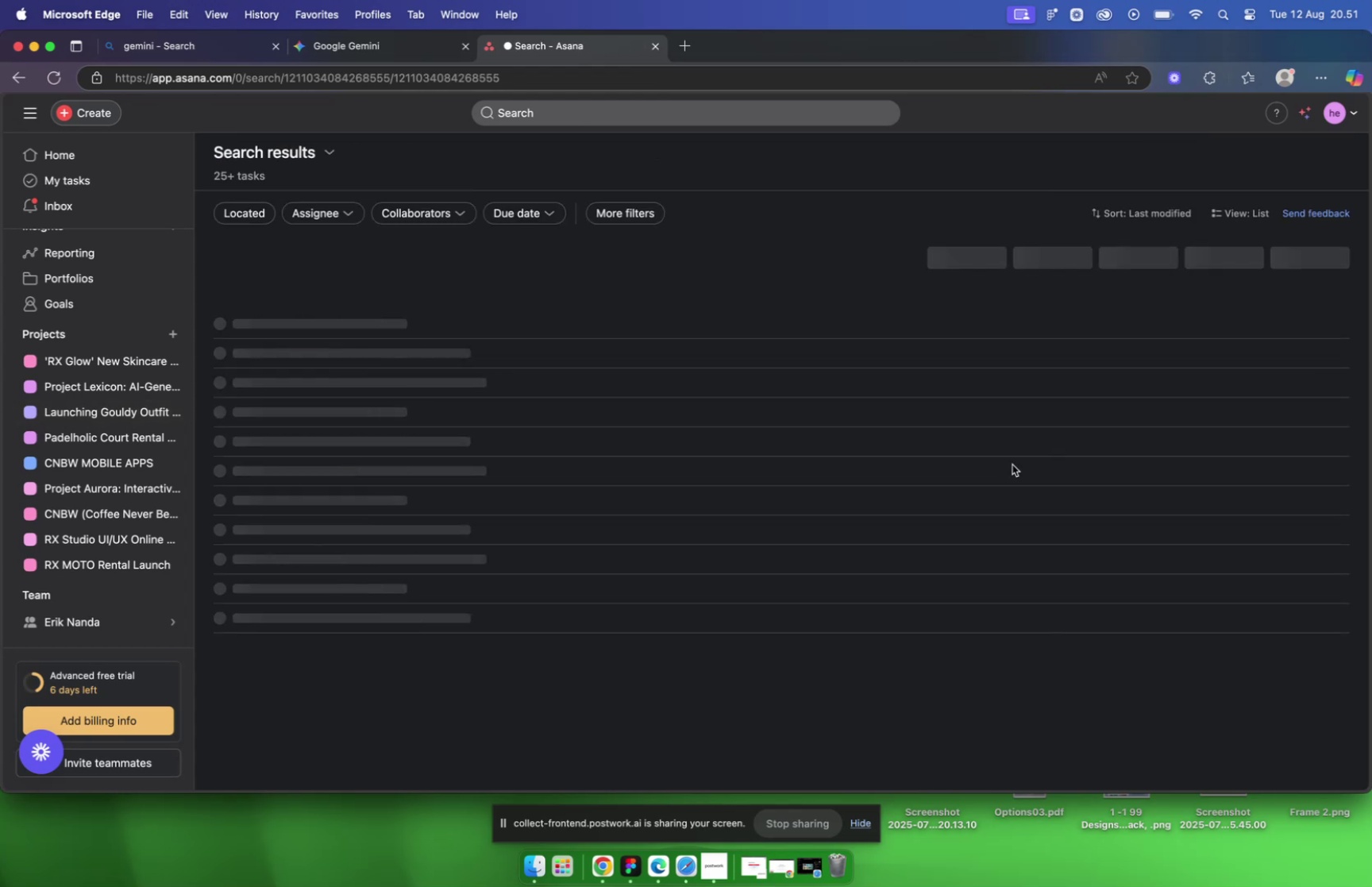 
scroll: coordinate [1014, 445], scroll_direction: down, amount: 17.0
 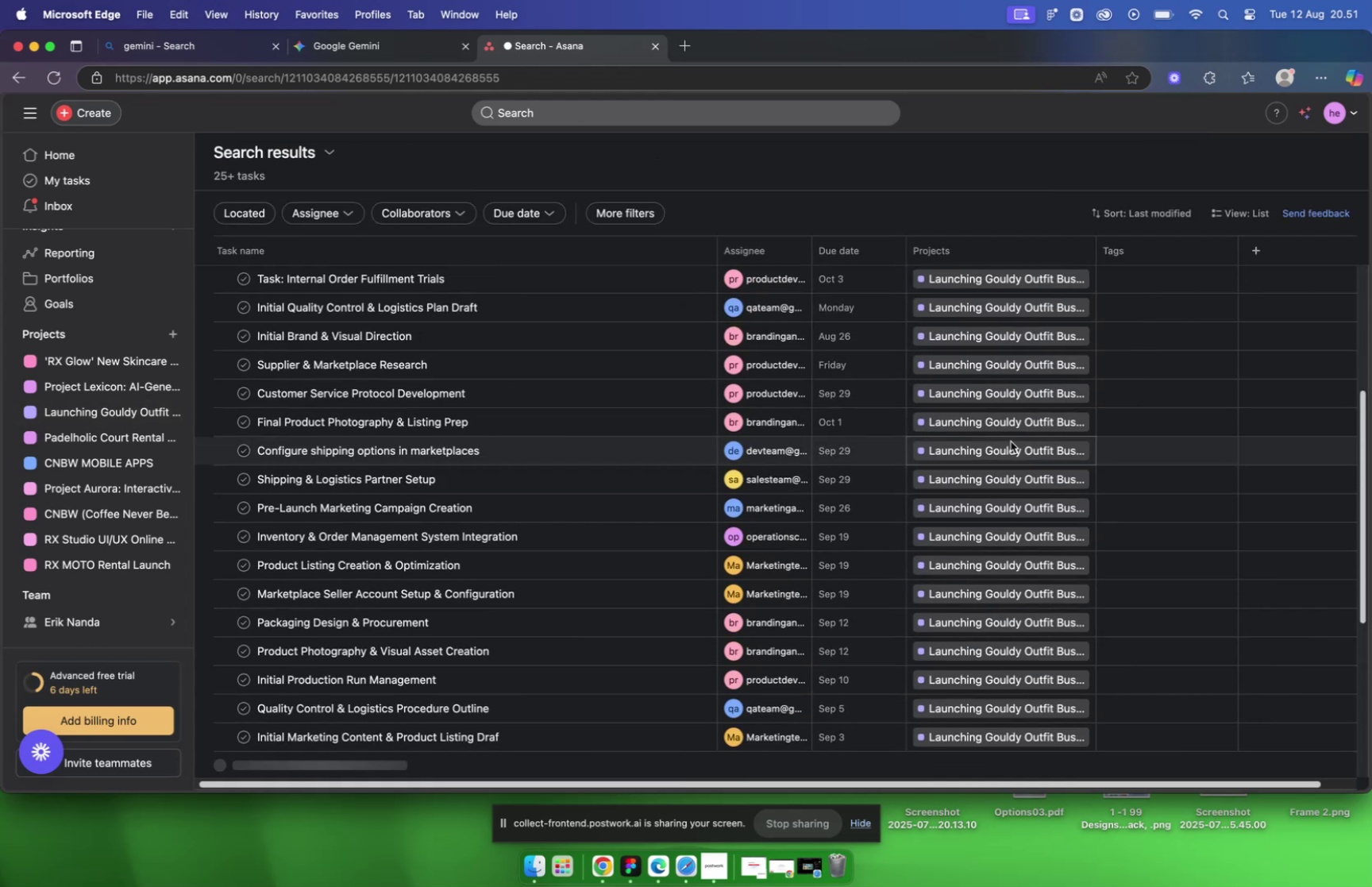 
scroll: coordinate [1003, 436], scroll_direction: up, amount: 48.0
 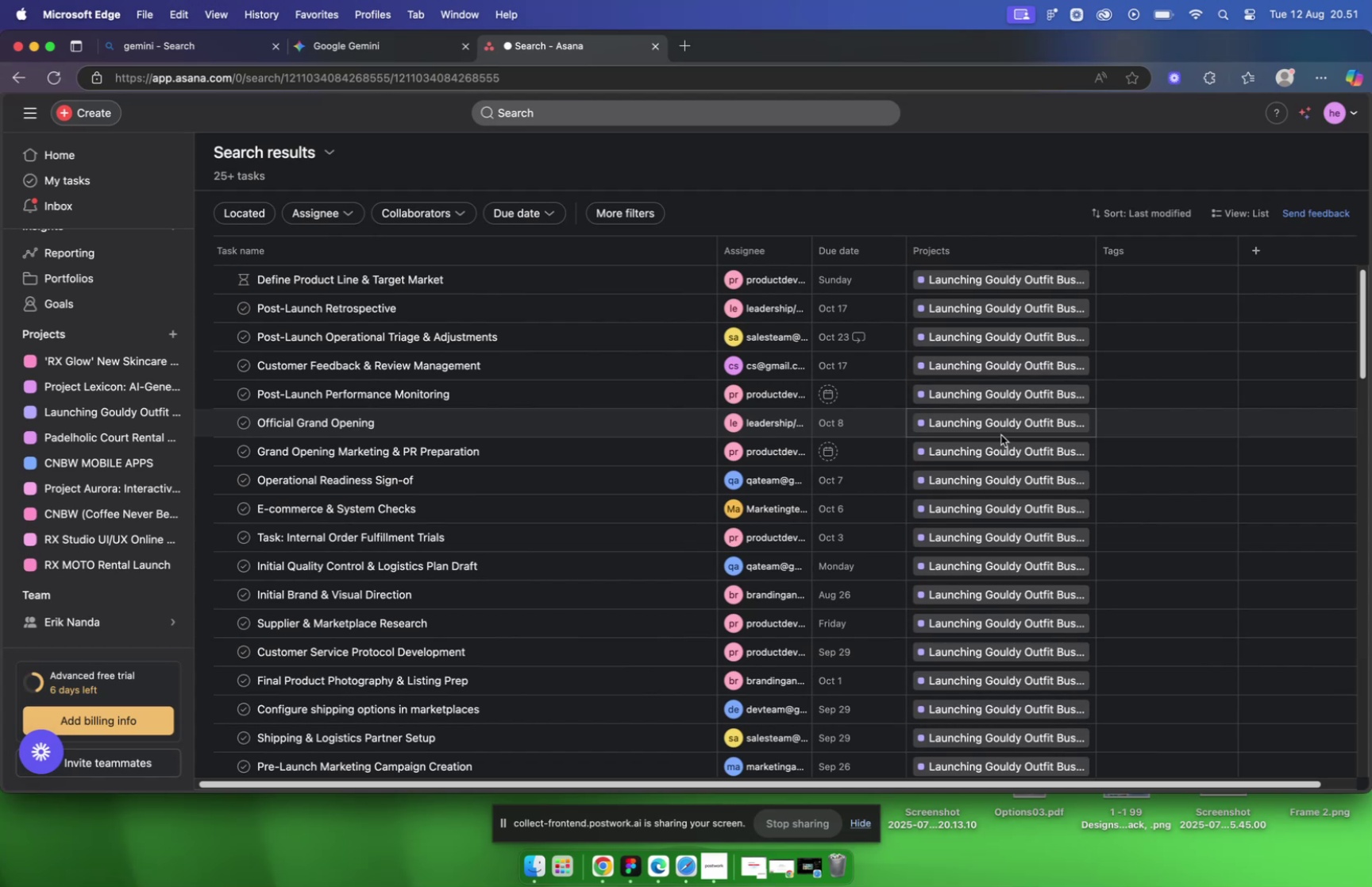 
wait(5.55)
 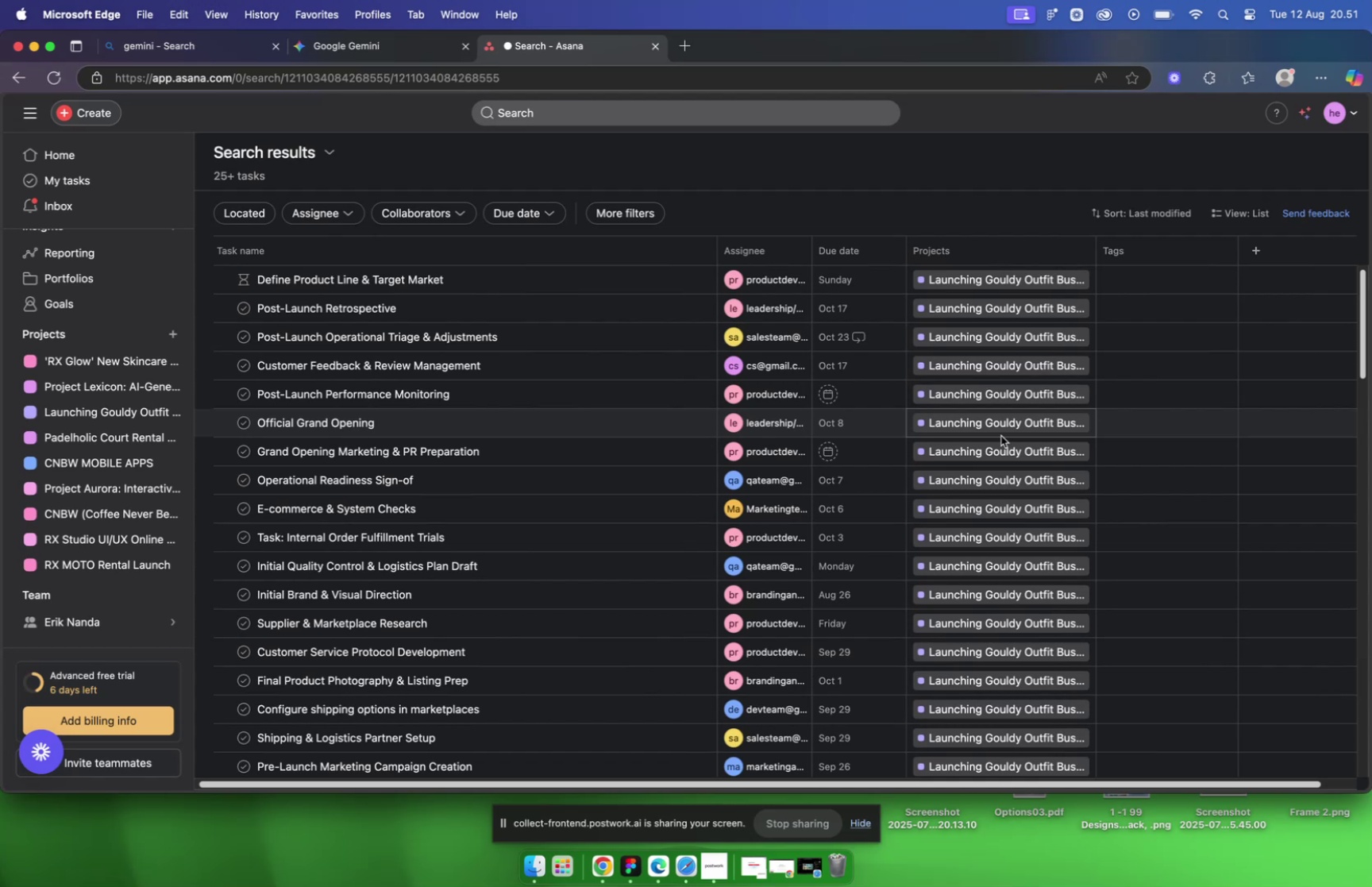 
left_click([1001, 434])
 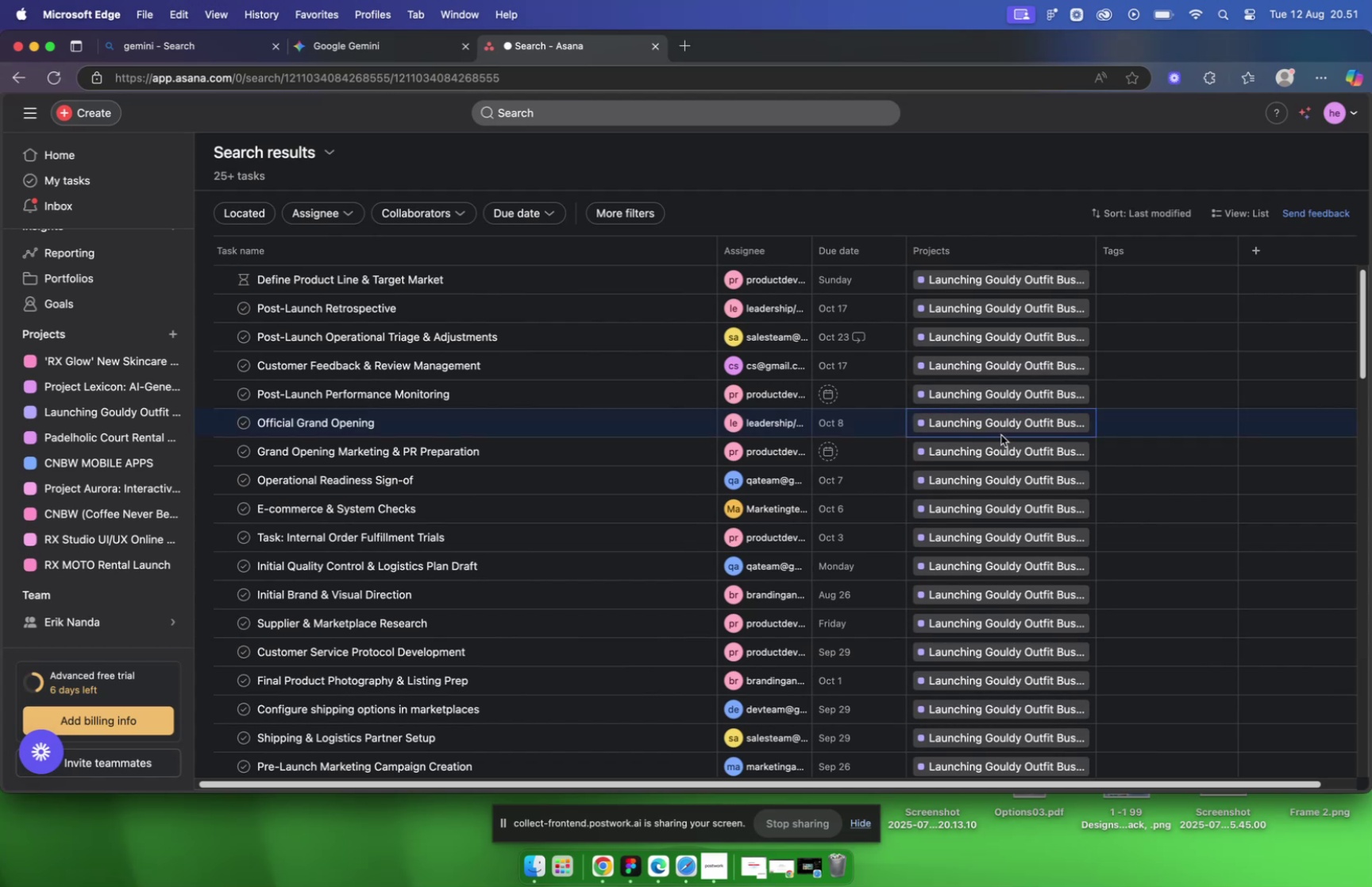 
left_click([1000, 433])
 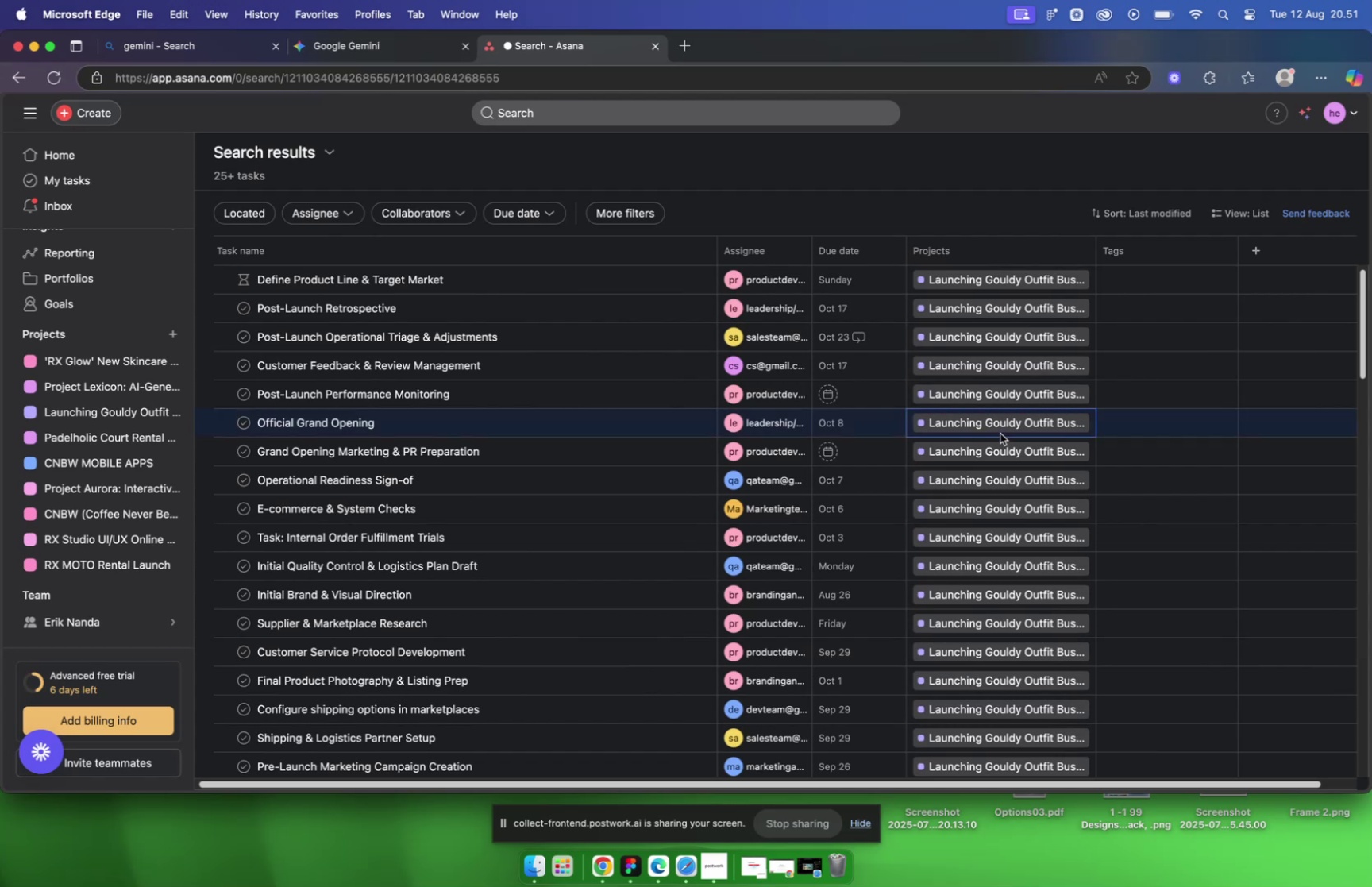 
left_click_drag(start_coordinate=[998, 429], to_coordinate=[1160, 429])
 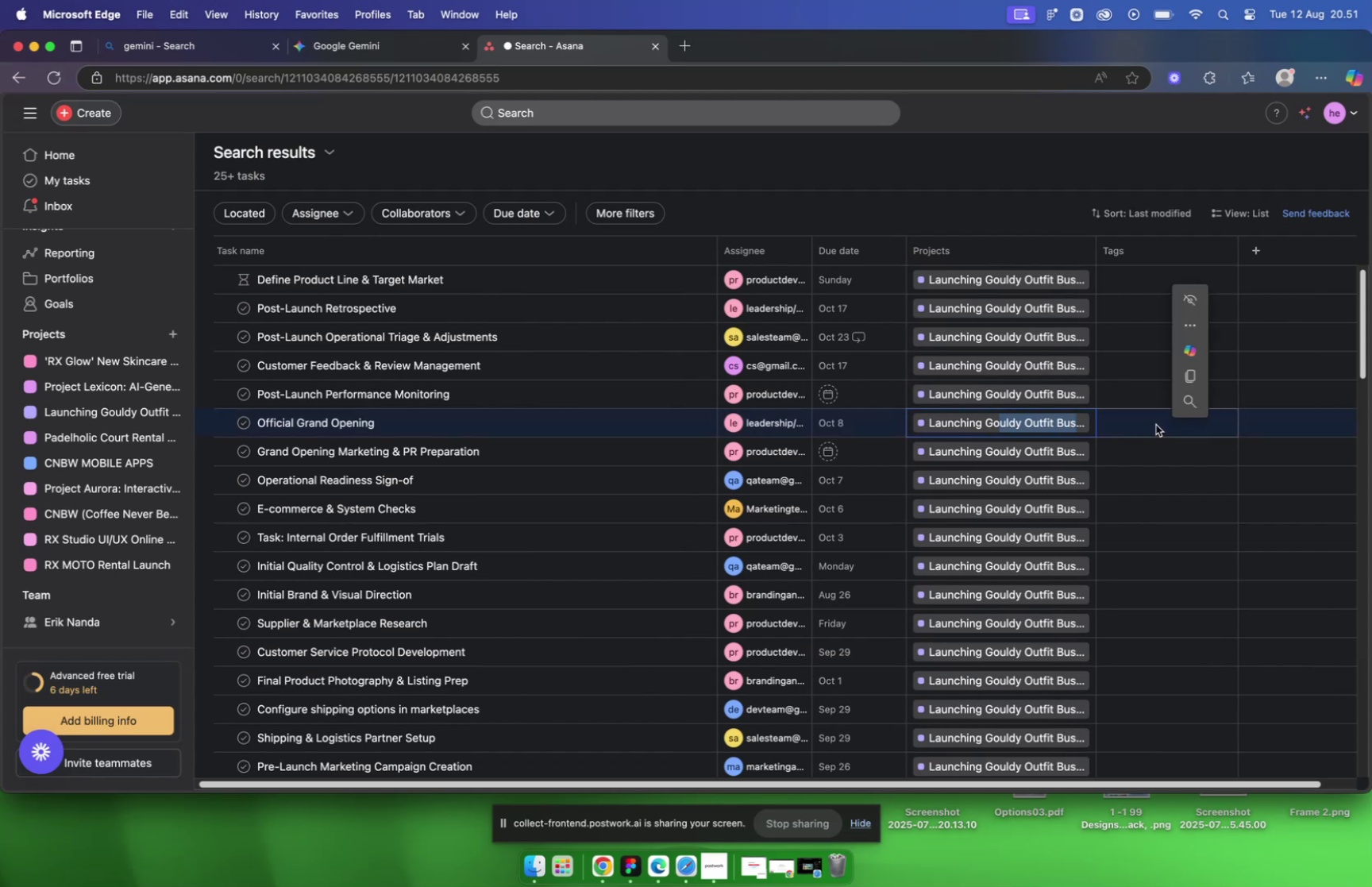 
mouse_move([1147, 420])
 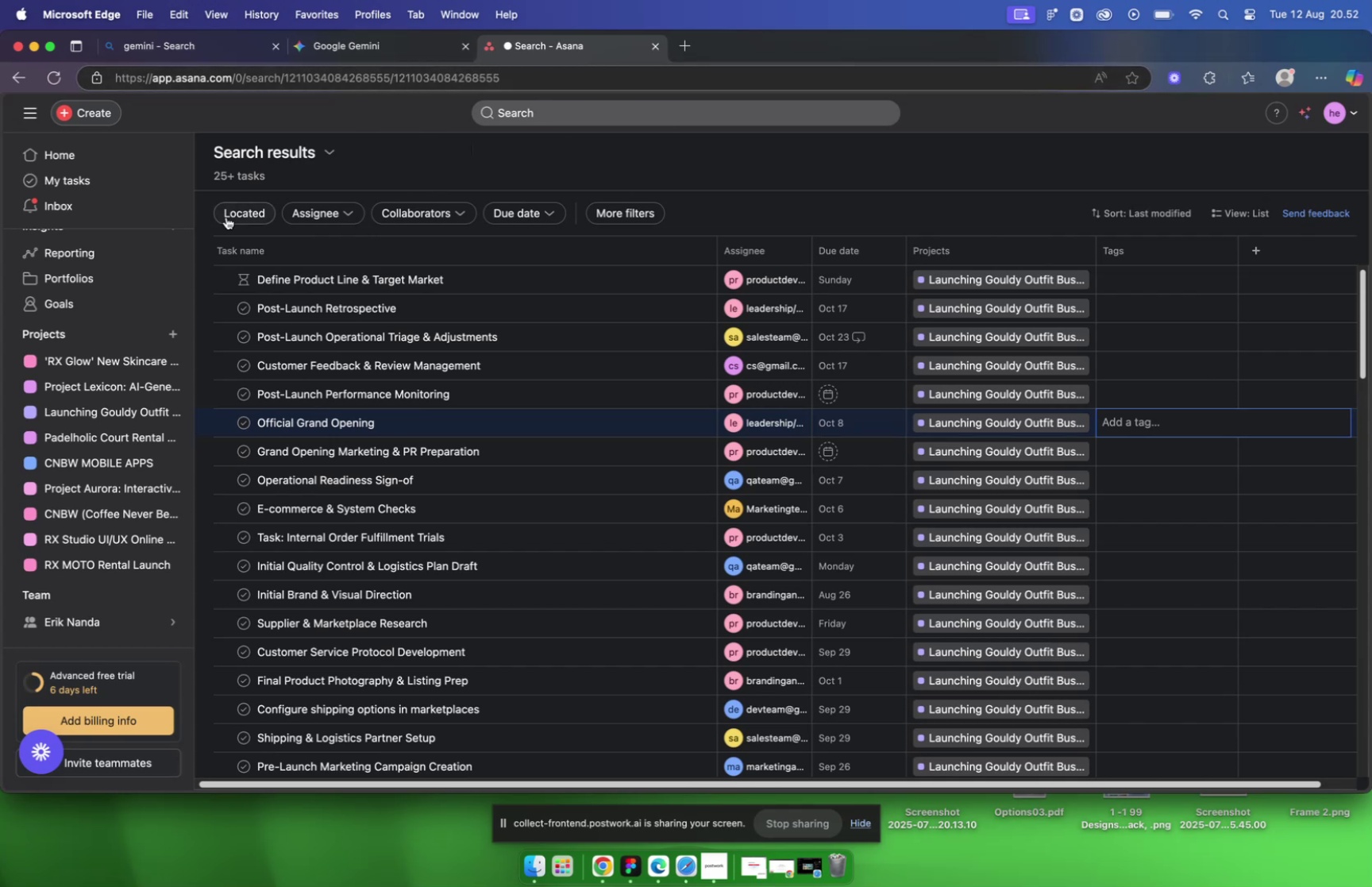 
left_click([239, 214])
 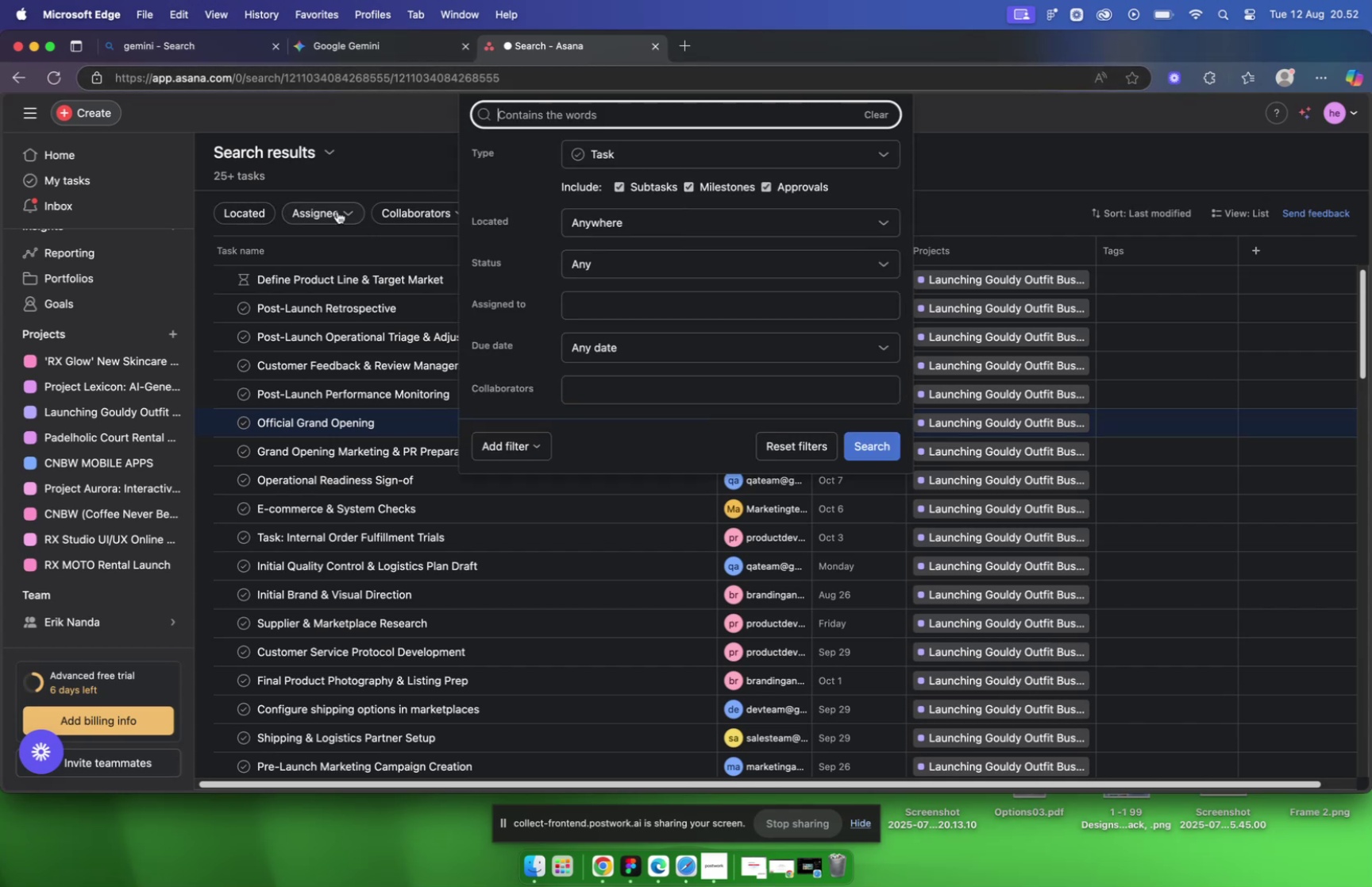 
mouse_move([353, 159])
 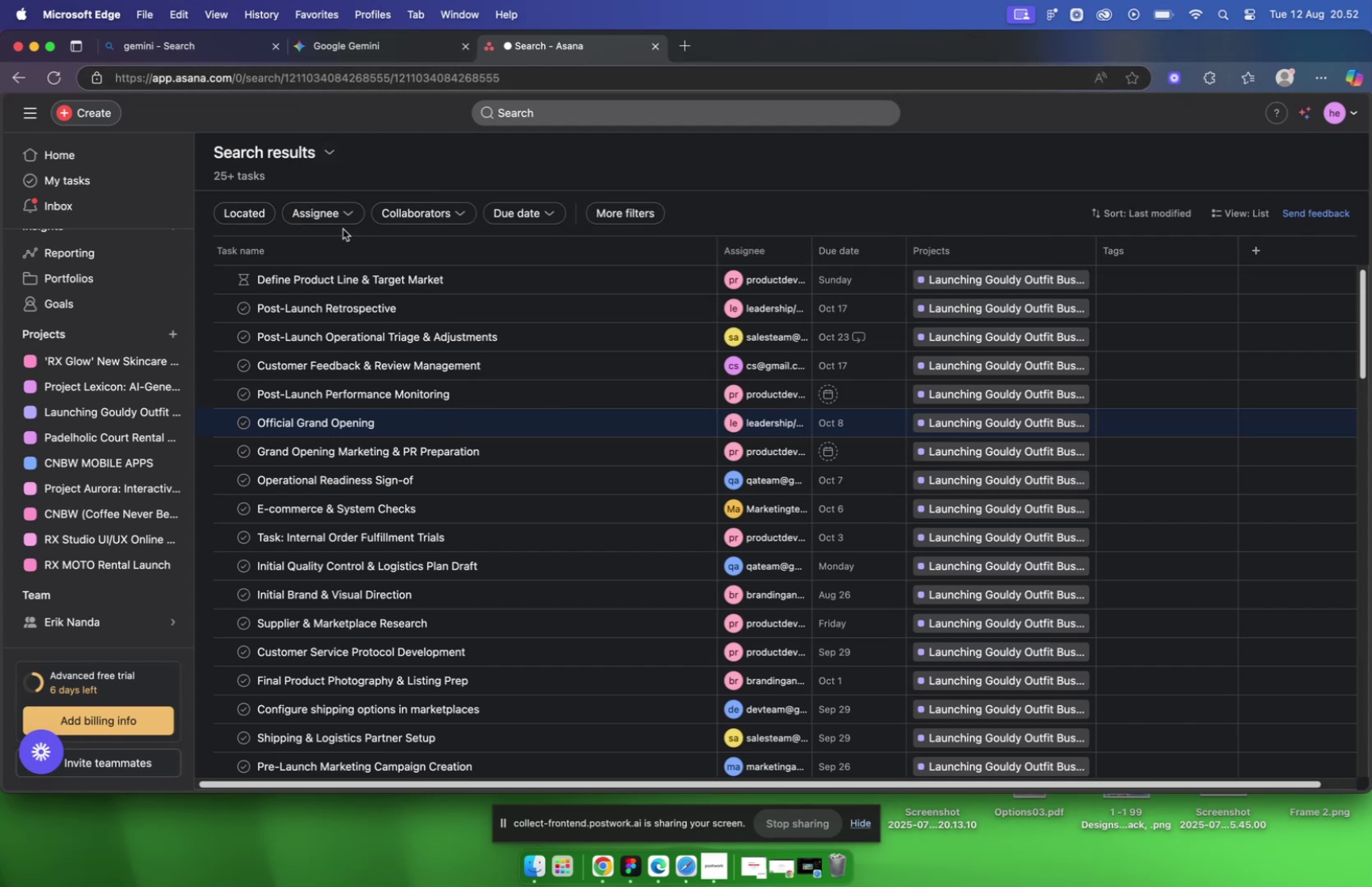 
scroll: coordinate [251, 327], scroll_direction: up, amount: 21.0
 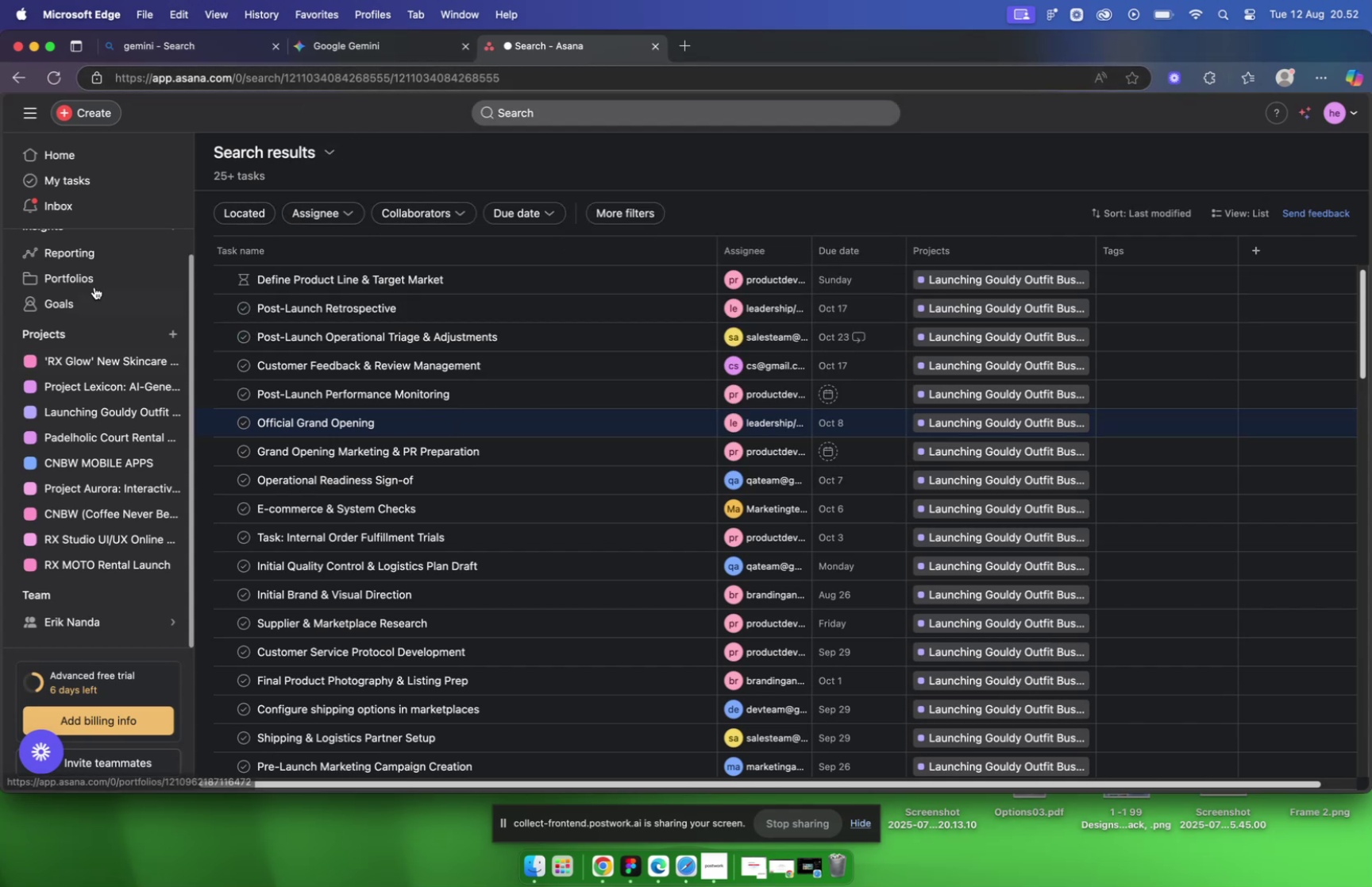 
scroll: coordinate [667, 344], scroll_direction: down, amount: 8.0
 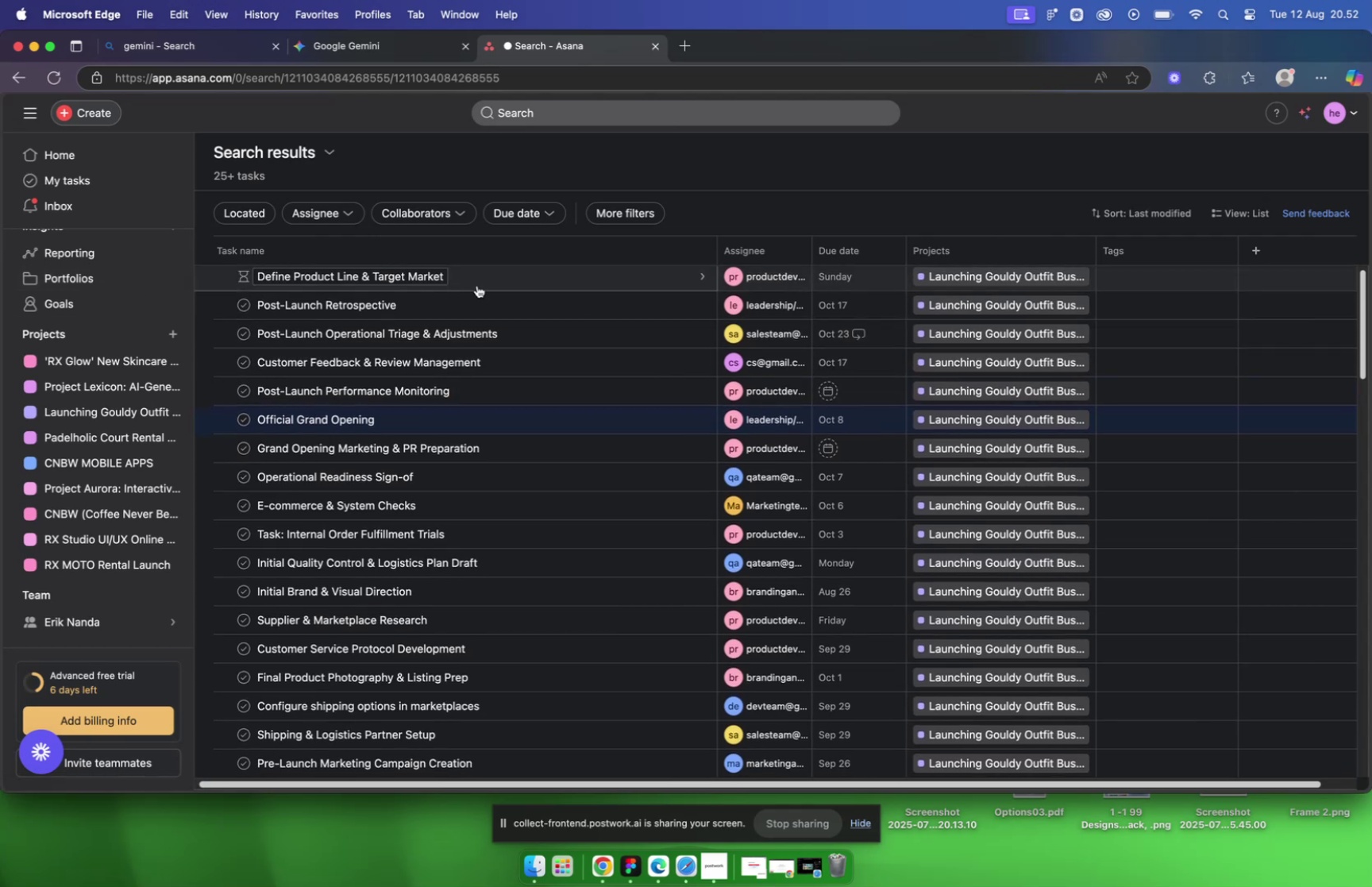 
scroll: coordinate [534, 269], scroll_direction: up, amount: 20.0
 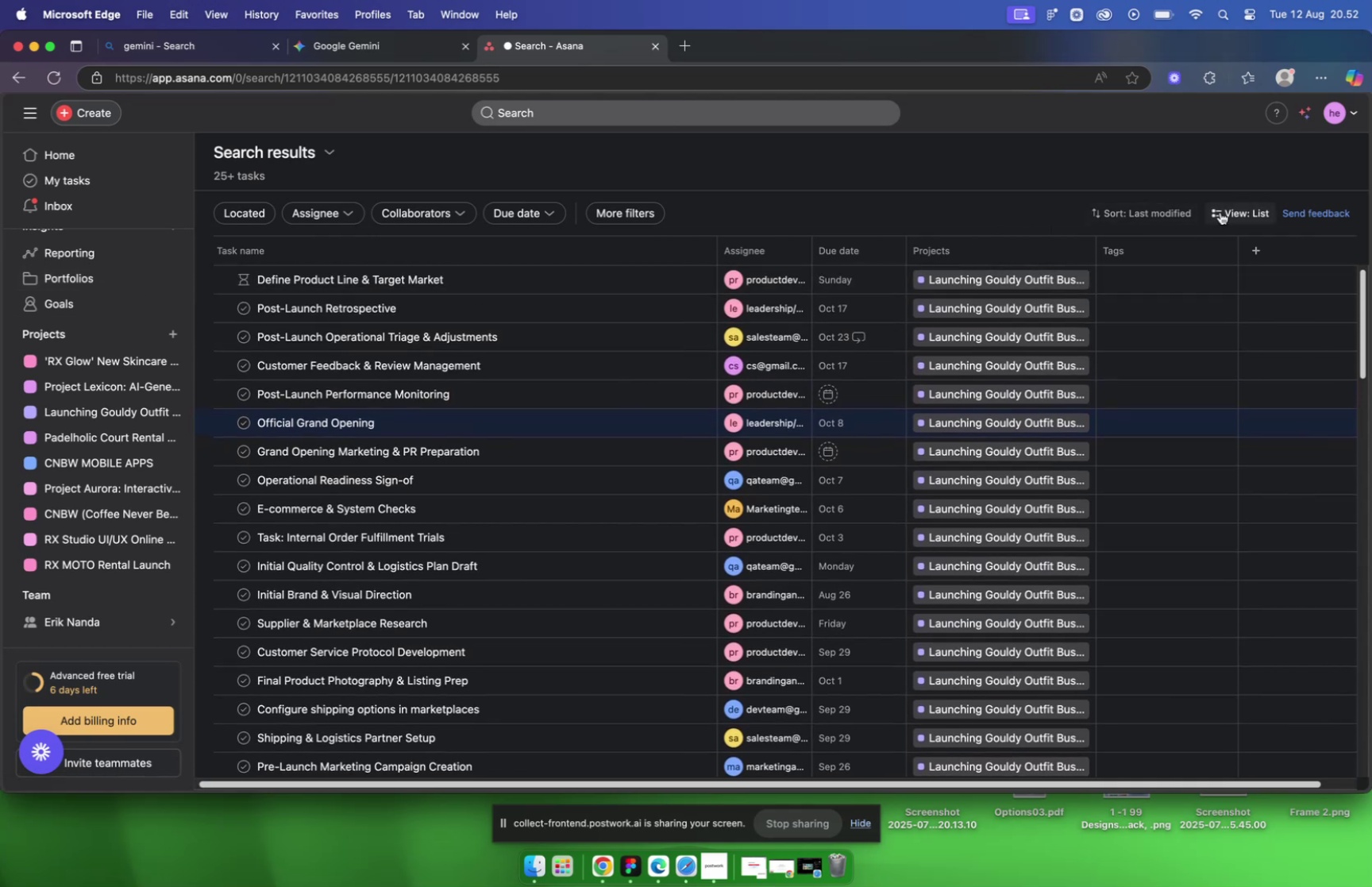 
left_click([1224, 211])
 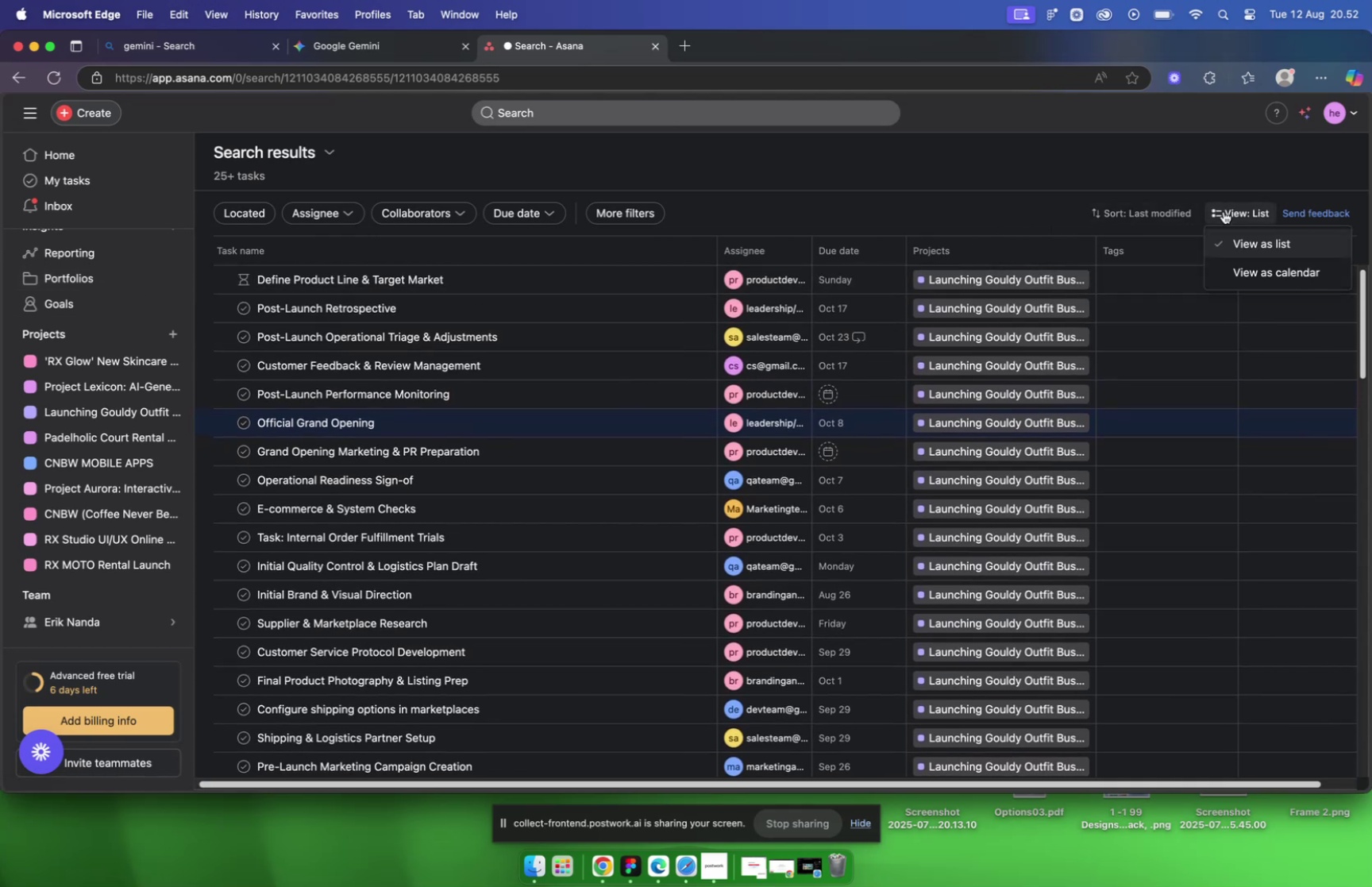 
left_click([1242, 258])
 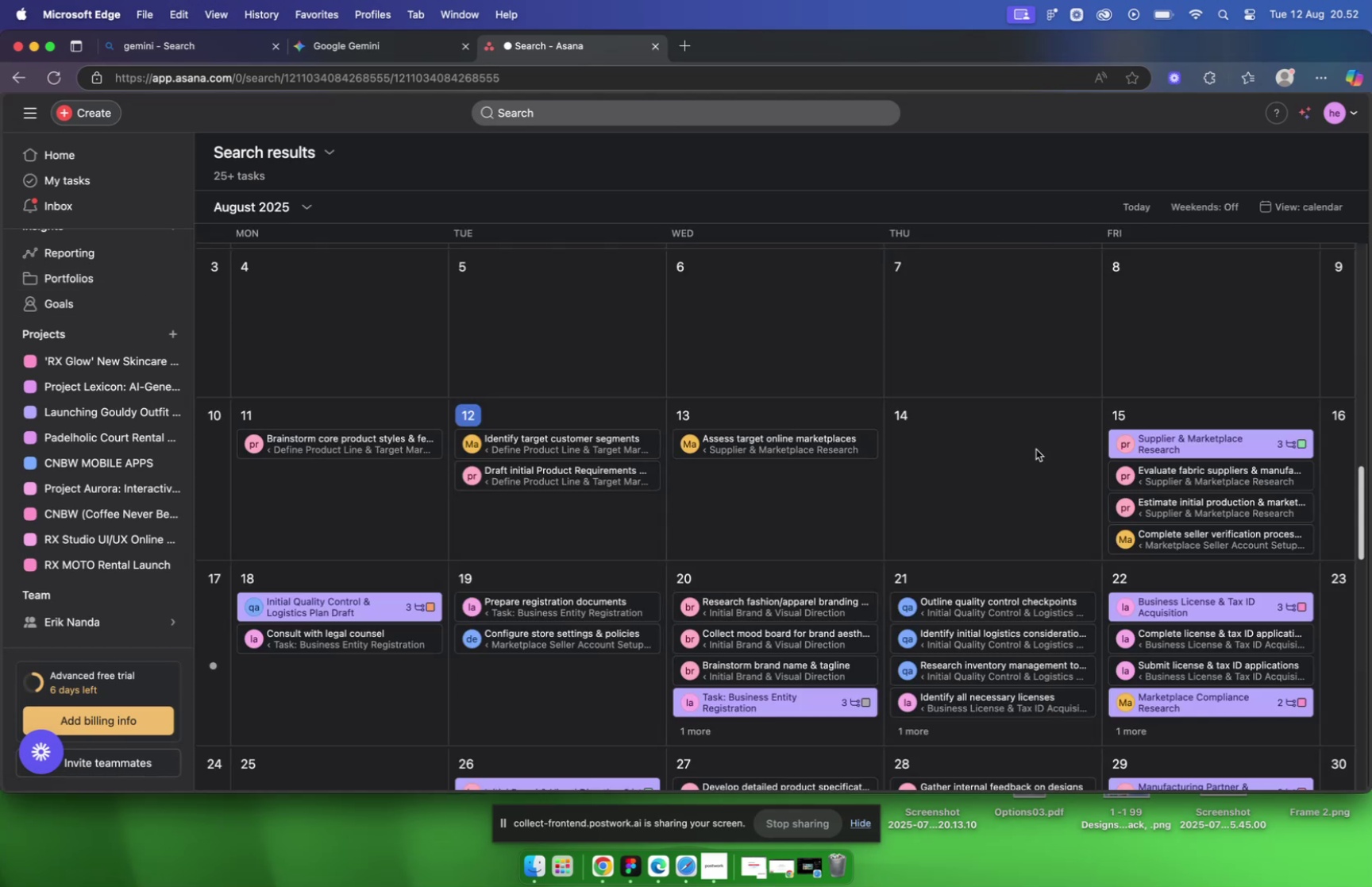 
scroll: coordinate [611, 457], scroll_direction: down, amount: 26.0
 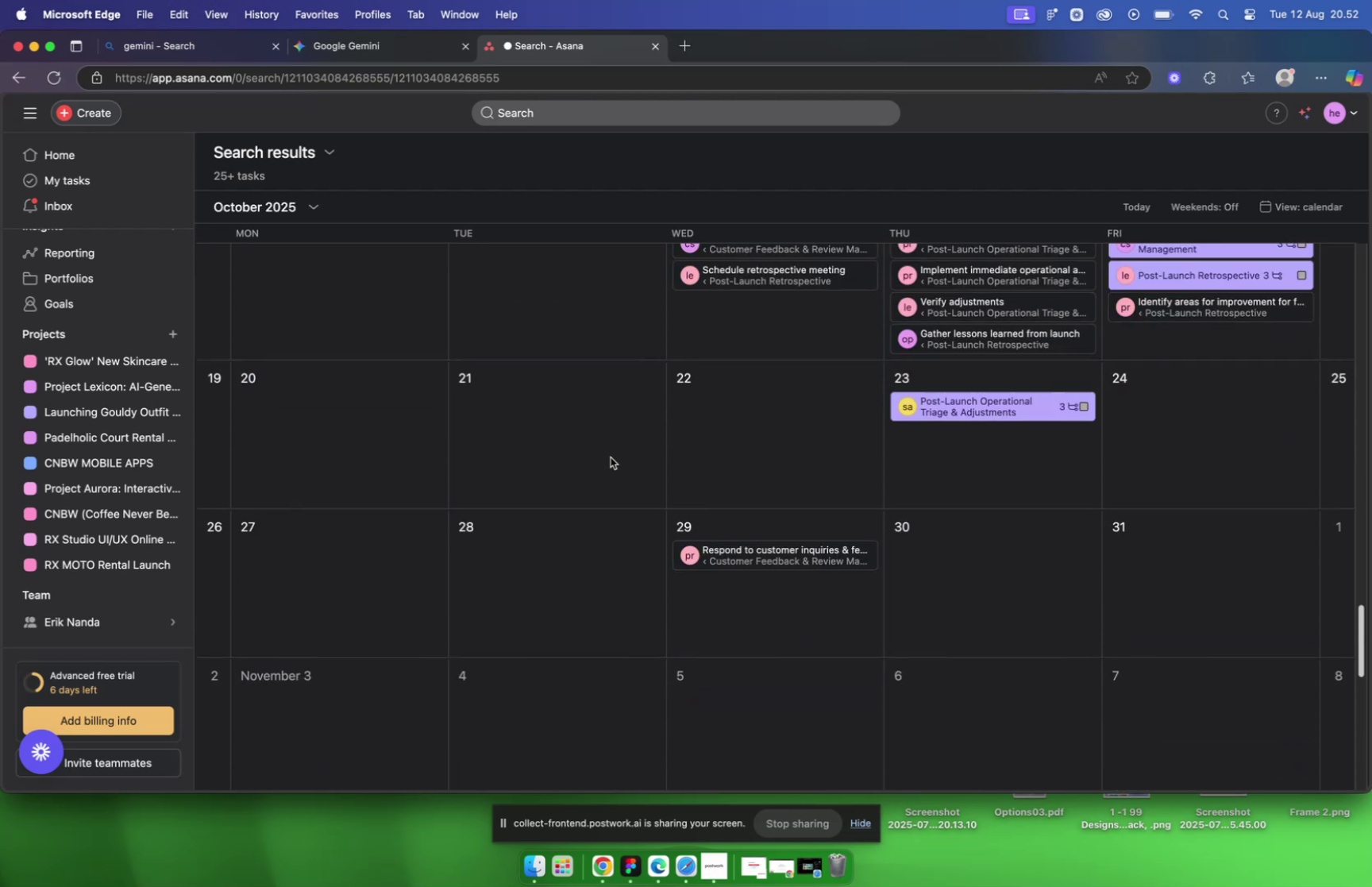 
scroll: coordinate [651, 584], scroll_direction: up, amount: 33.0
 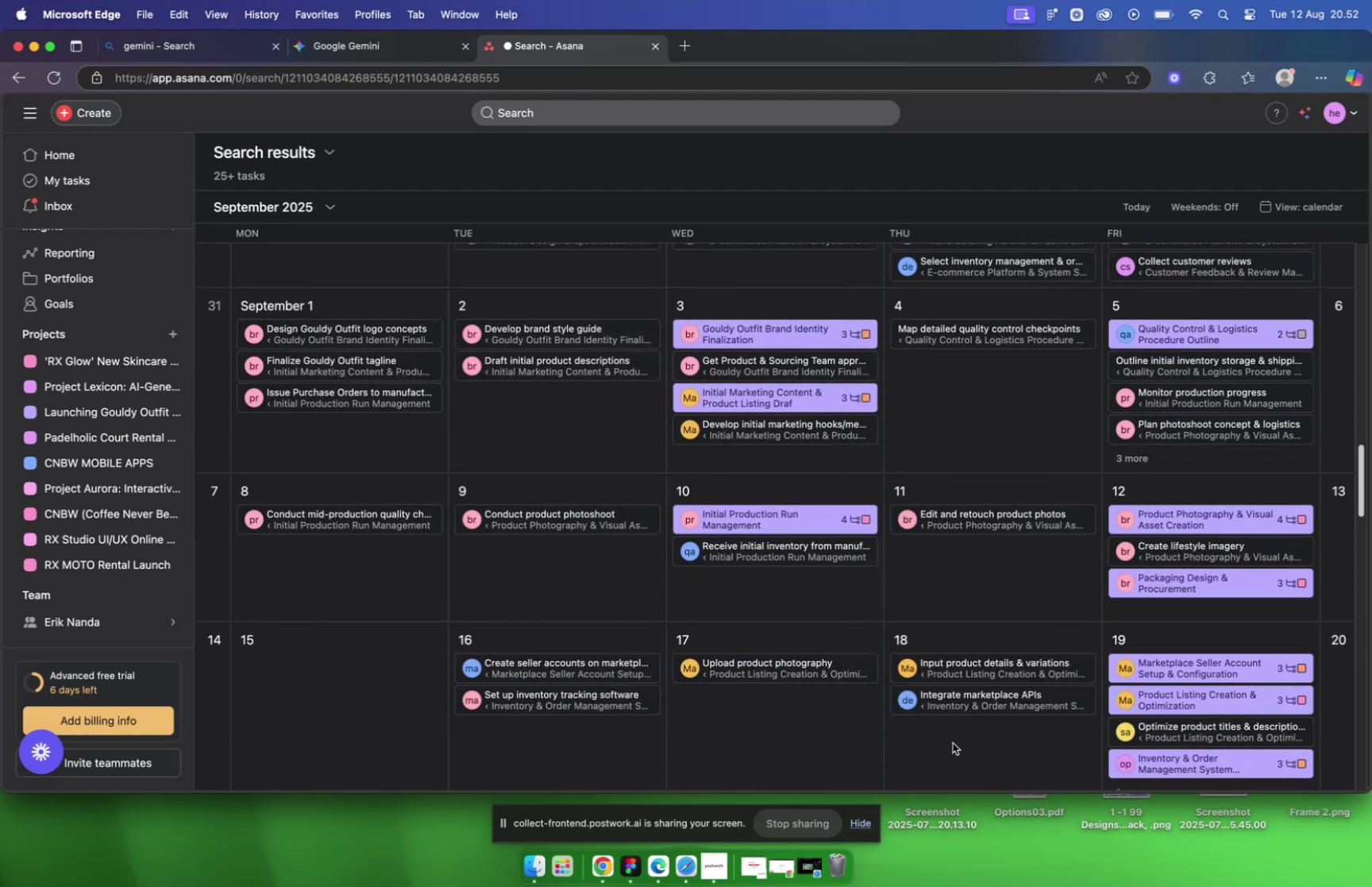 
scroll: coordinate [1142, 499], scroll_direction: down, amount: 24.0
 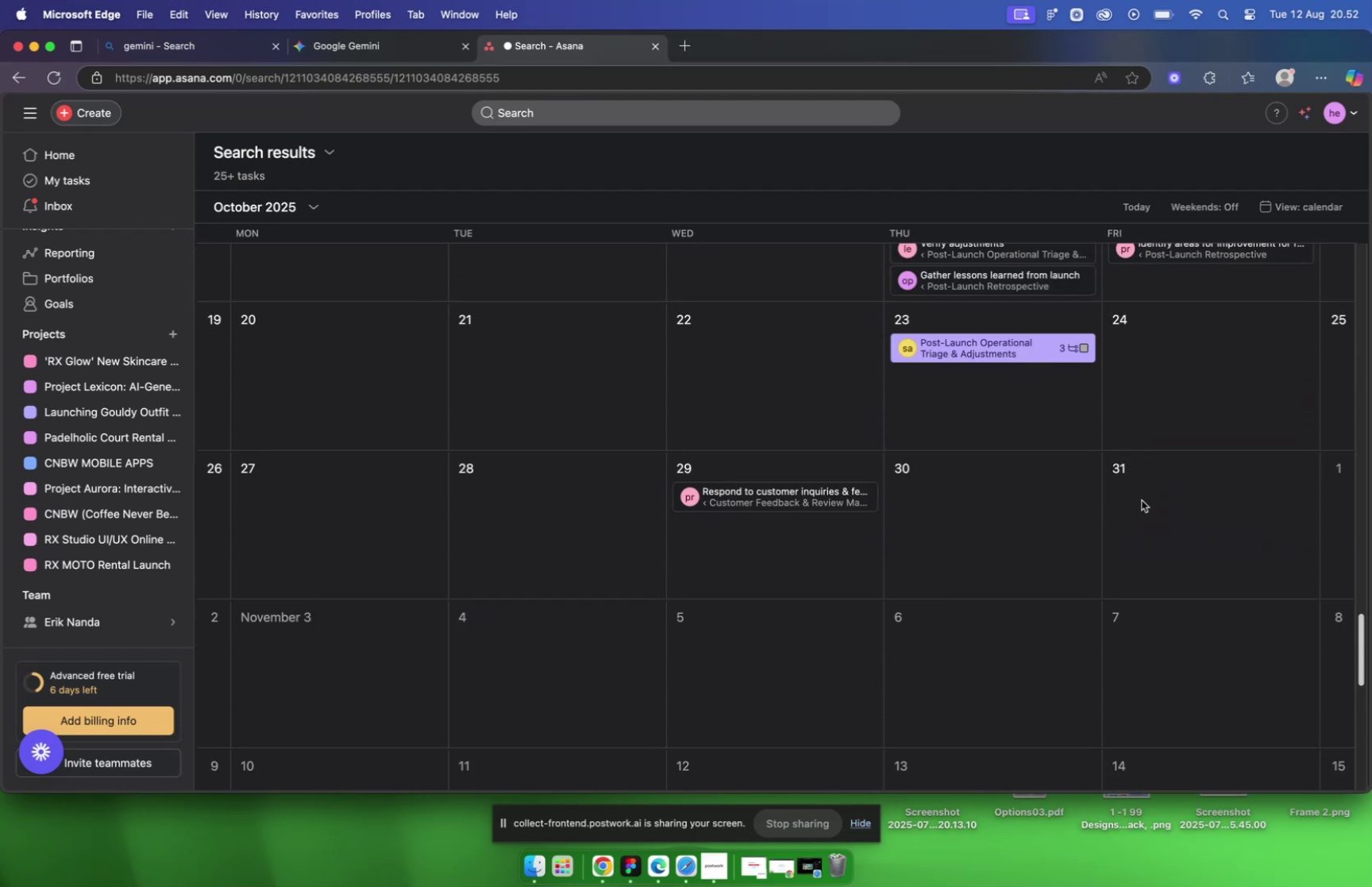 
scroll: coordinate [1113, 511], scroll_direction: up, amount: 31.0
 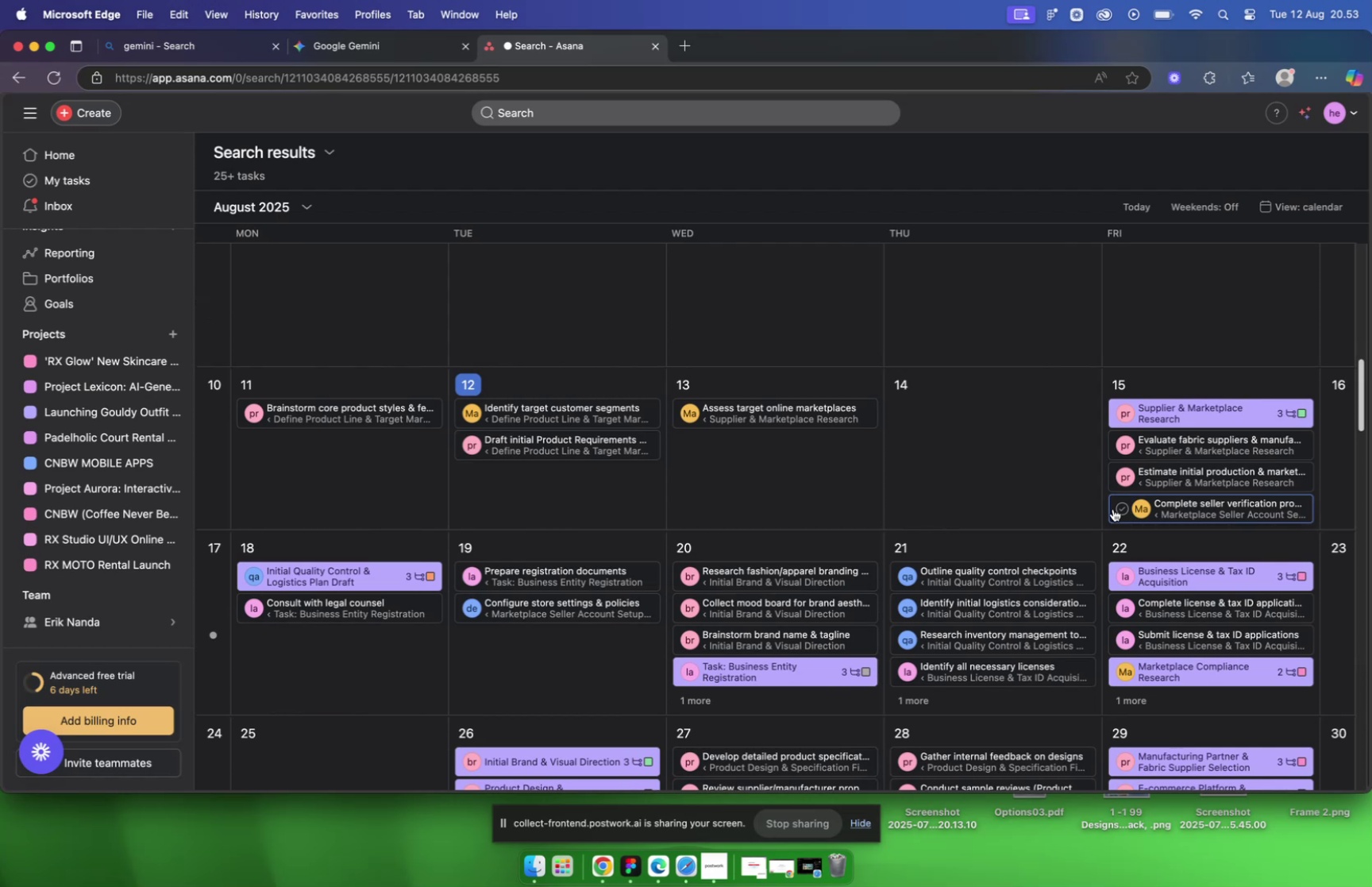 
wait(34.63)
 